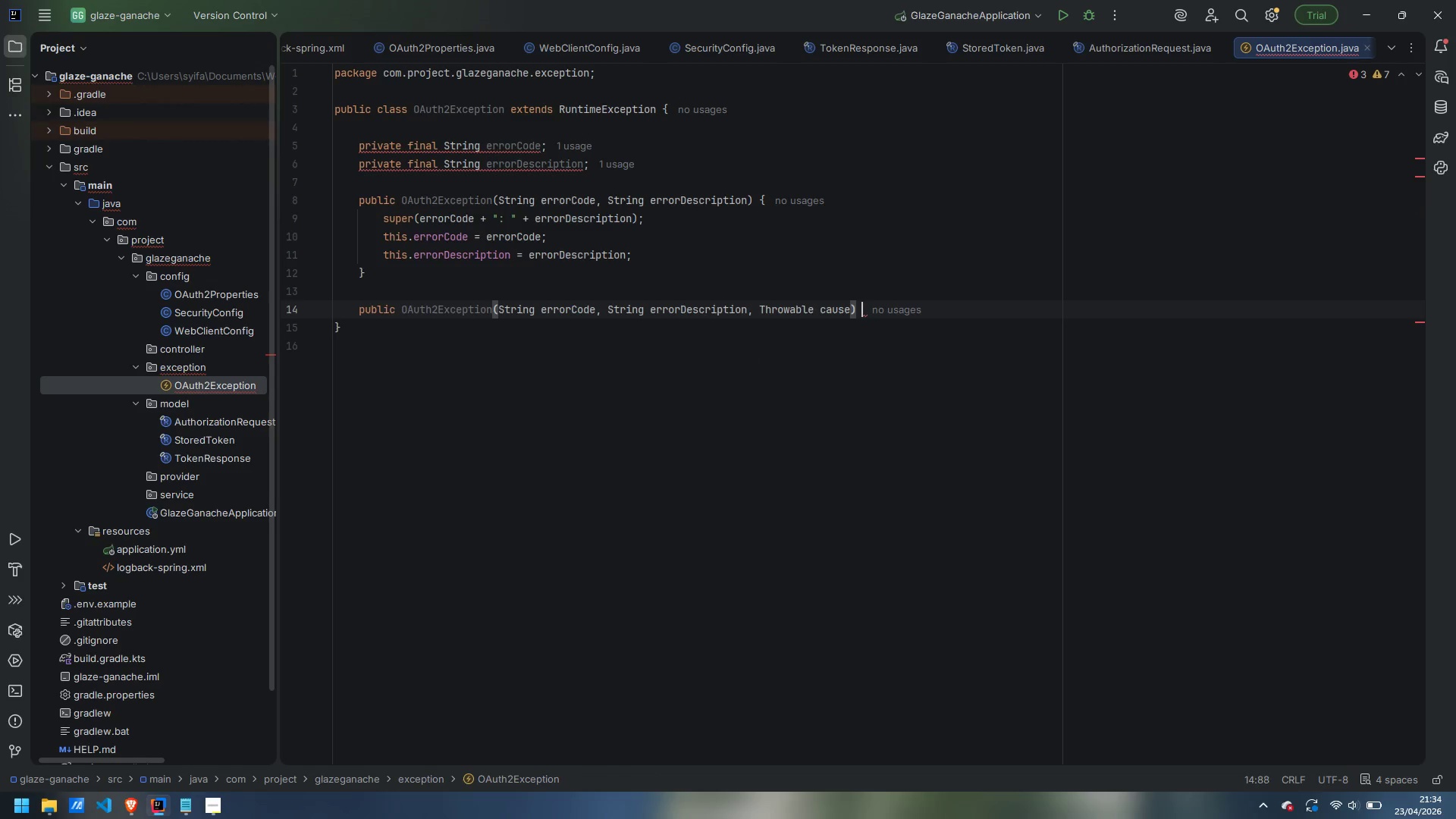 
key(Shift+ShiftLeft)
 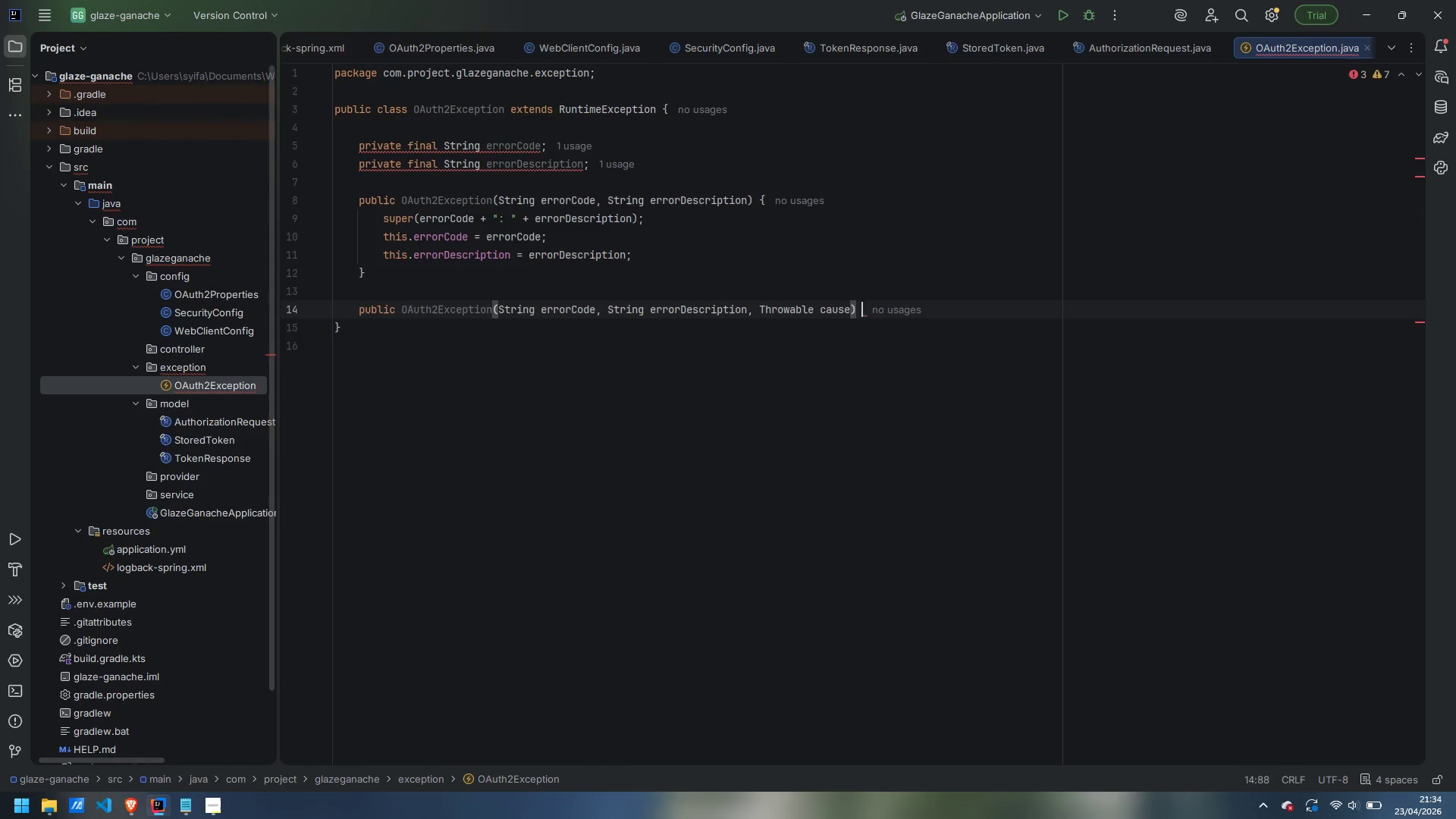 
key(Shift+BracketLeft)
 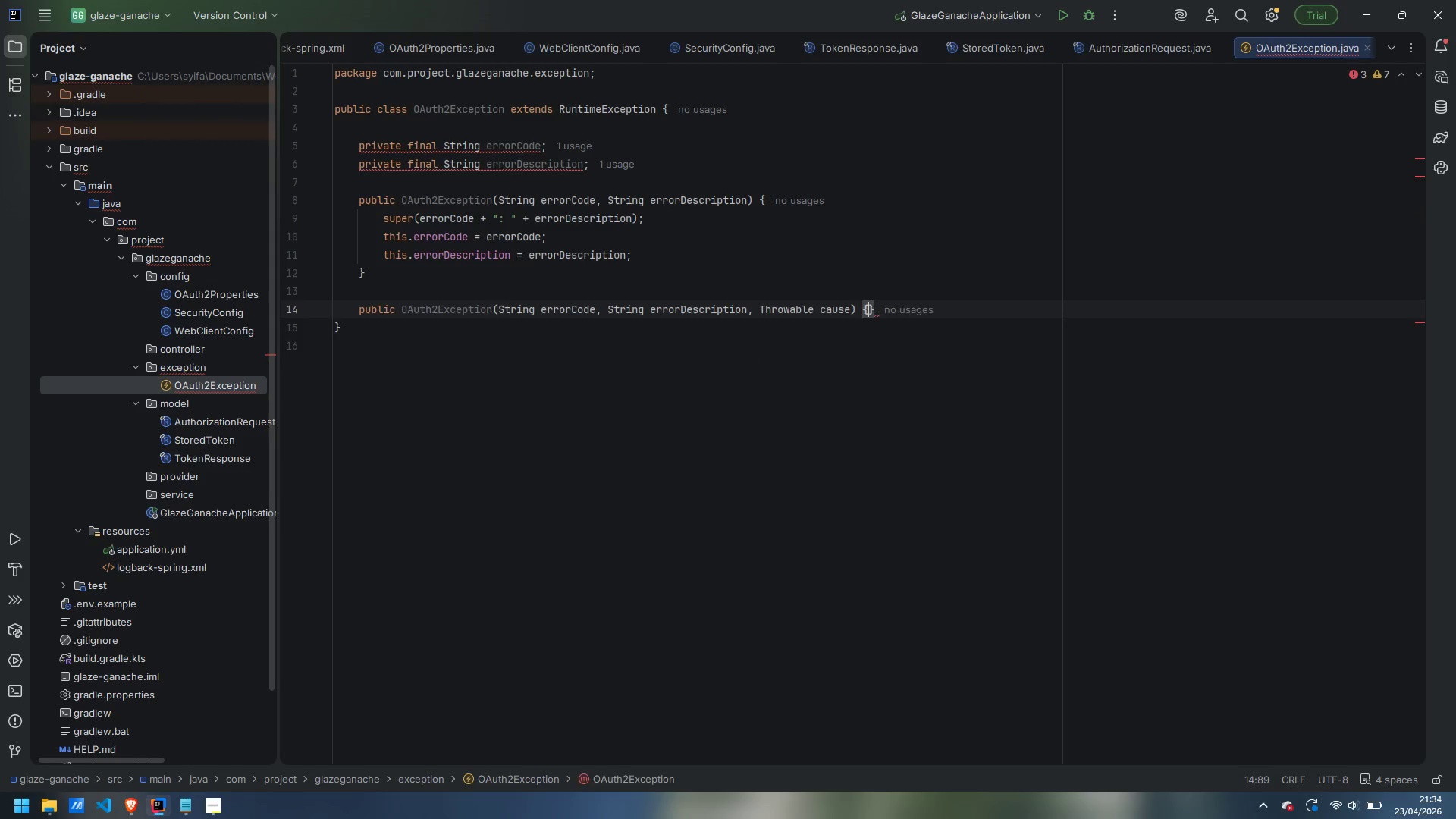 
key(Enter)
 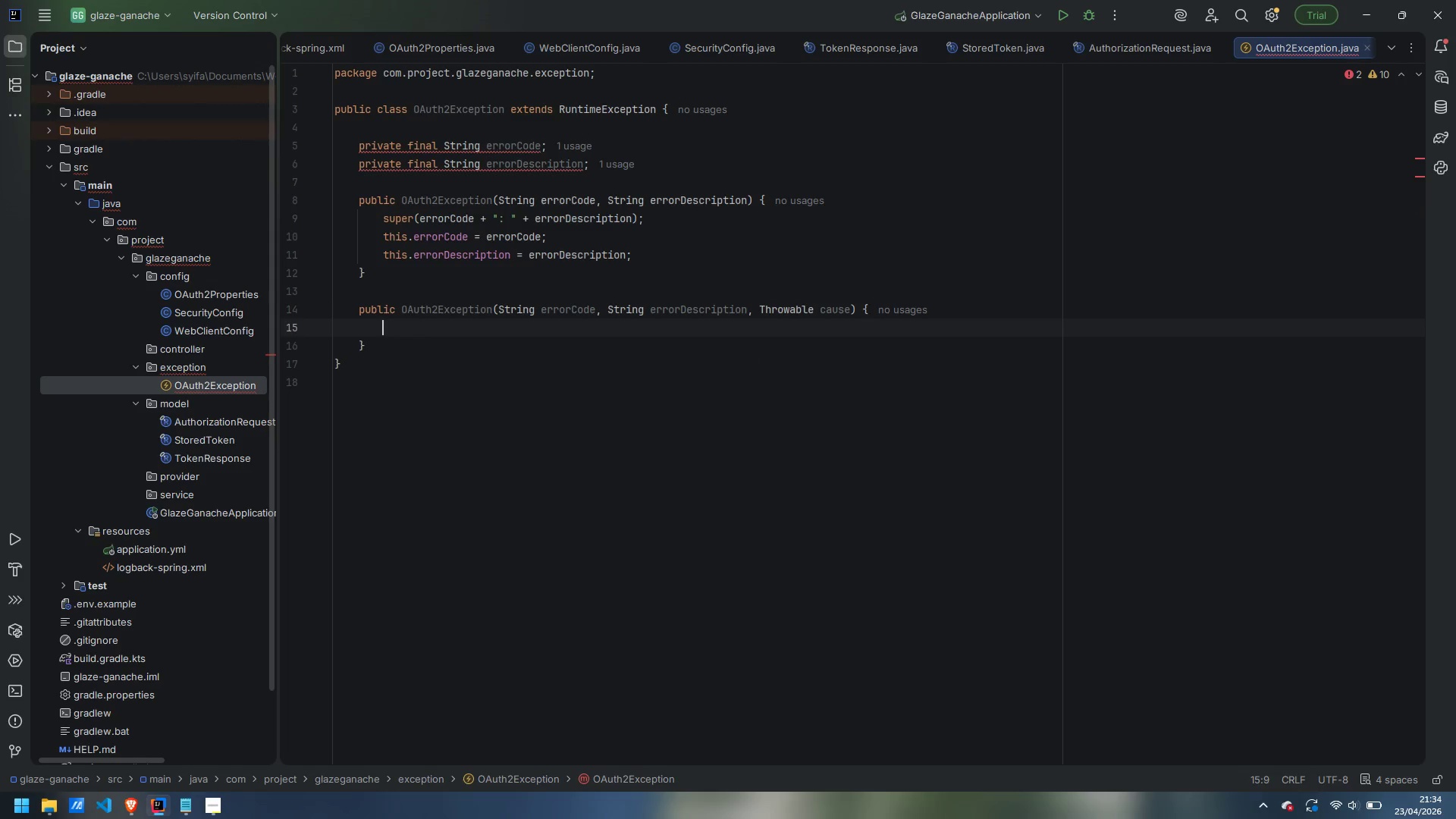 
type(super(errorCode + ": )
 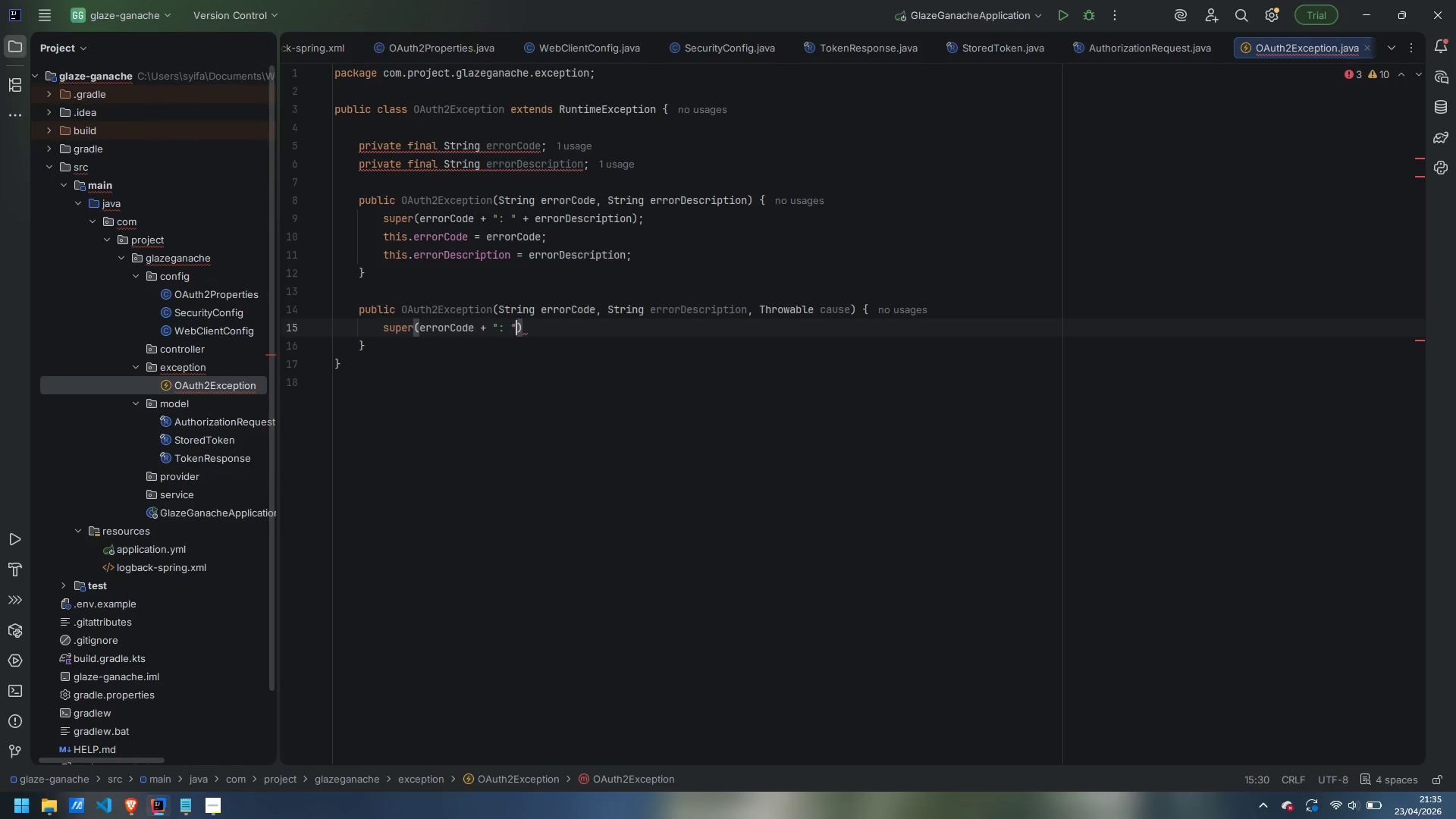 
 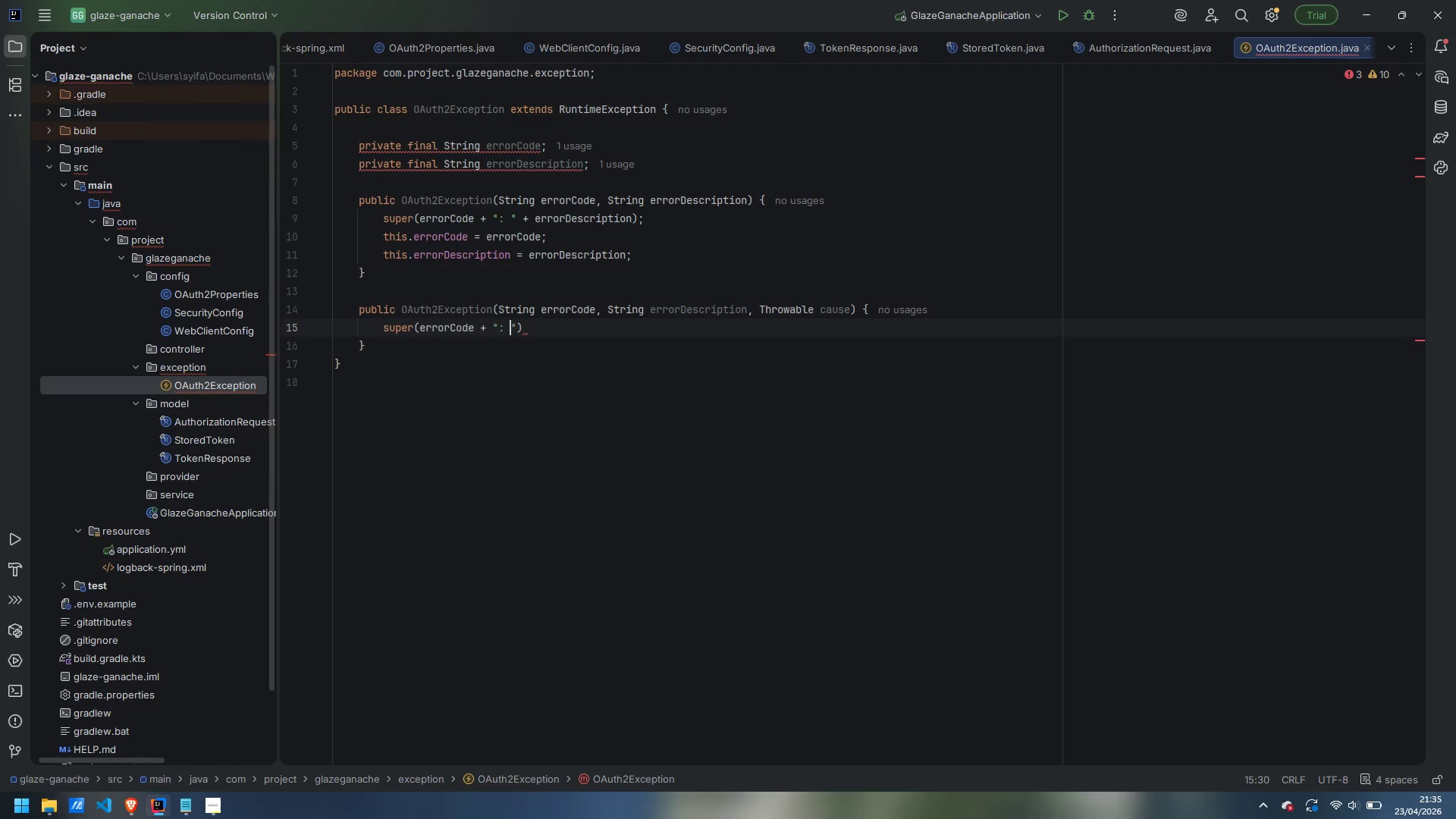 
key(ArrowRight)
 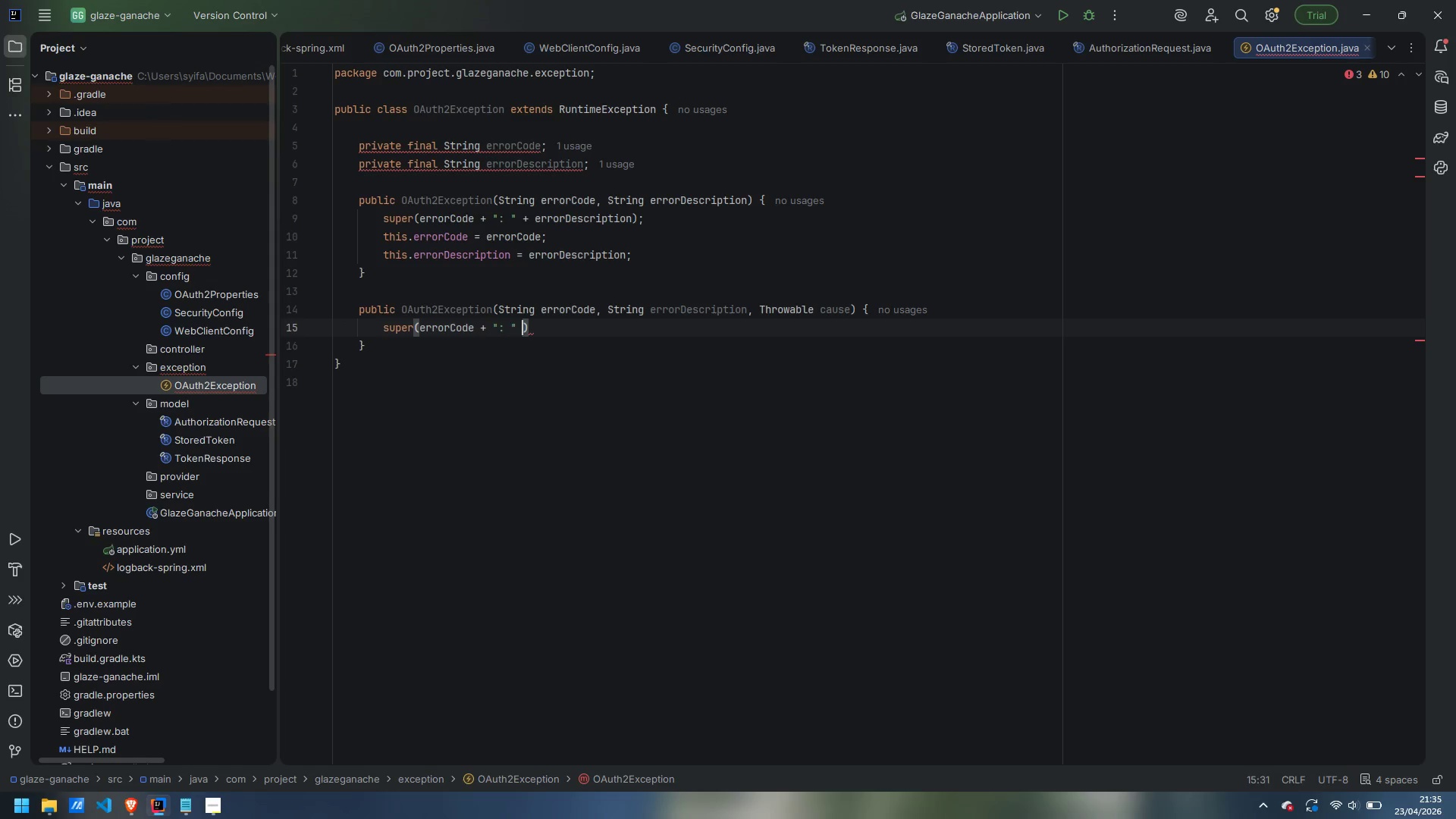 
type( + errorDescri[)
key(Backspace)
type(ptuion)
key(Backspace)
key(Backspace)
key(Backspace)
key(Backspace)
type(ion)
 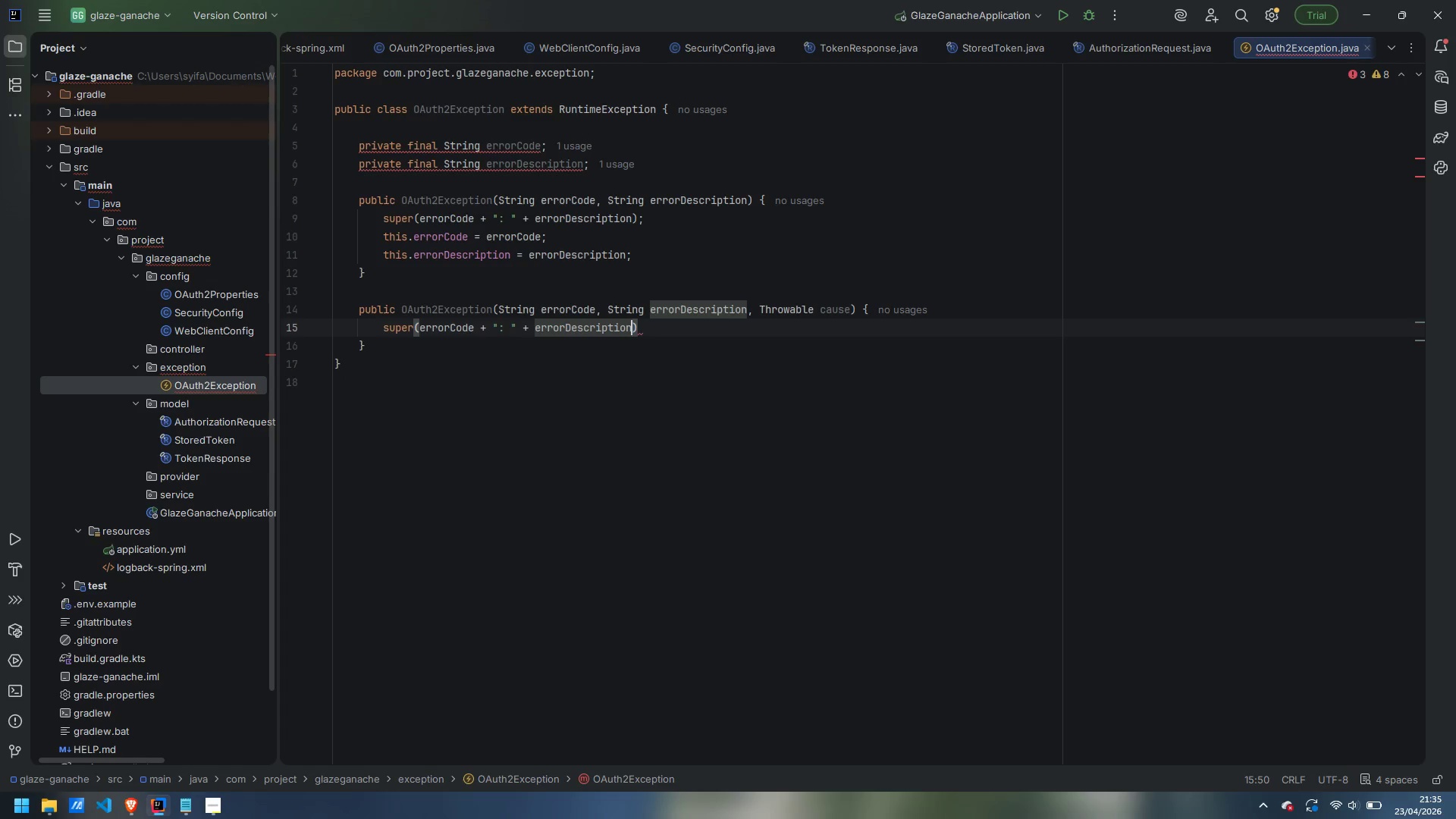 
type(, cause)
 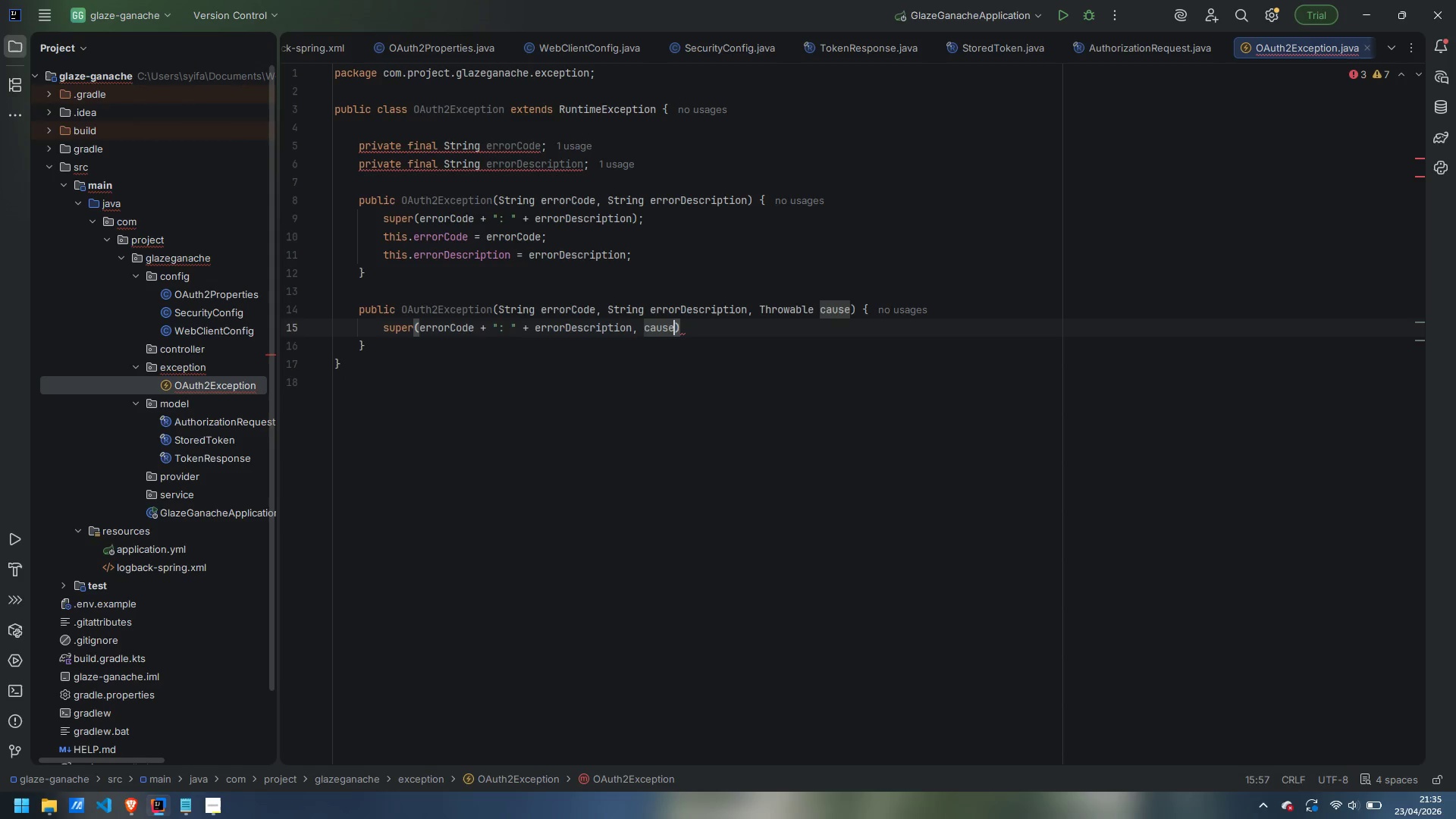 
key(ArrowRight)
 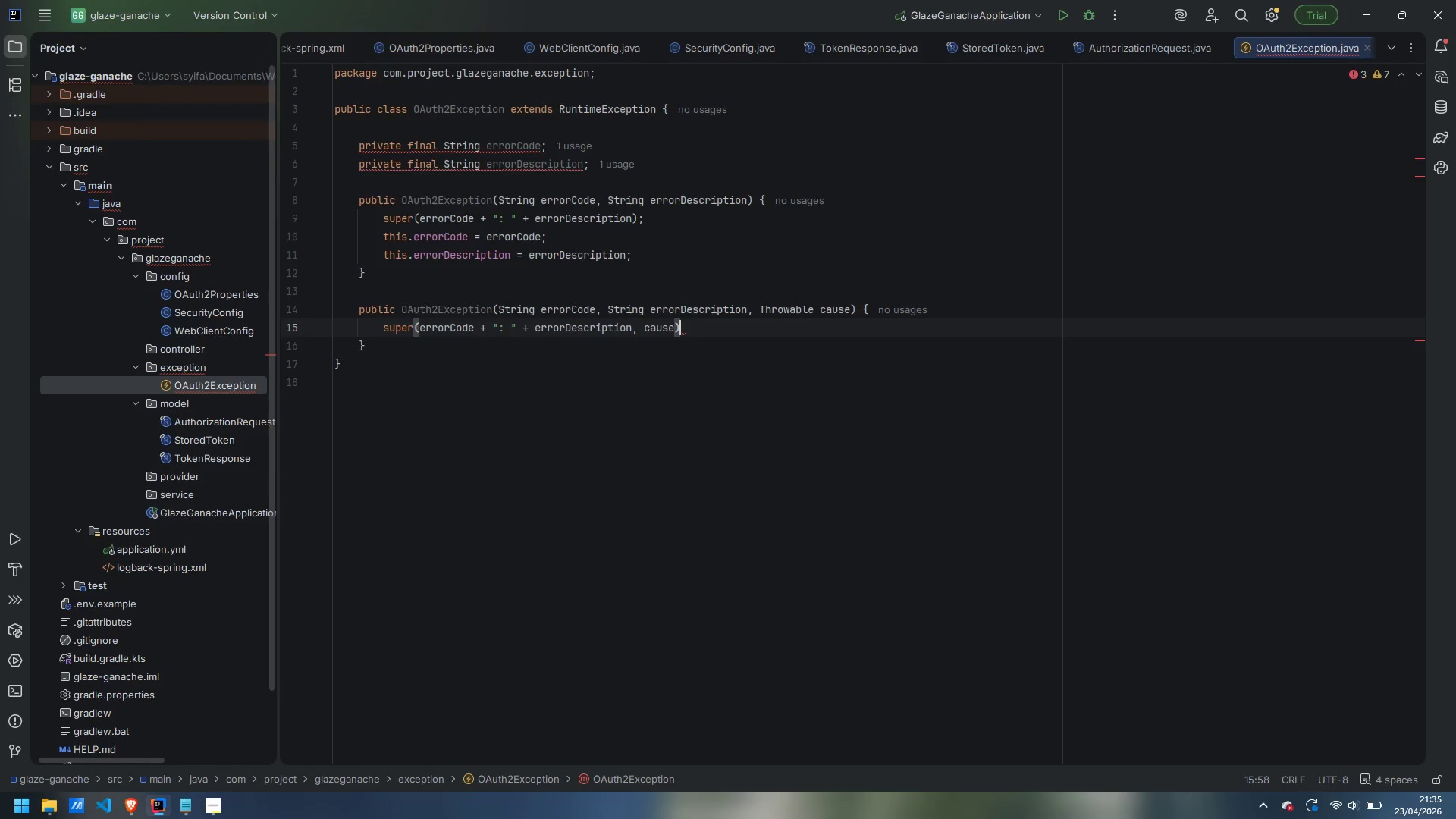 
key(Semicolon)
 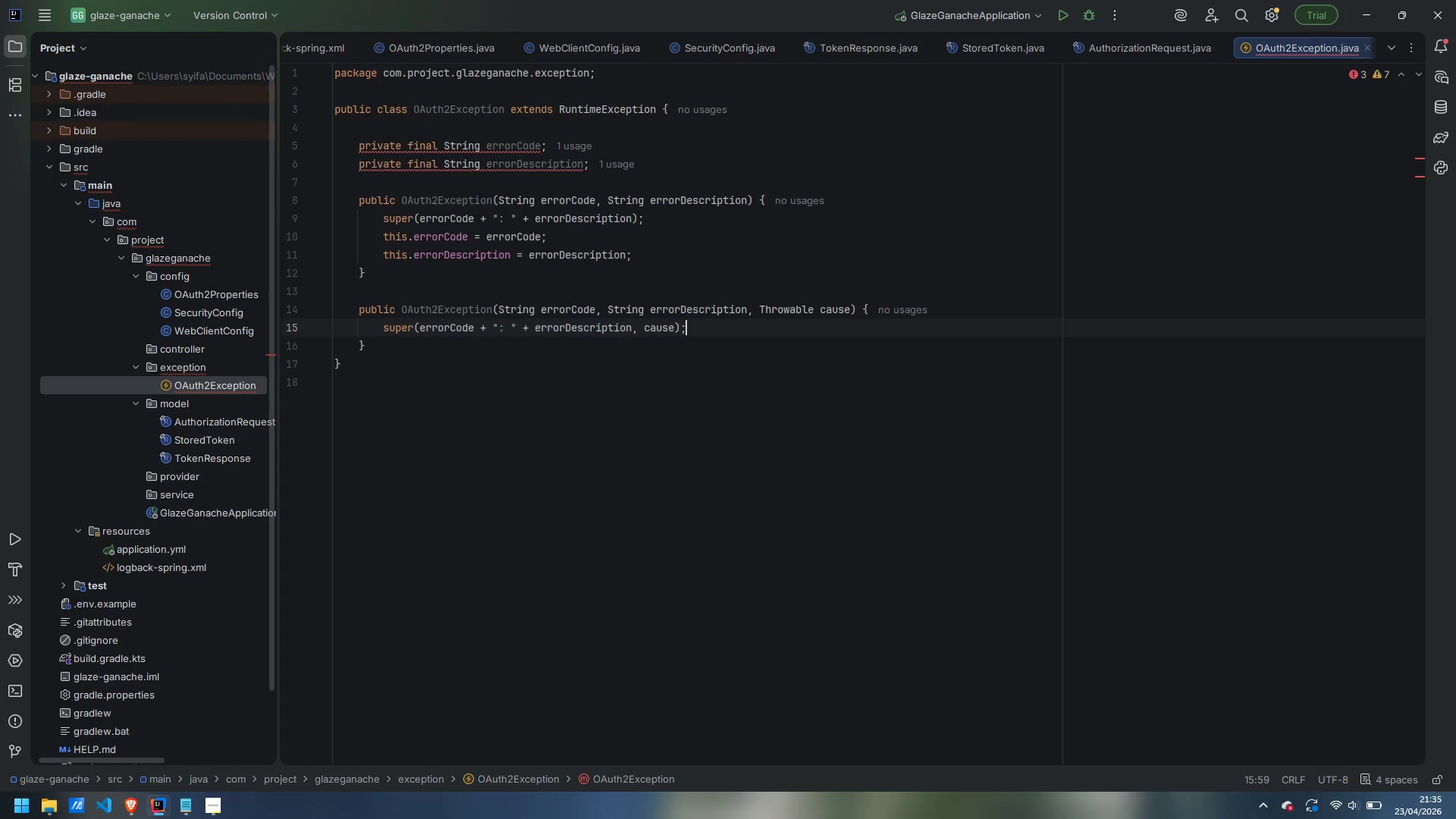 
key(Enter)
 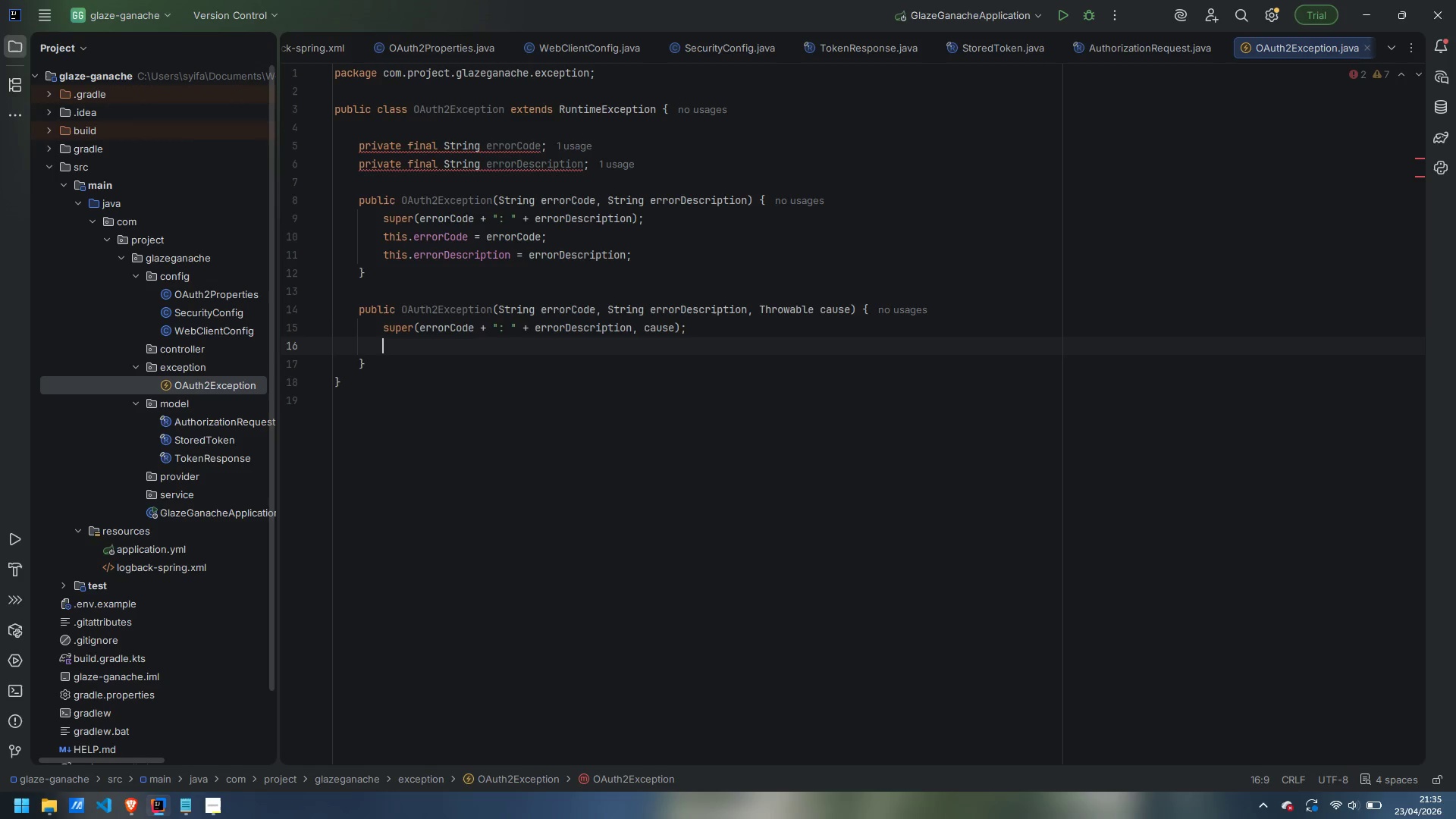 
type(this.errorCode = errorCode;)
 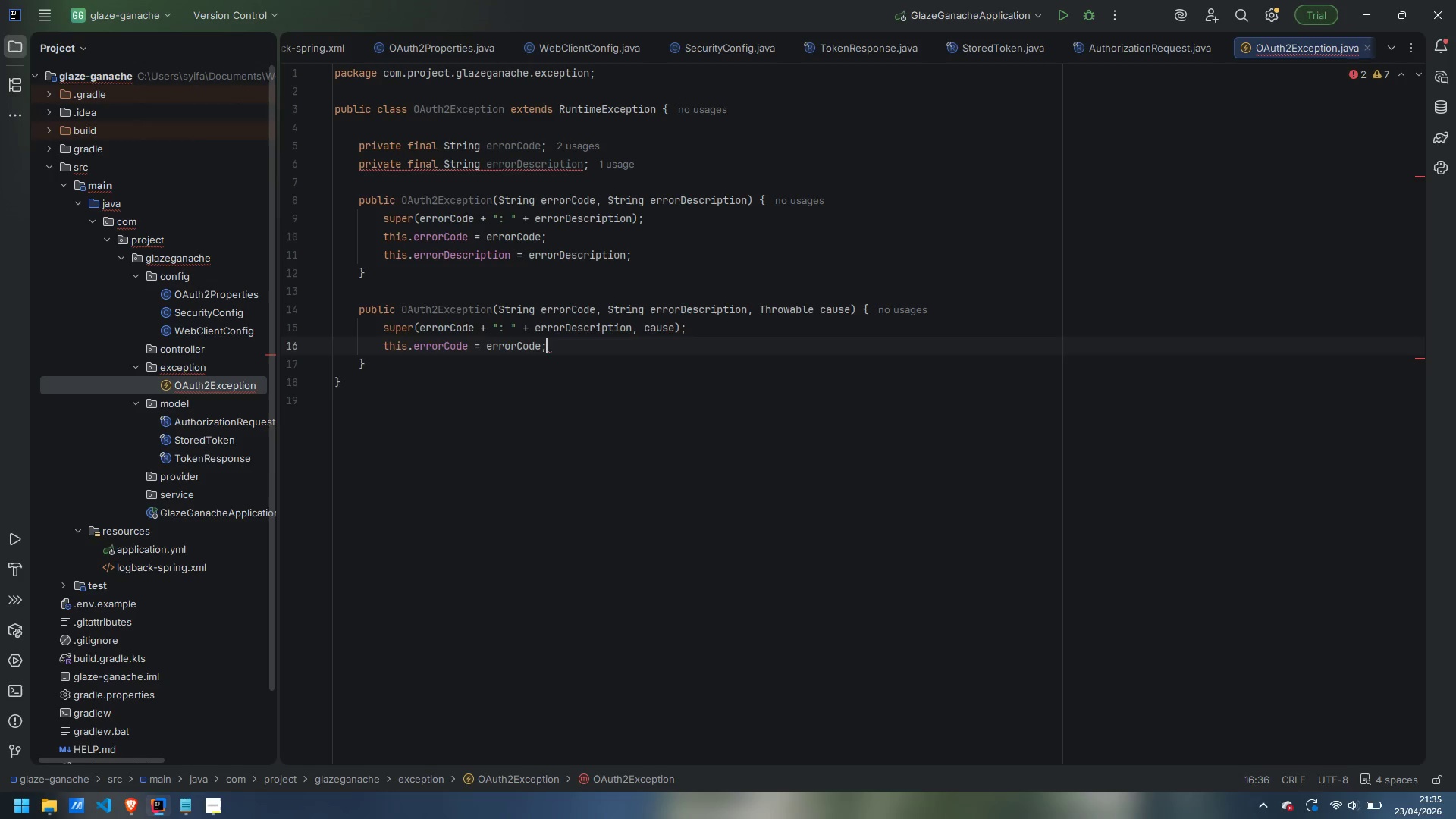 
key(Enter)
 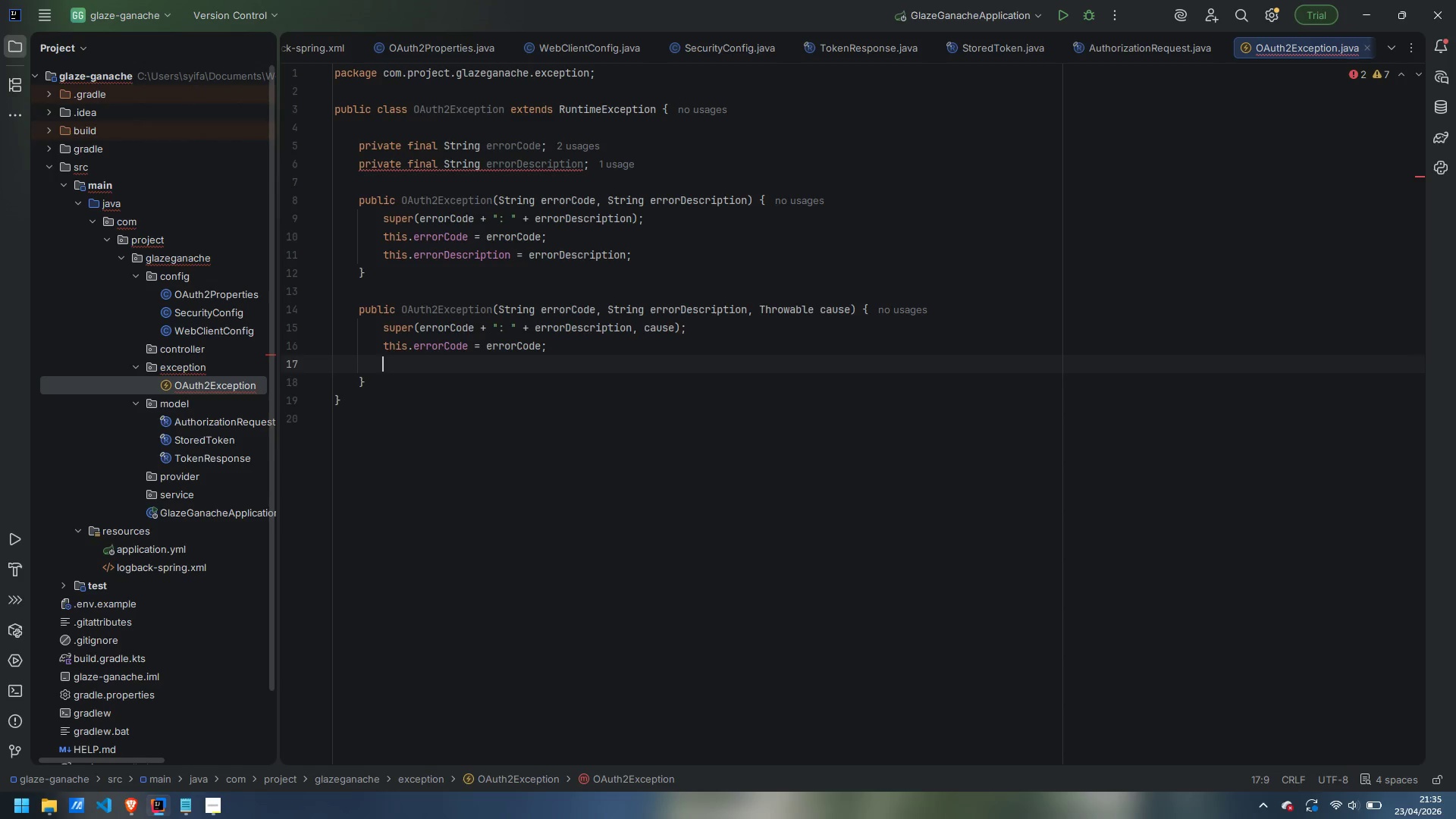 
type(this.errorDescropt)
key(Backspace)
key(Backspace)
key(Backspace)
type(iption = errorDescription;)
 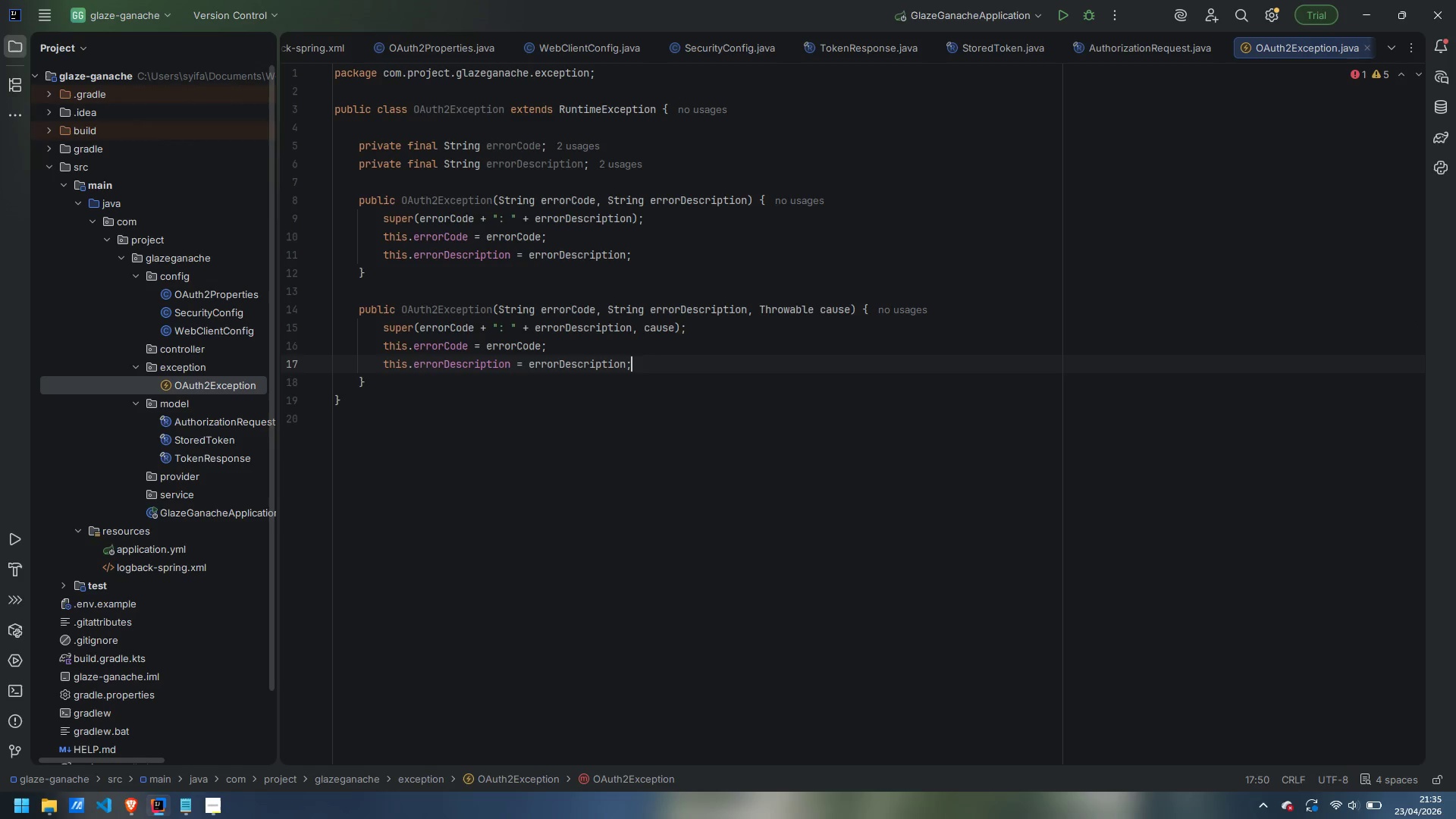 
wait(5.81)
 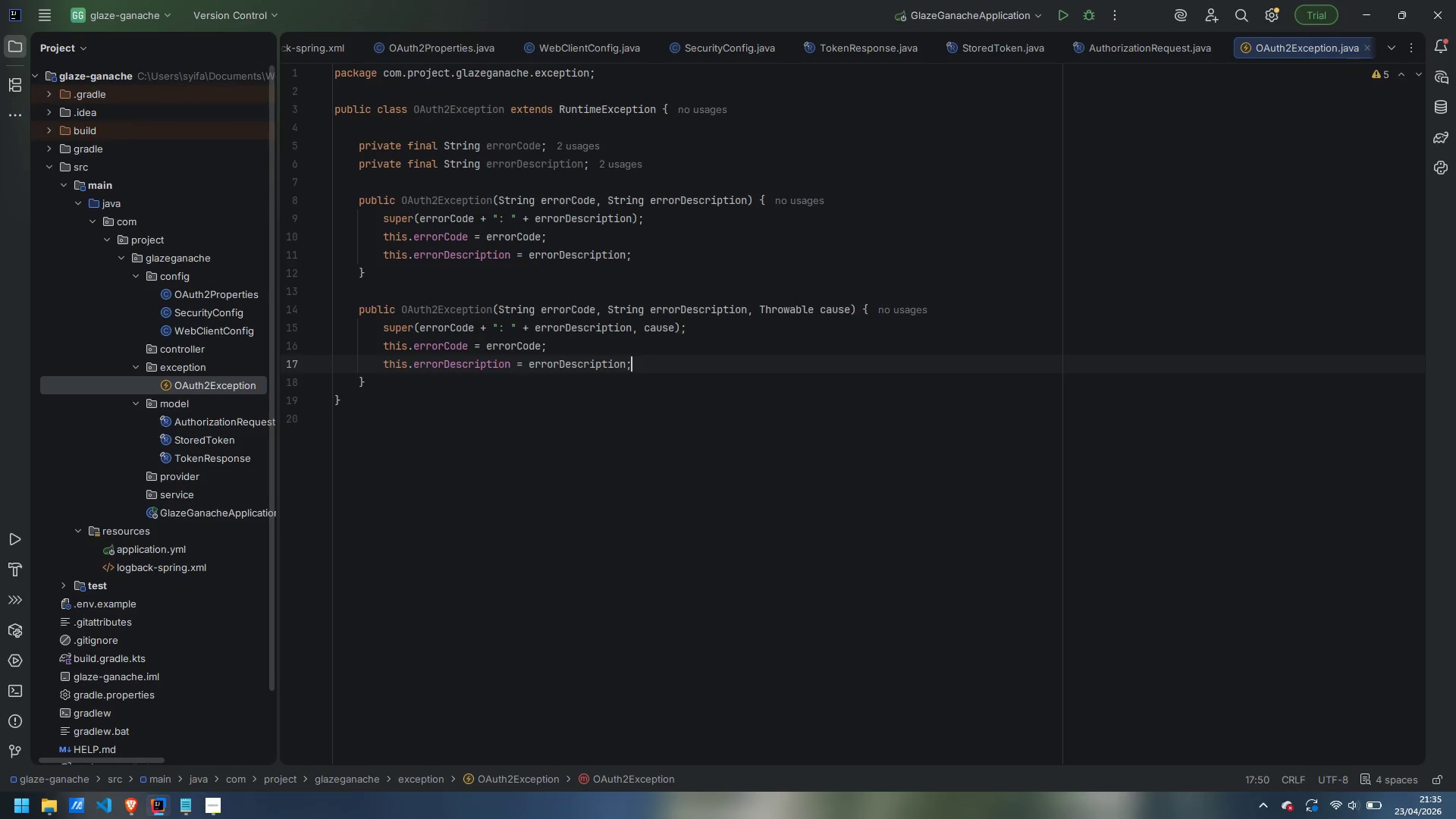 
key(ArrowDown)
 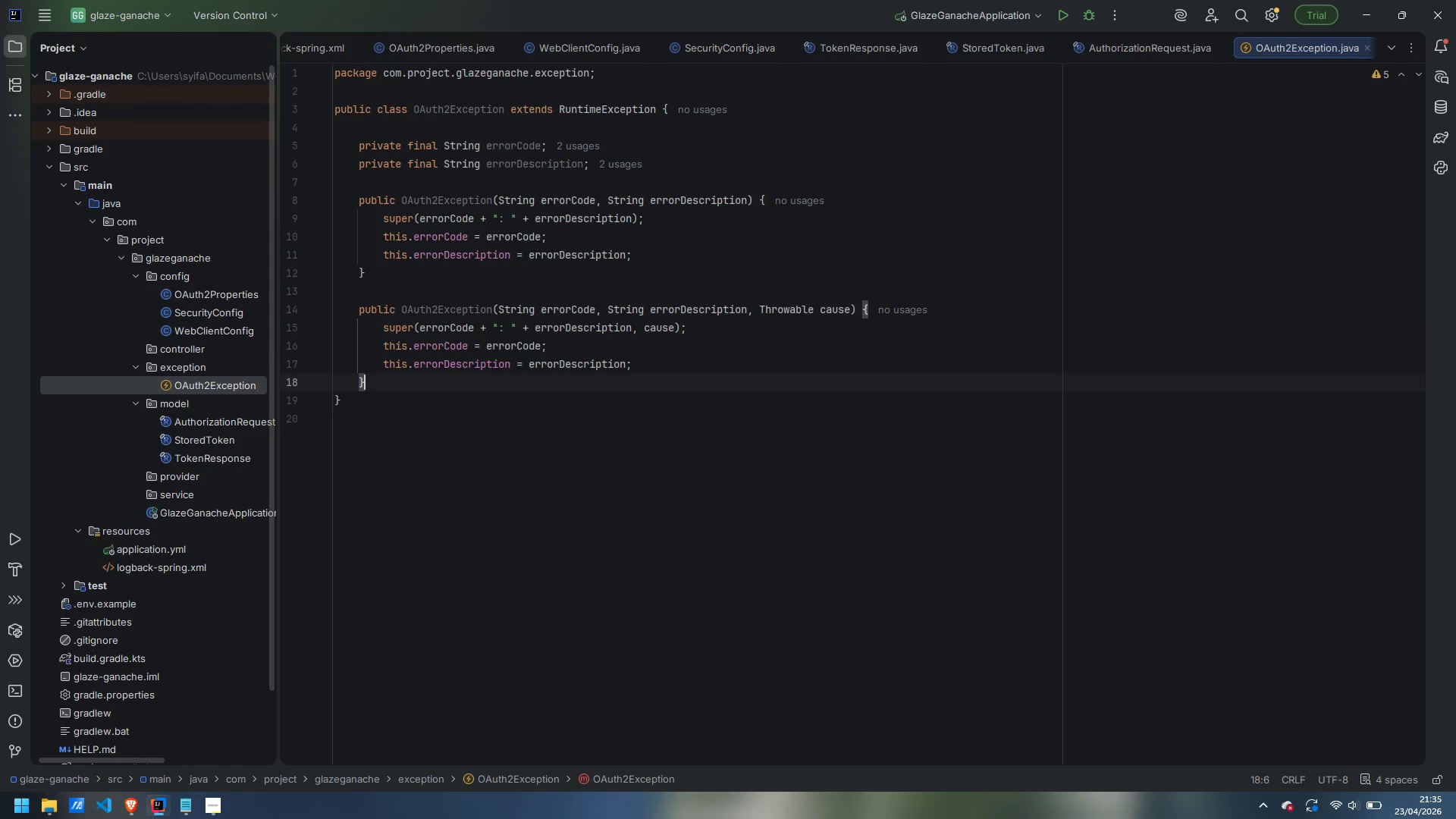 
key(Enter)
 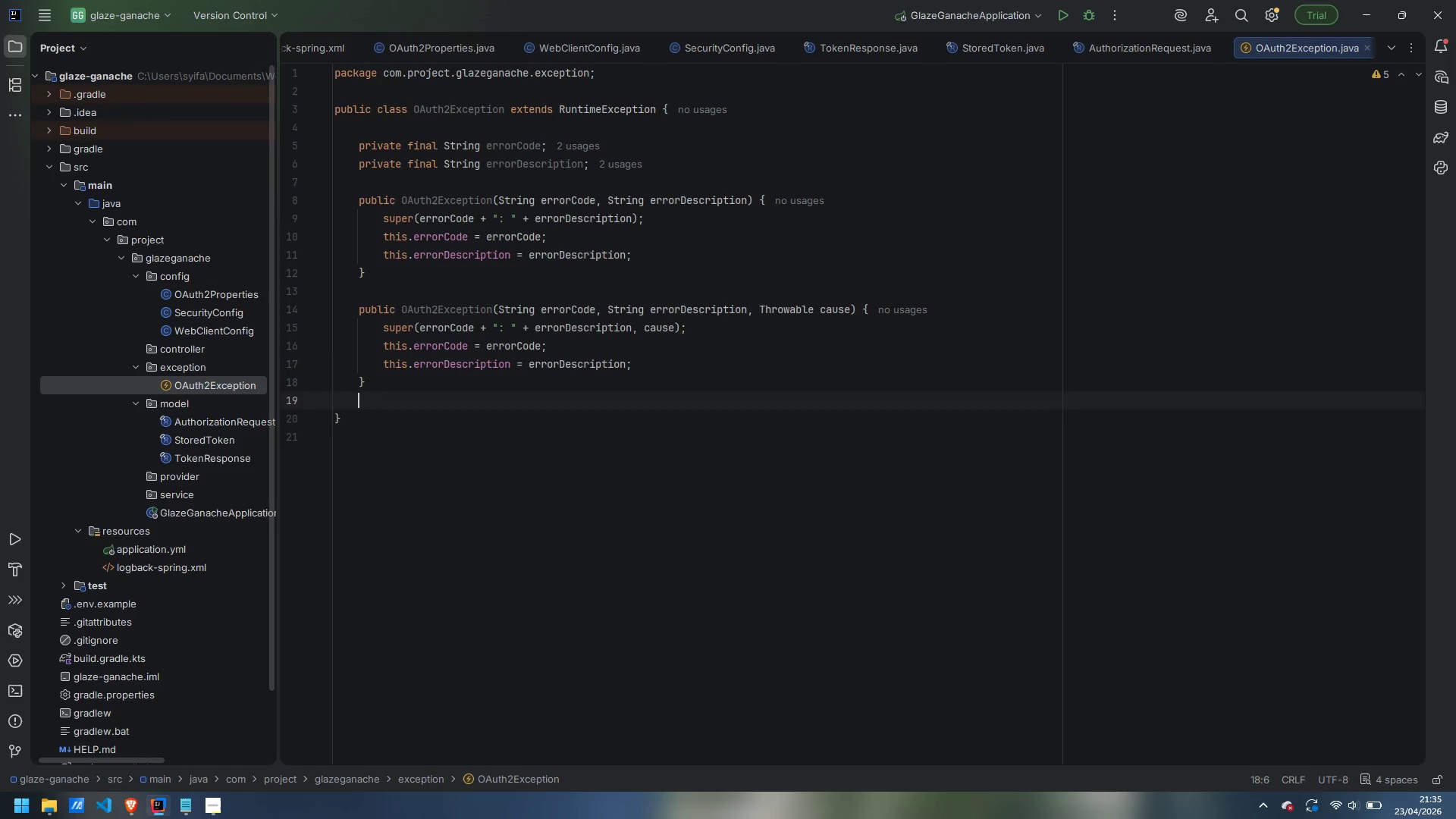 
key(Enter)
 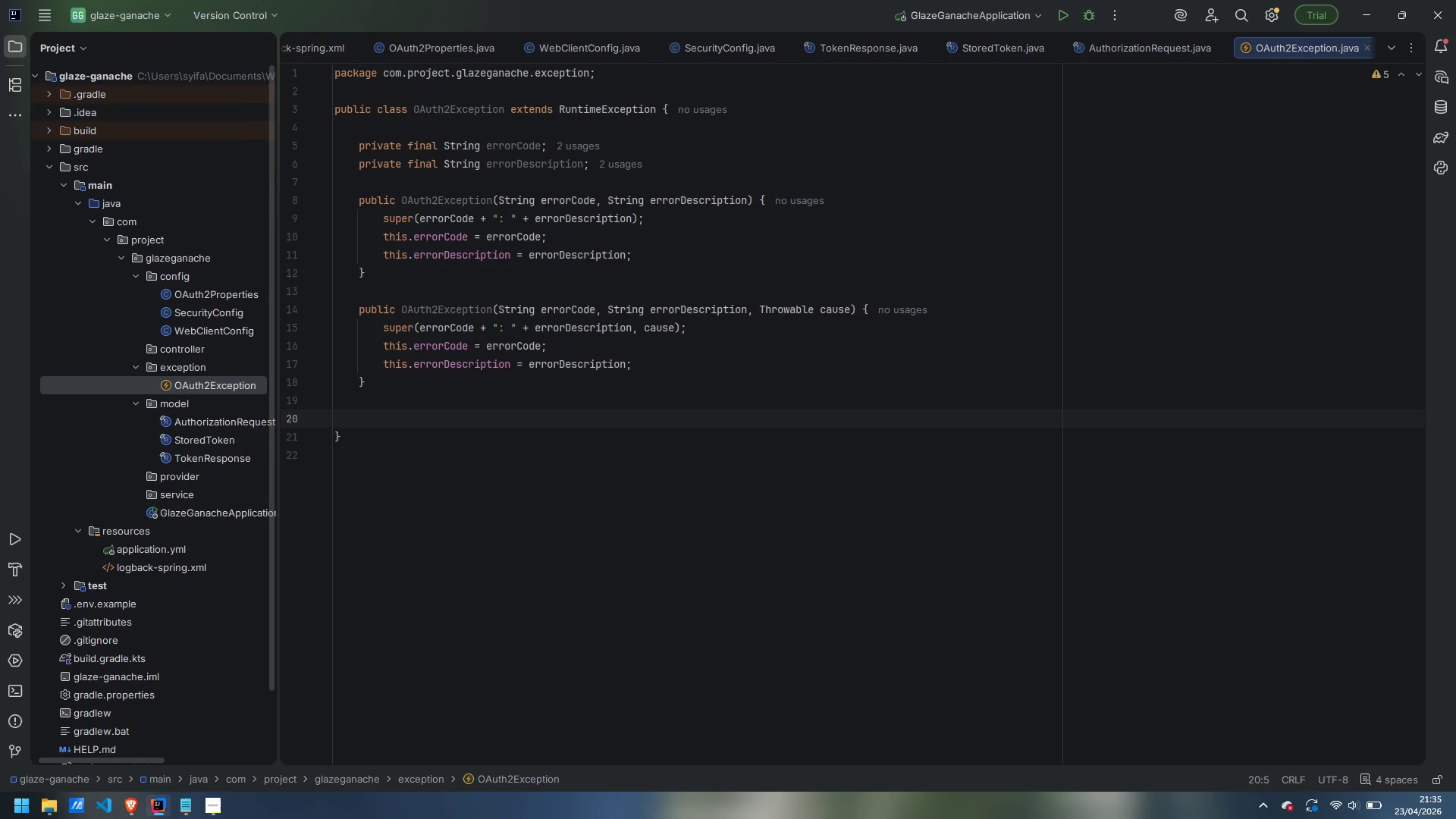 
type(public String getErrorCode() {)
 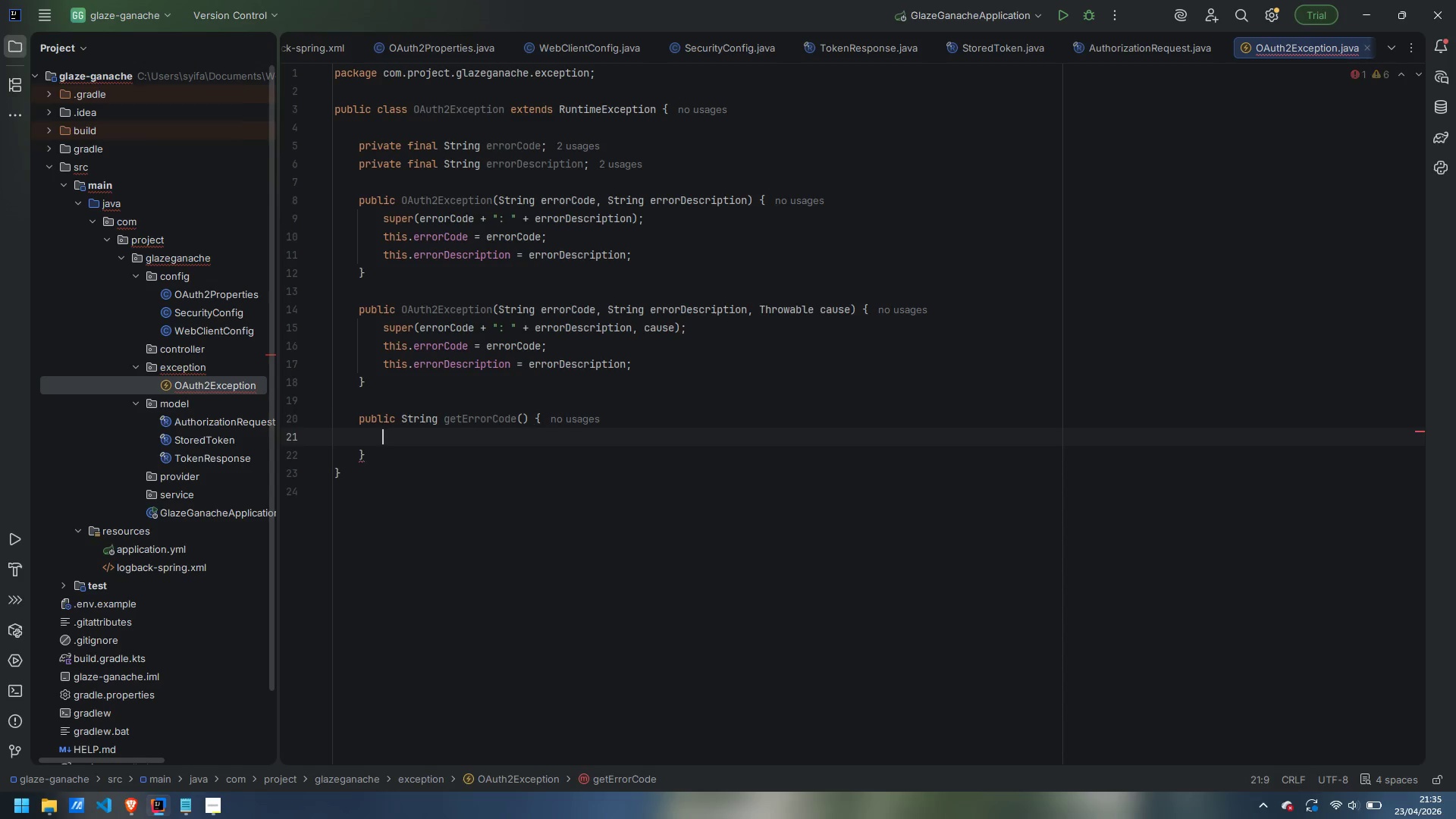 
 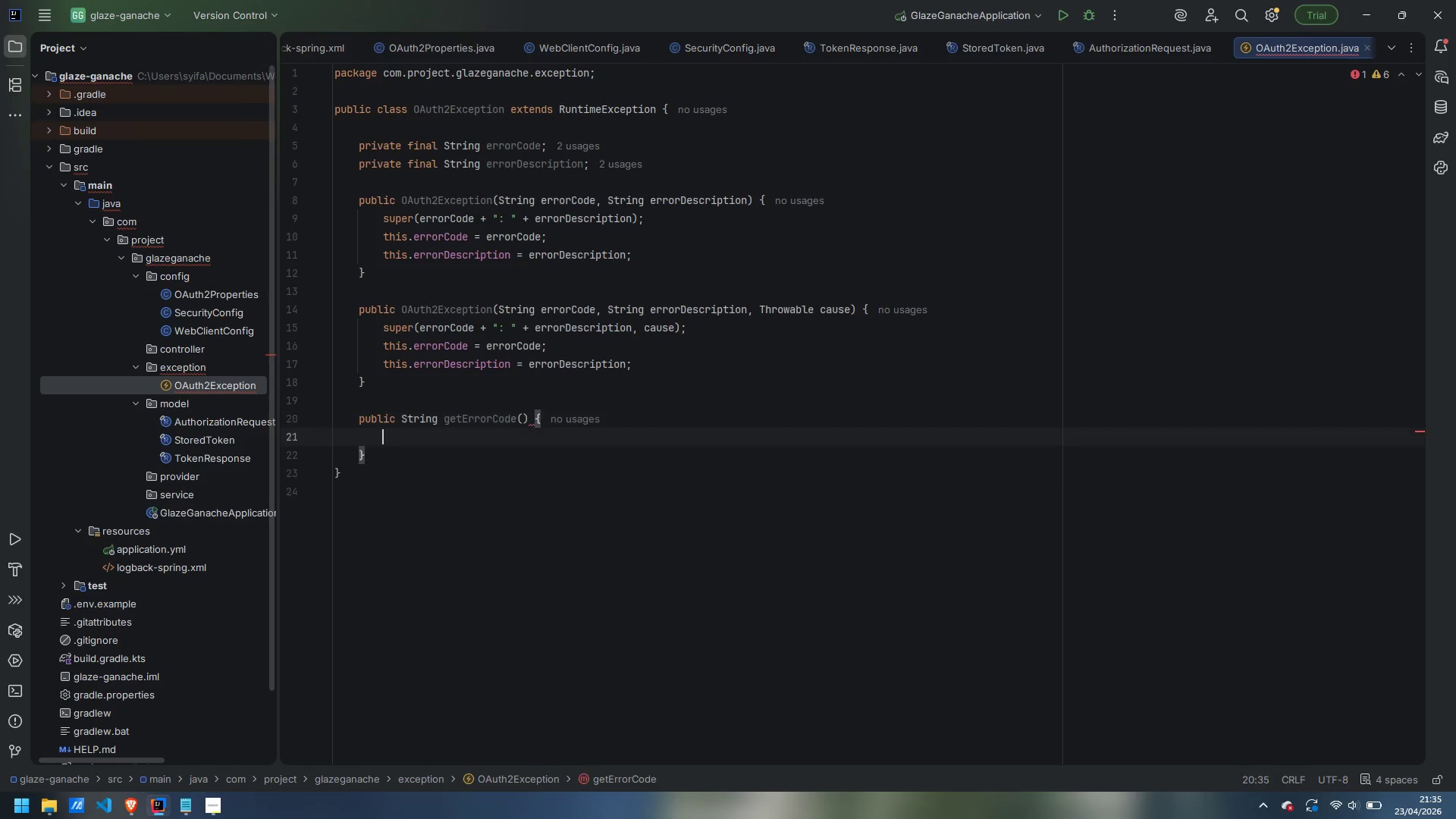 
key(Enter)
 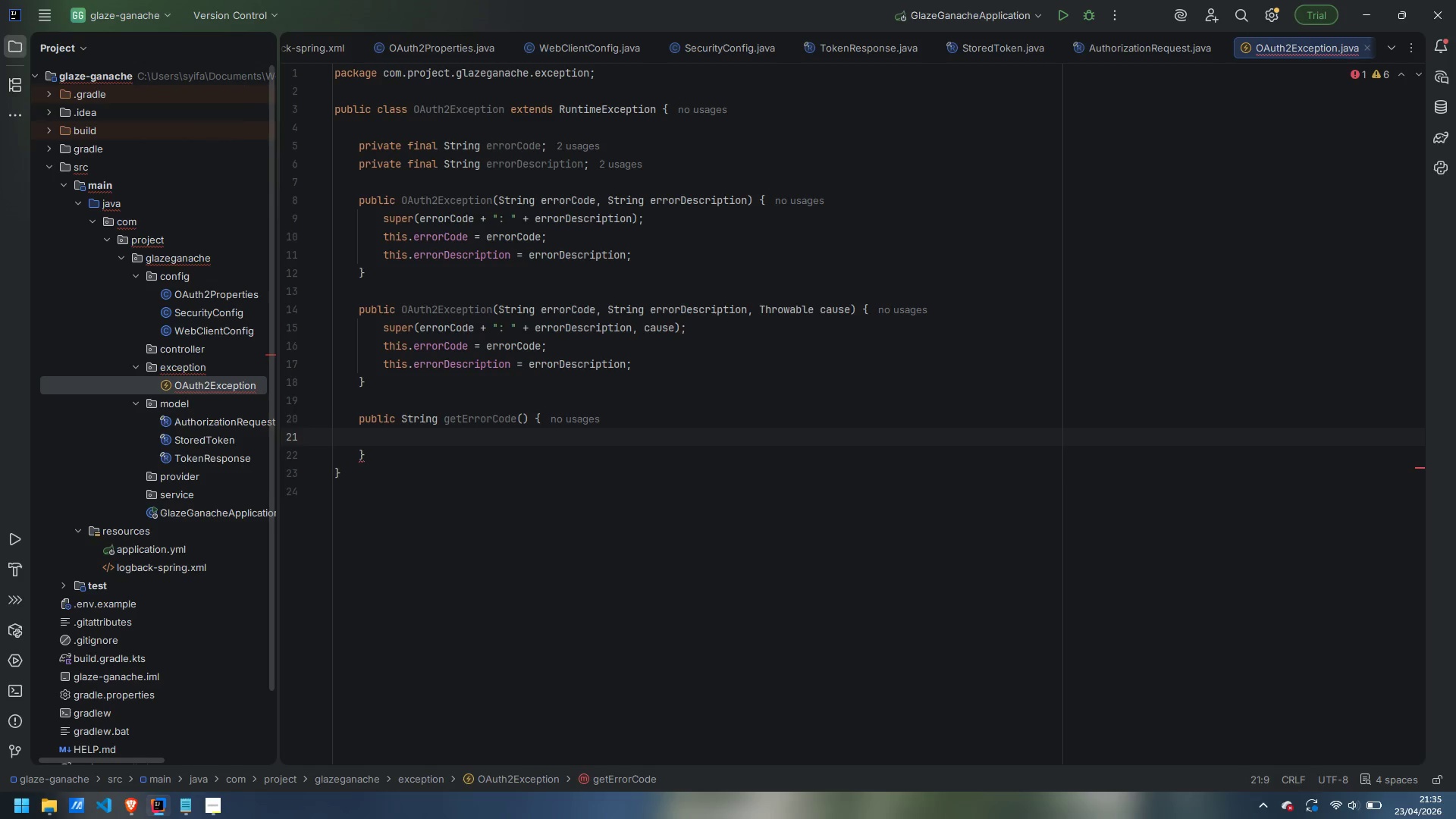 
wait(7.61)
 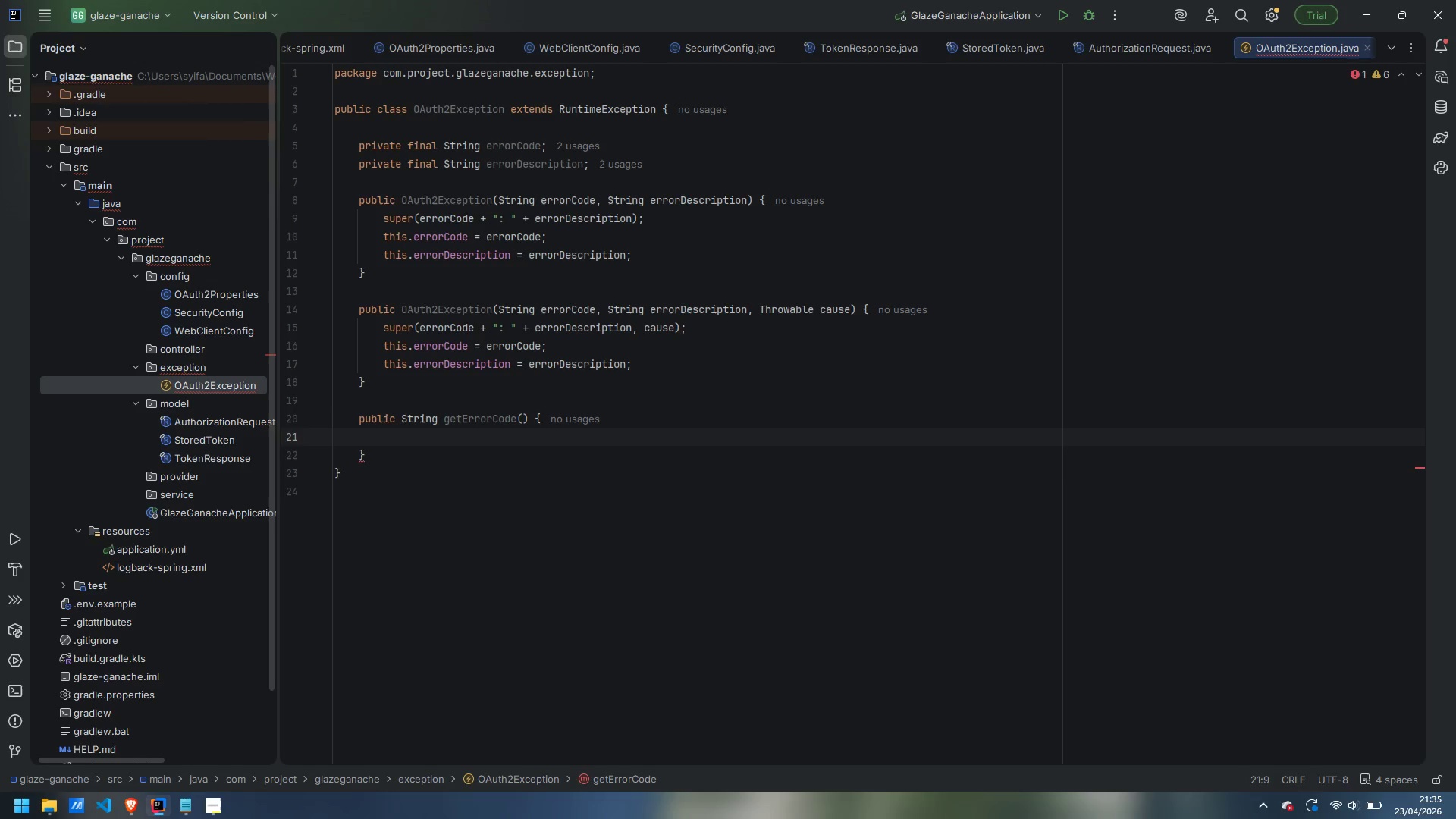 
type(return errorCode;)
 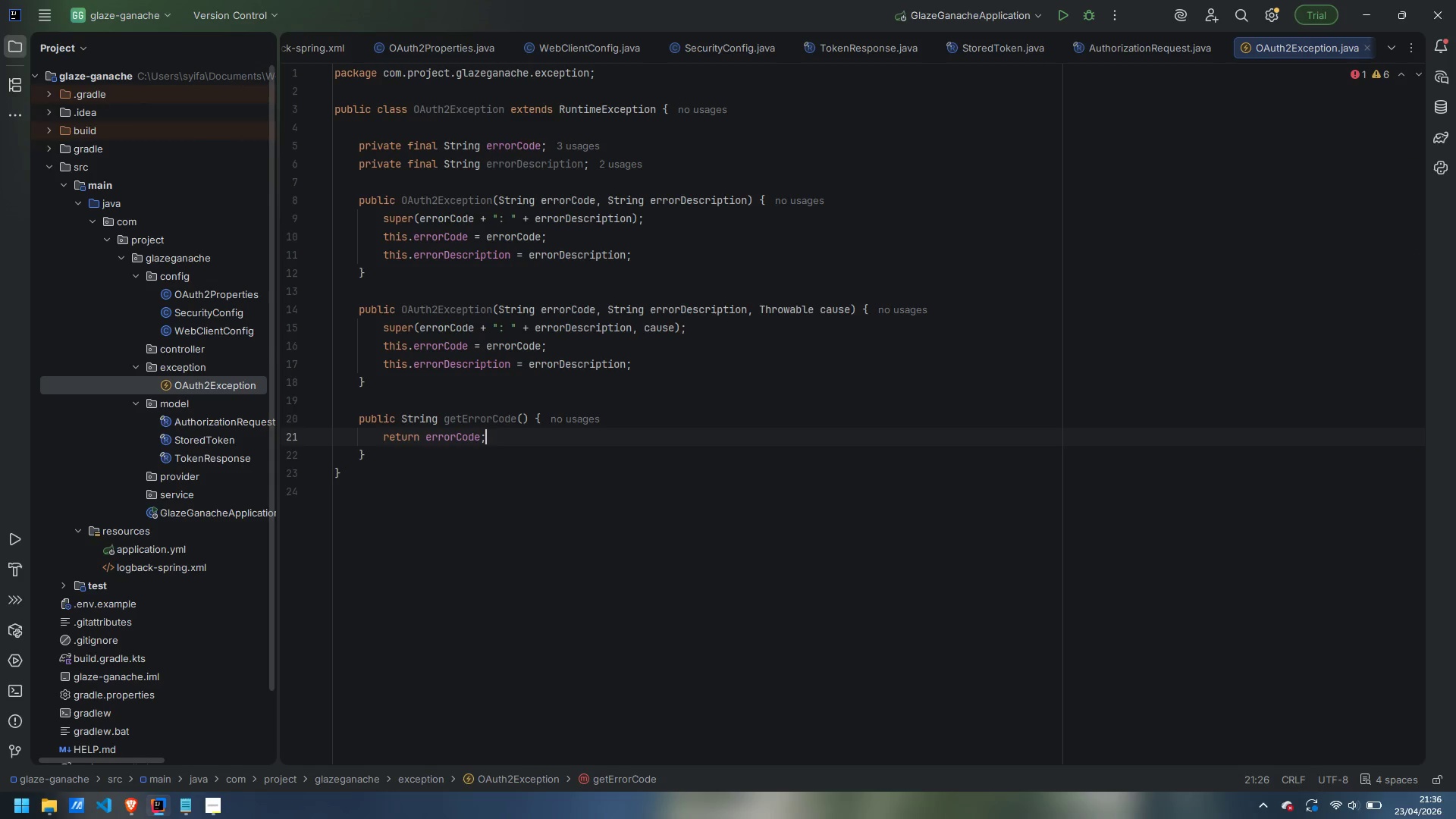 
key(ArrowDown)
 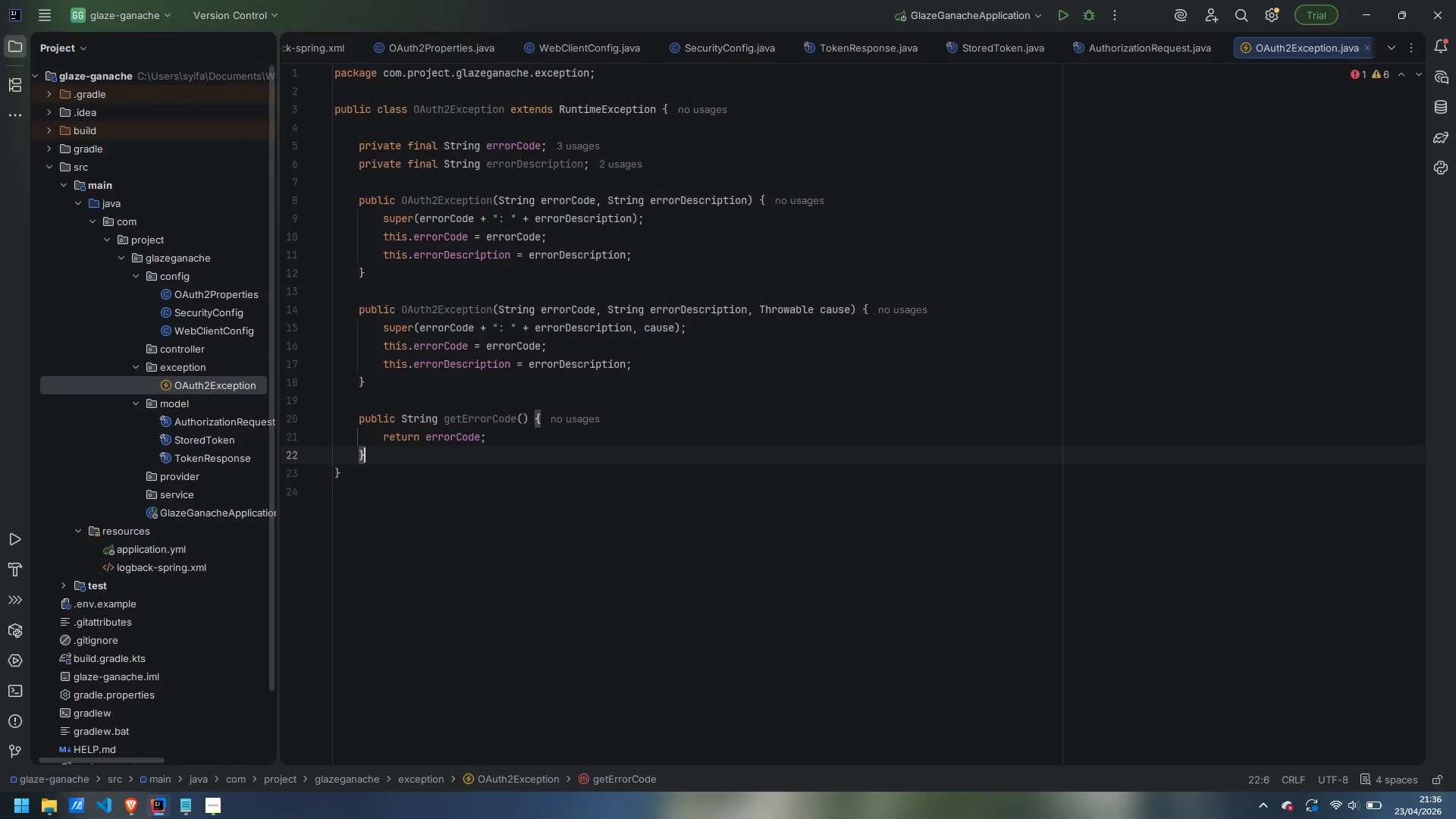 
key(Enter)
 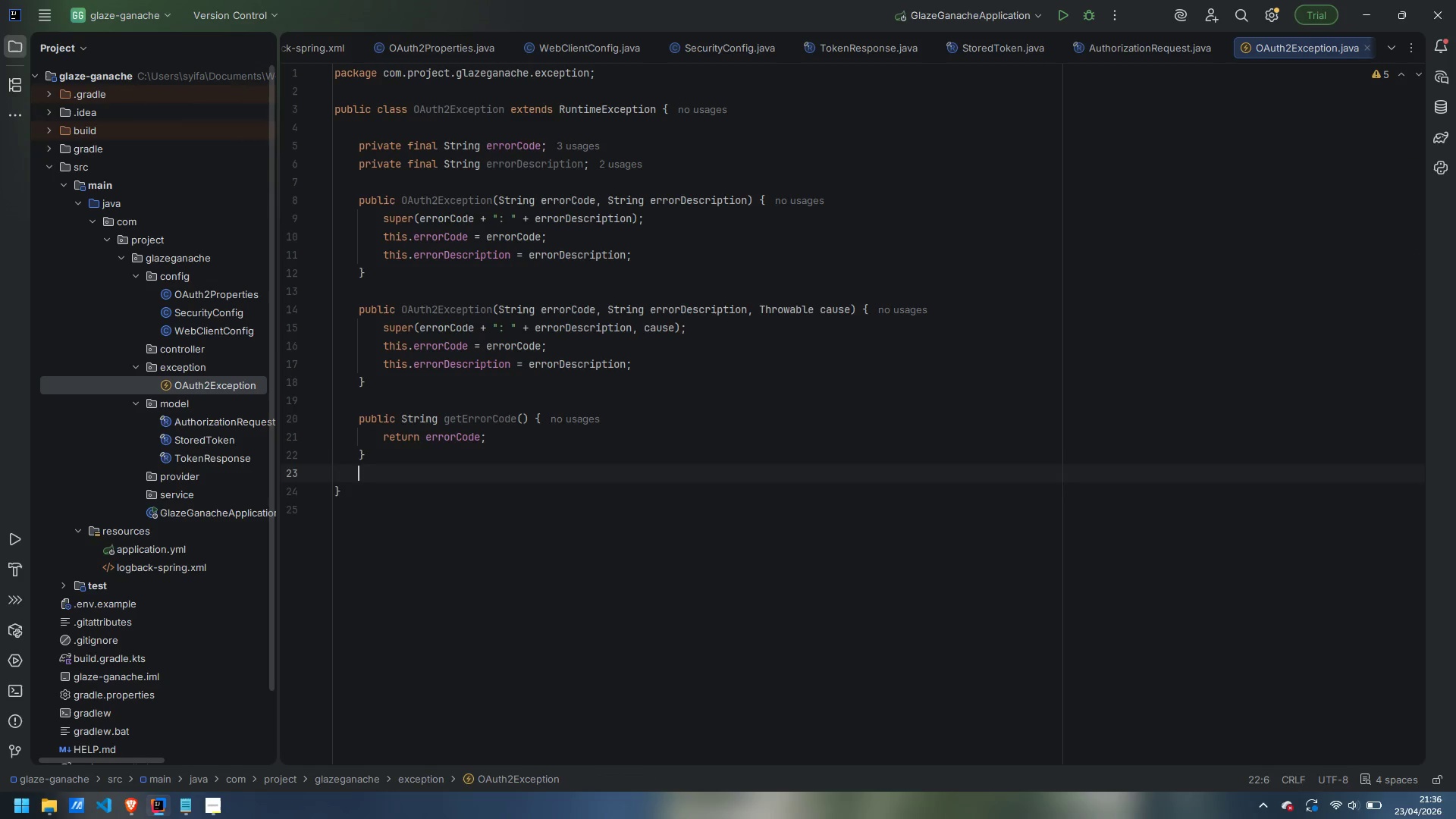 
key(Enter)
 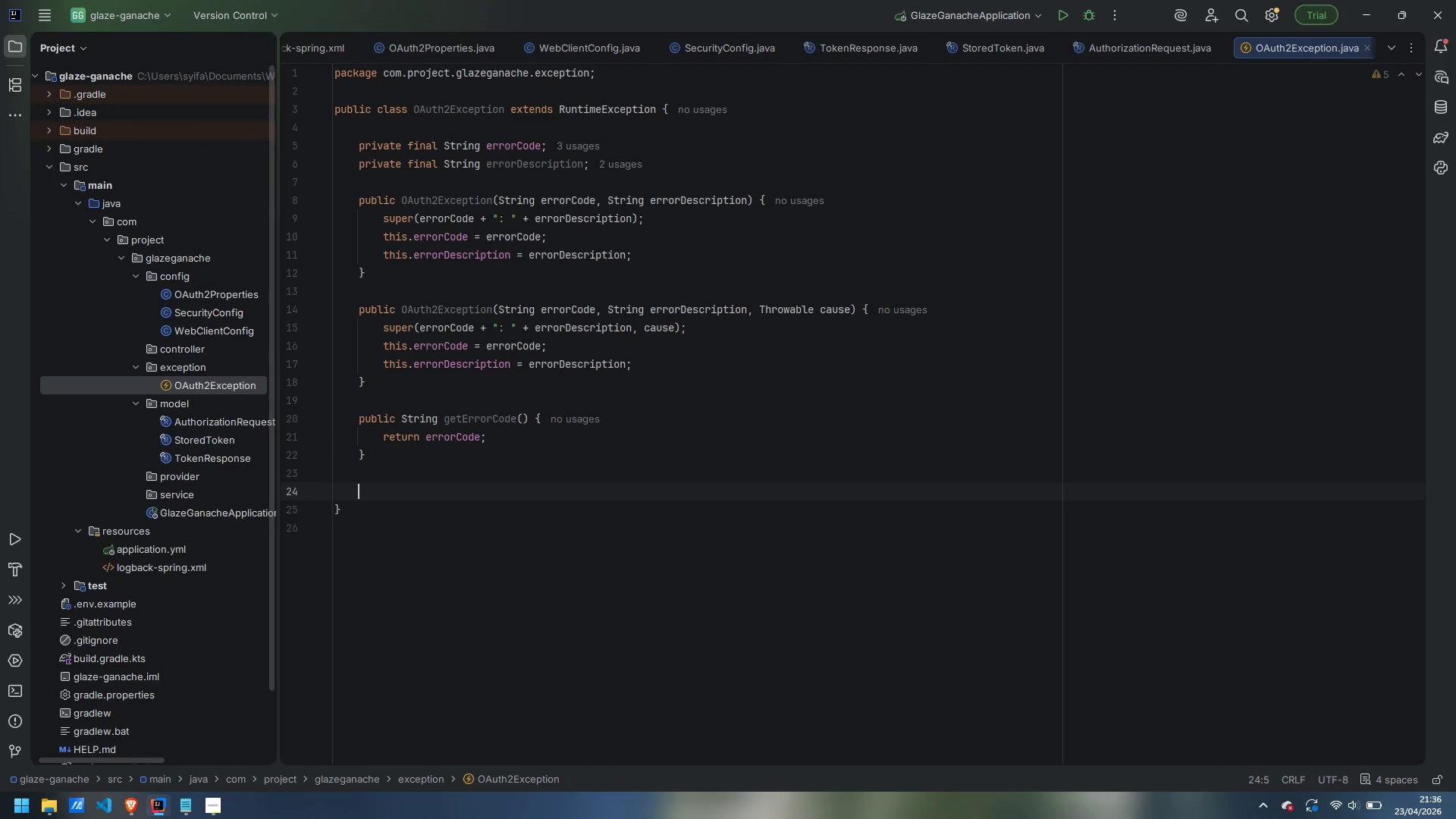 
type(public String )
 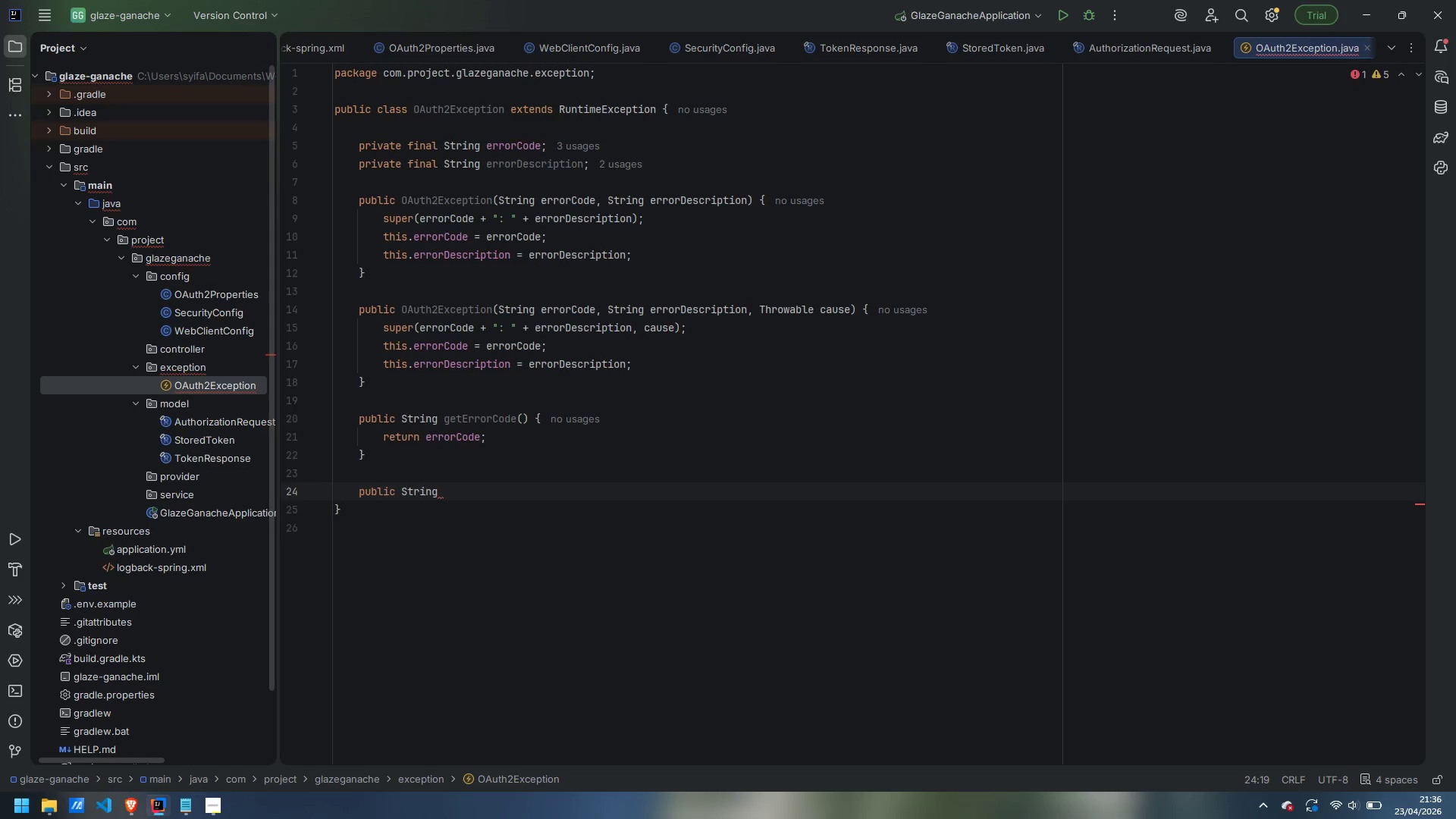 
wait(14.75)
 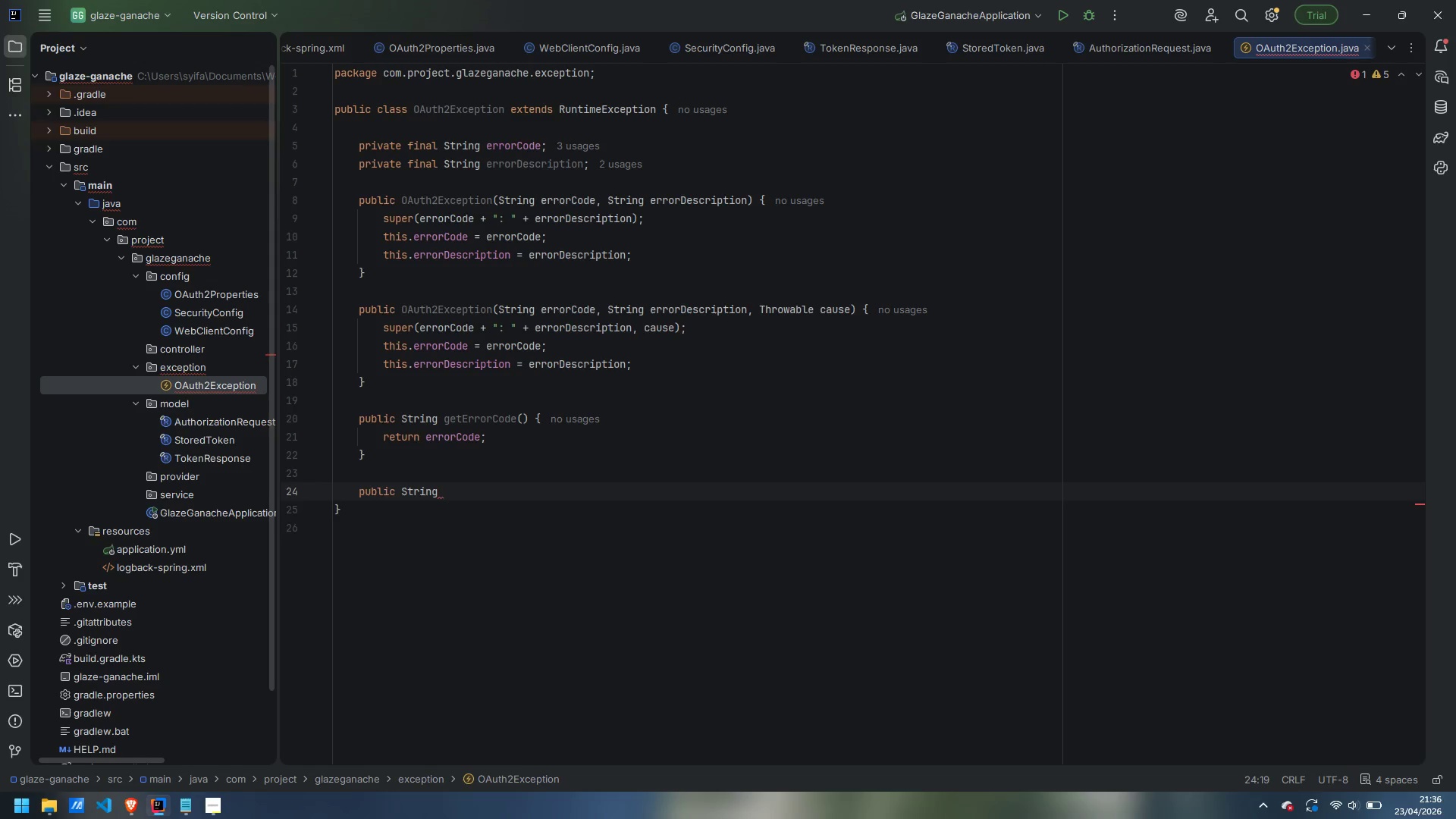 
type(getErrorDescription() {)
 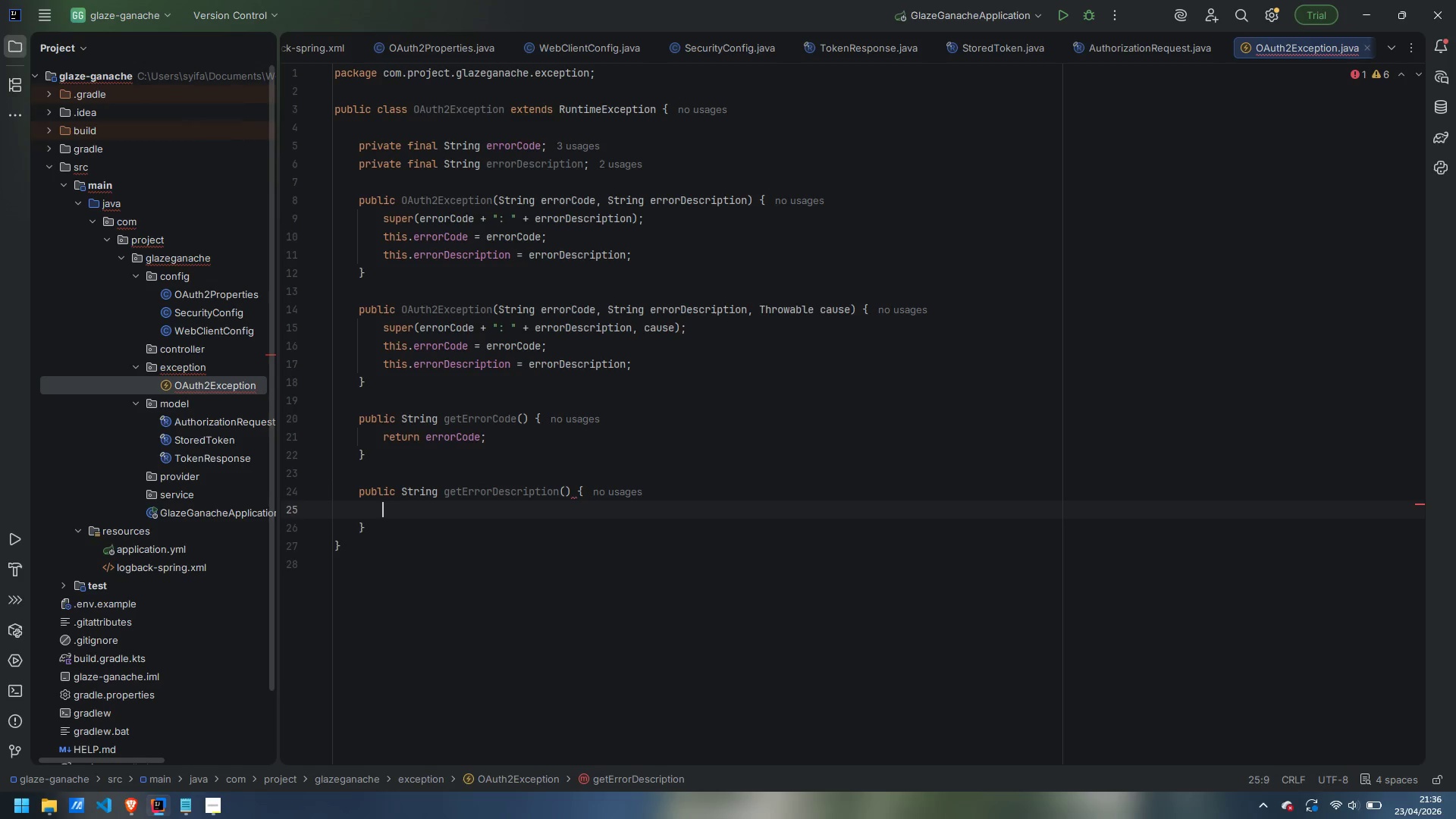 
 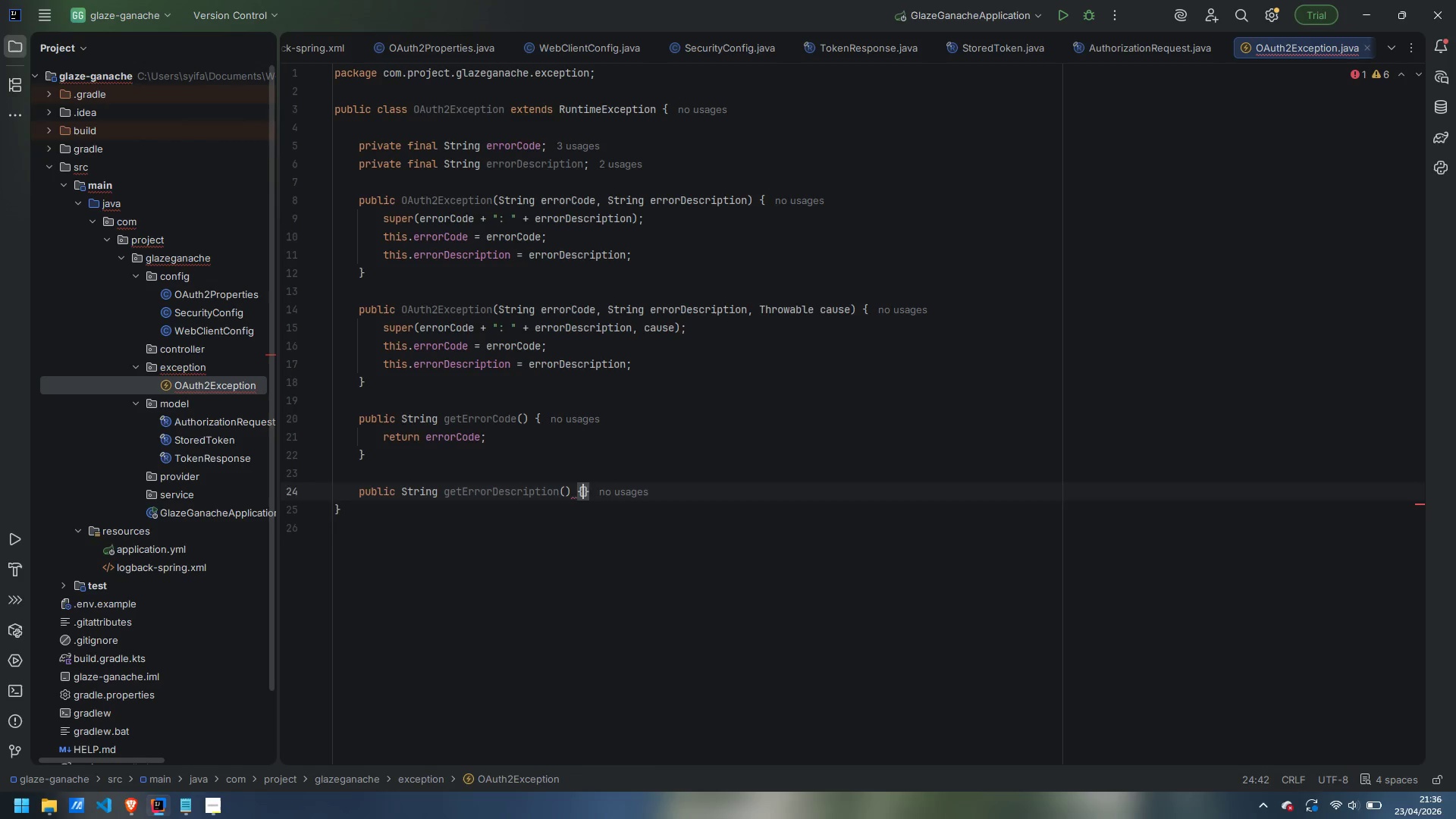 
key(Enter)
 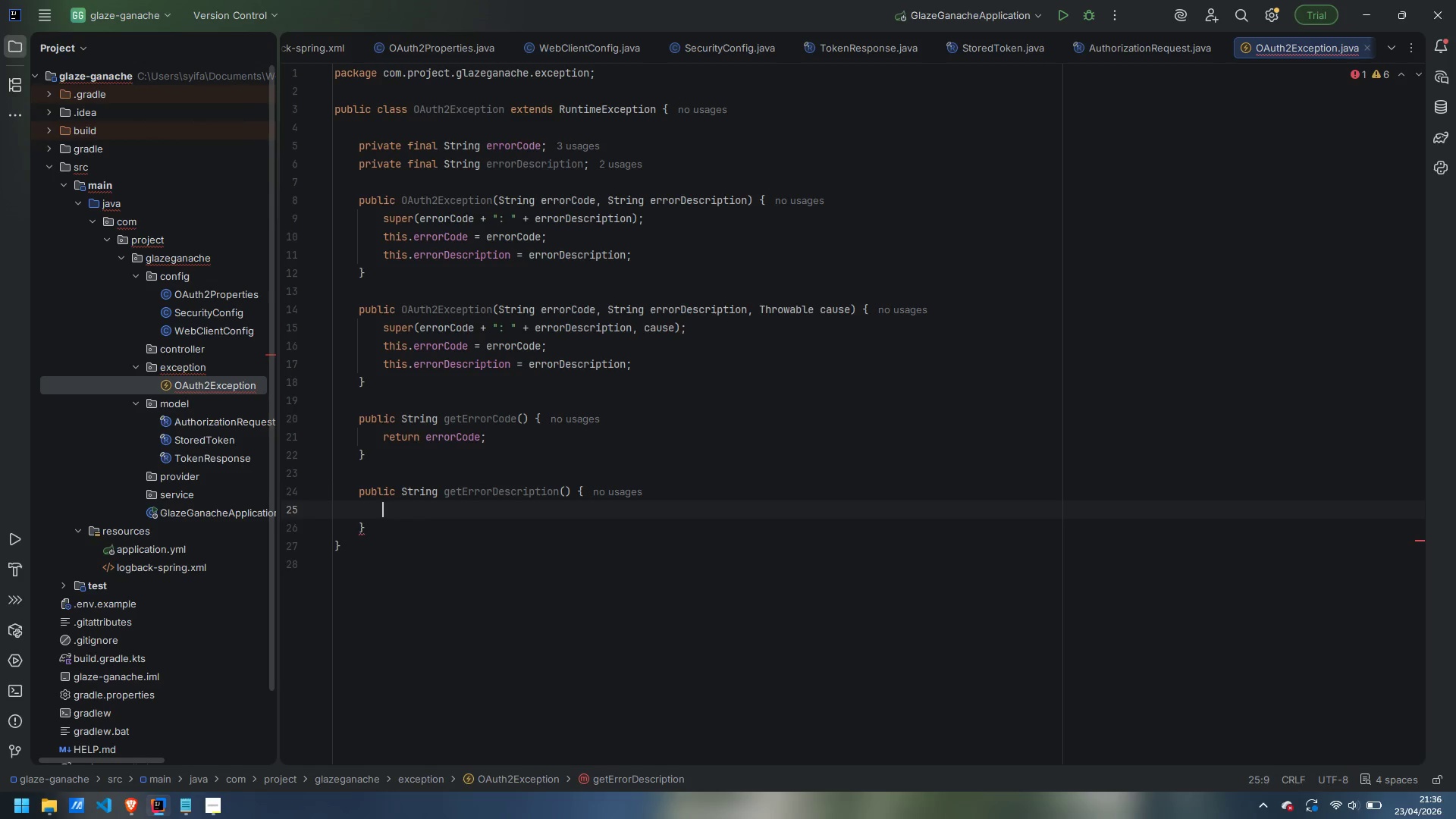 
wait(6.25)
 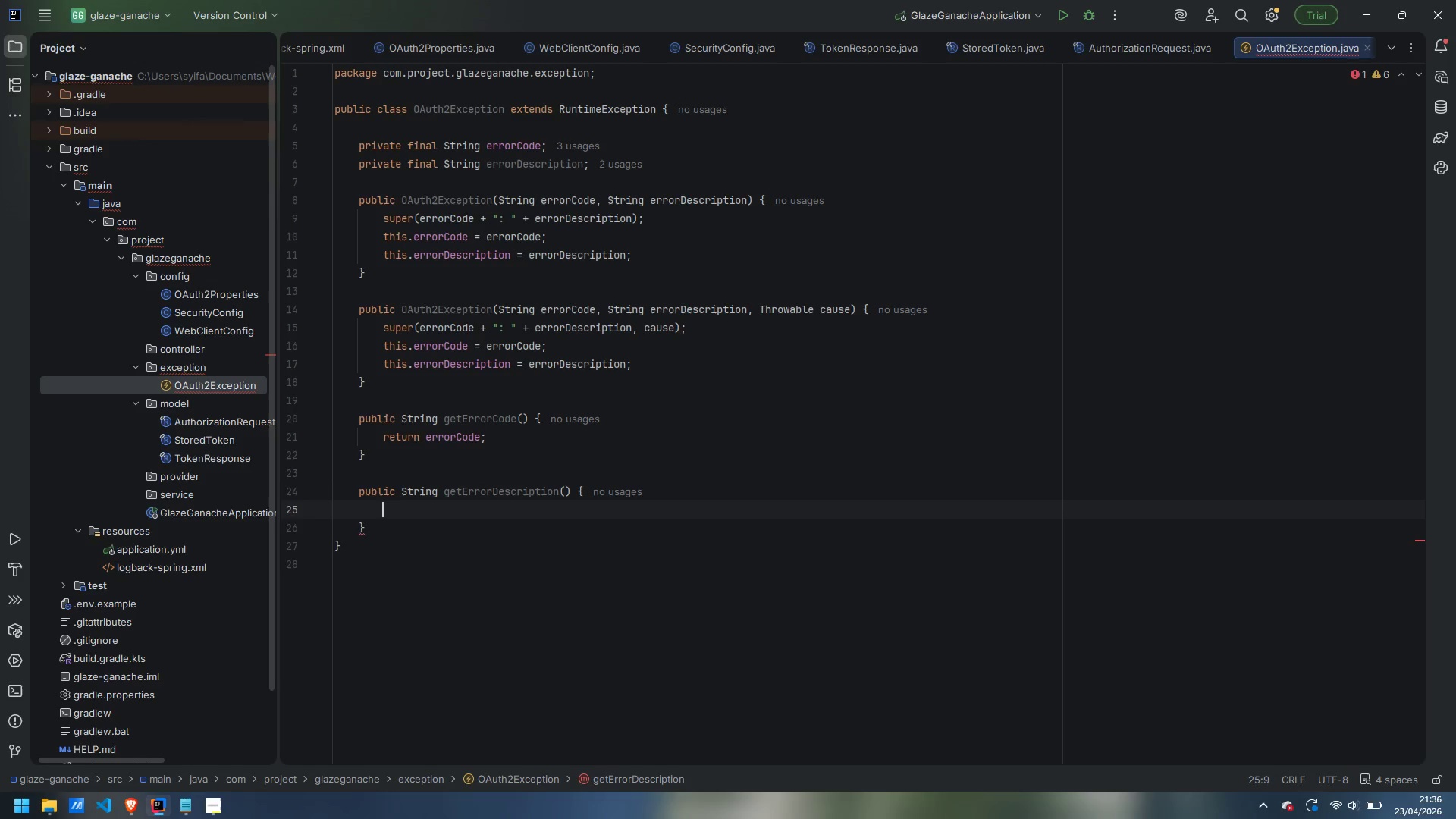 
type(return errorDescription;)
 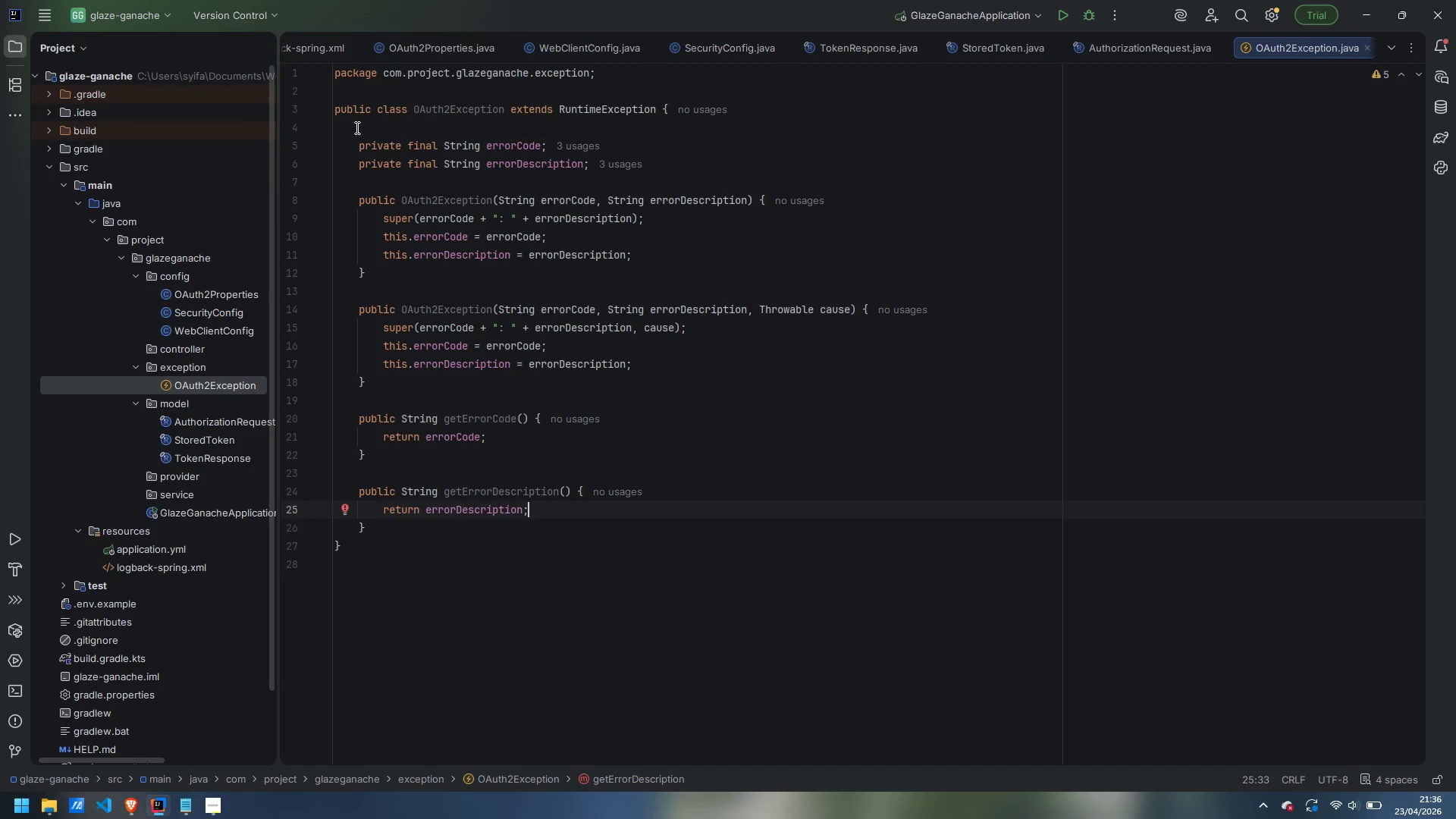 
wait(5.05)
 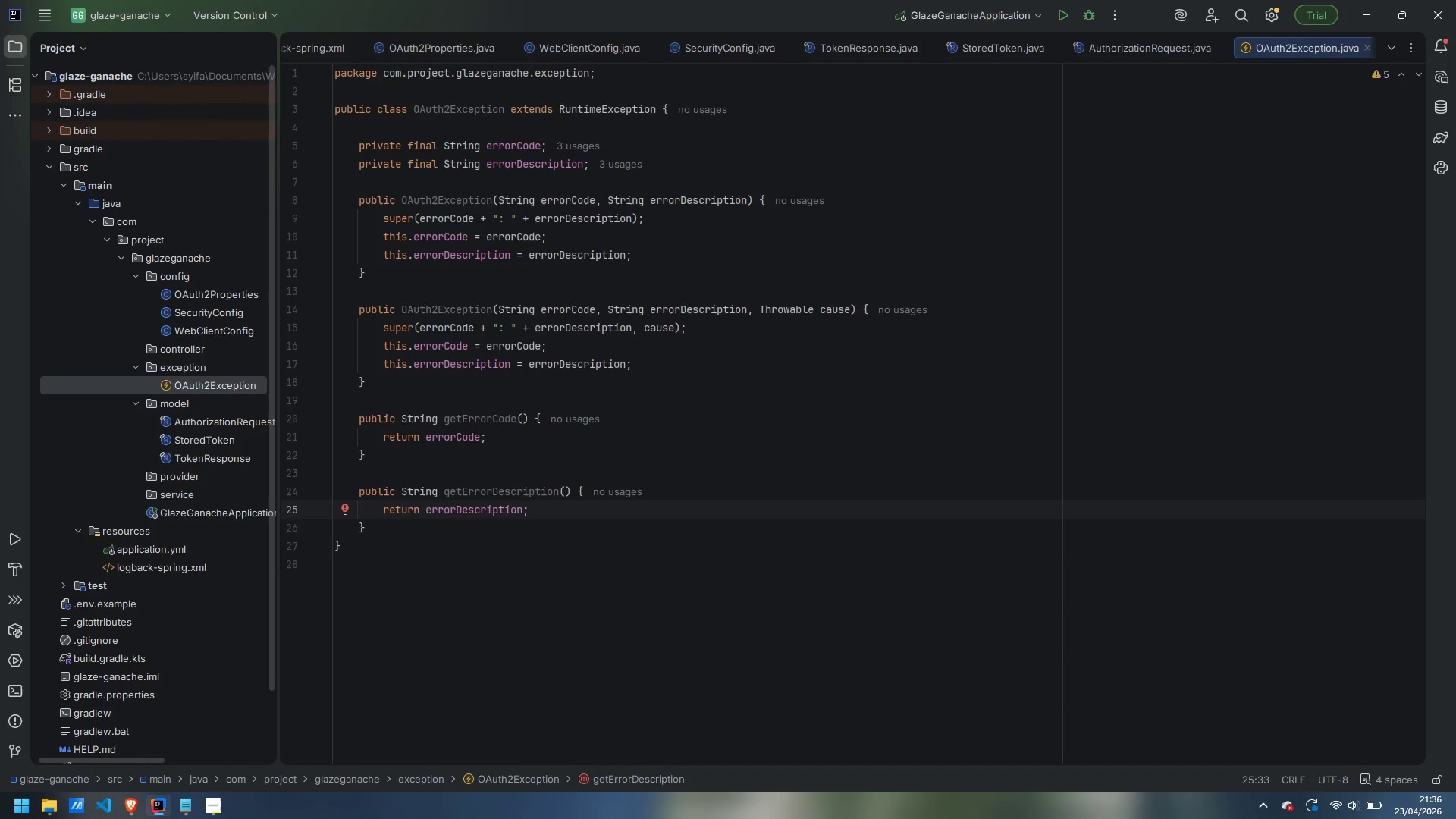 
key(Enter)
 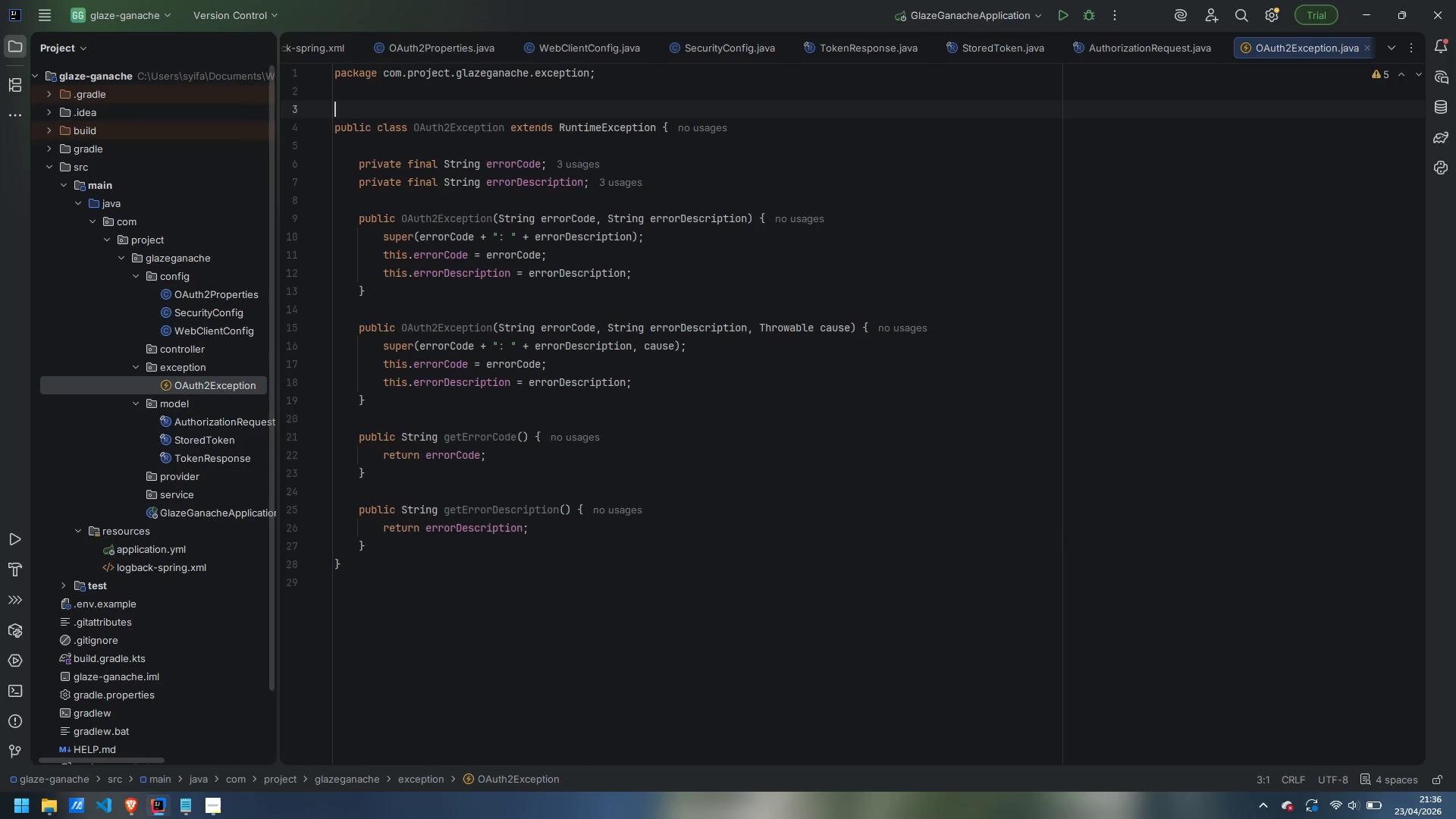 
type(/**)
 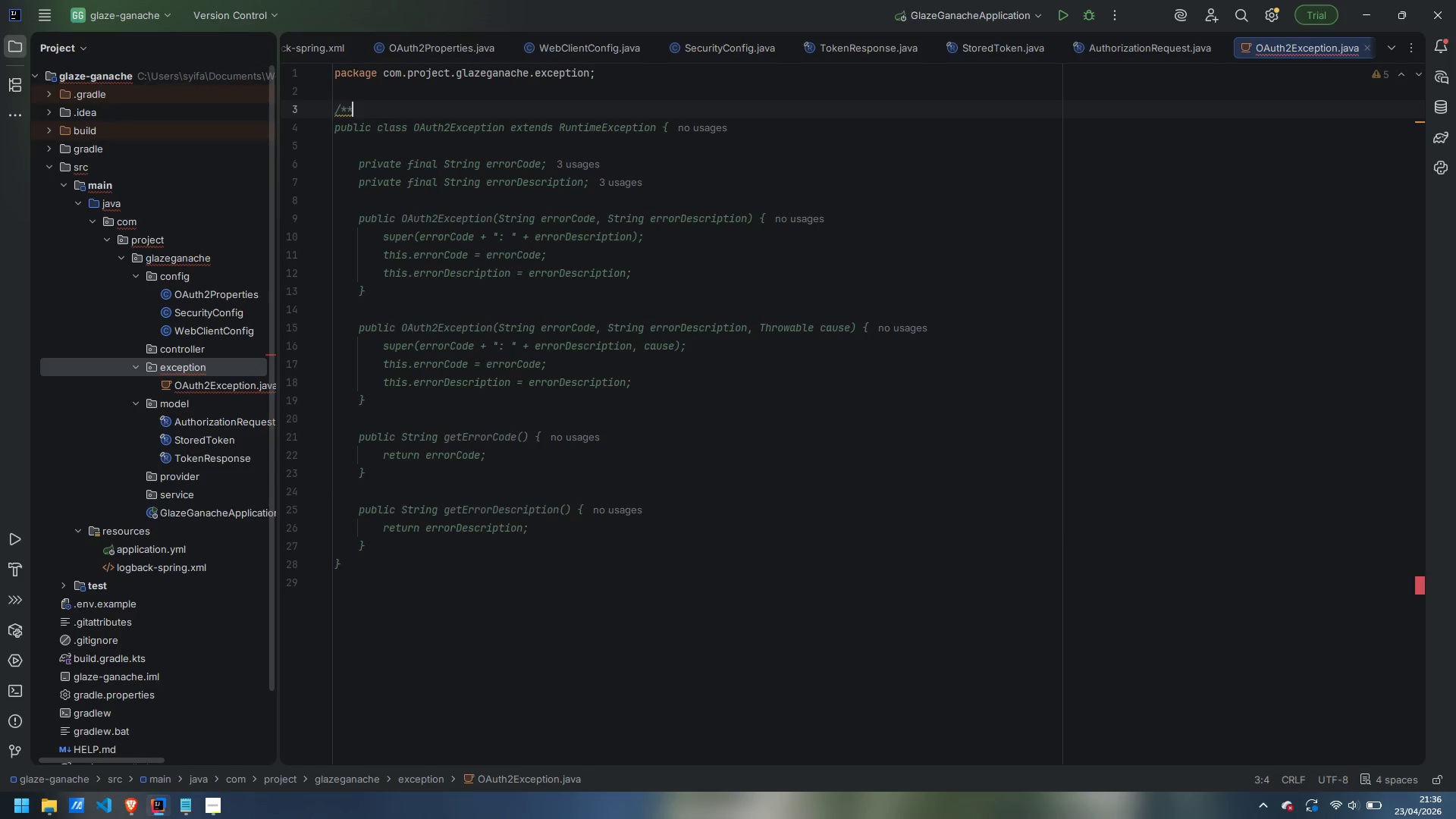 
key(Enter)
 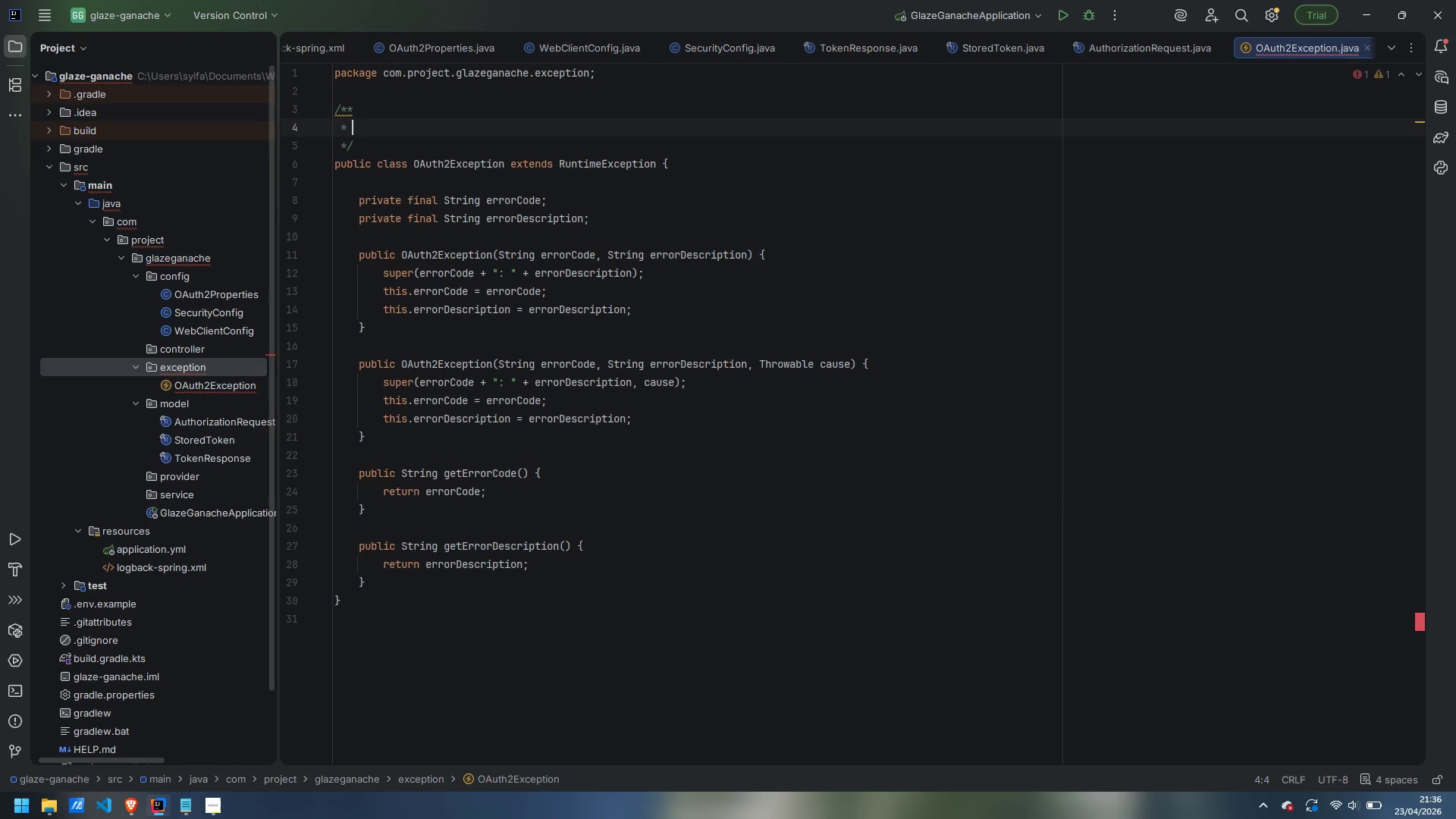 
type(Root of the custom OAuth2 exception hierary)
key(Backspace)
type(chy.)
 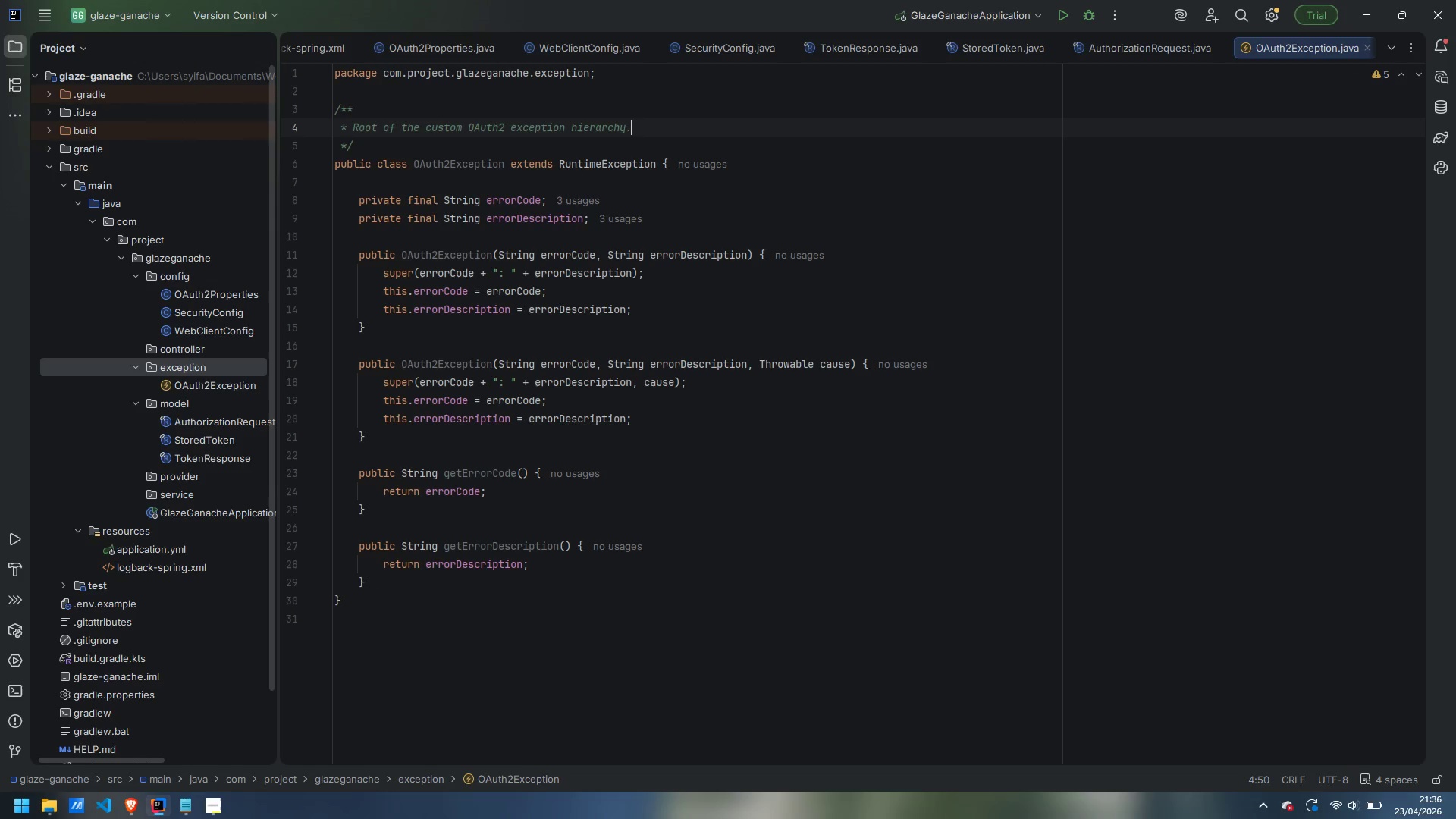 
key(Enter)
 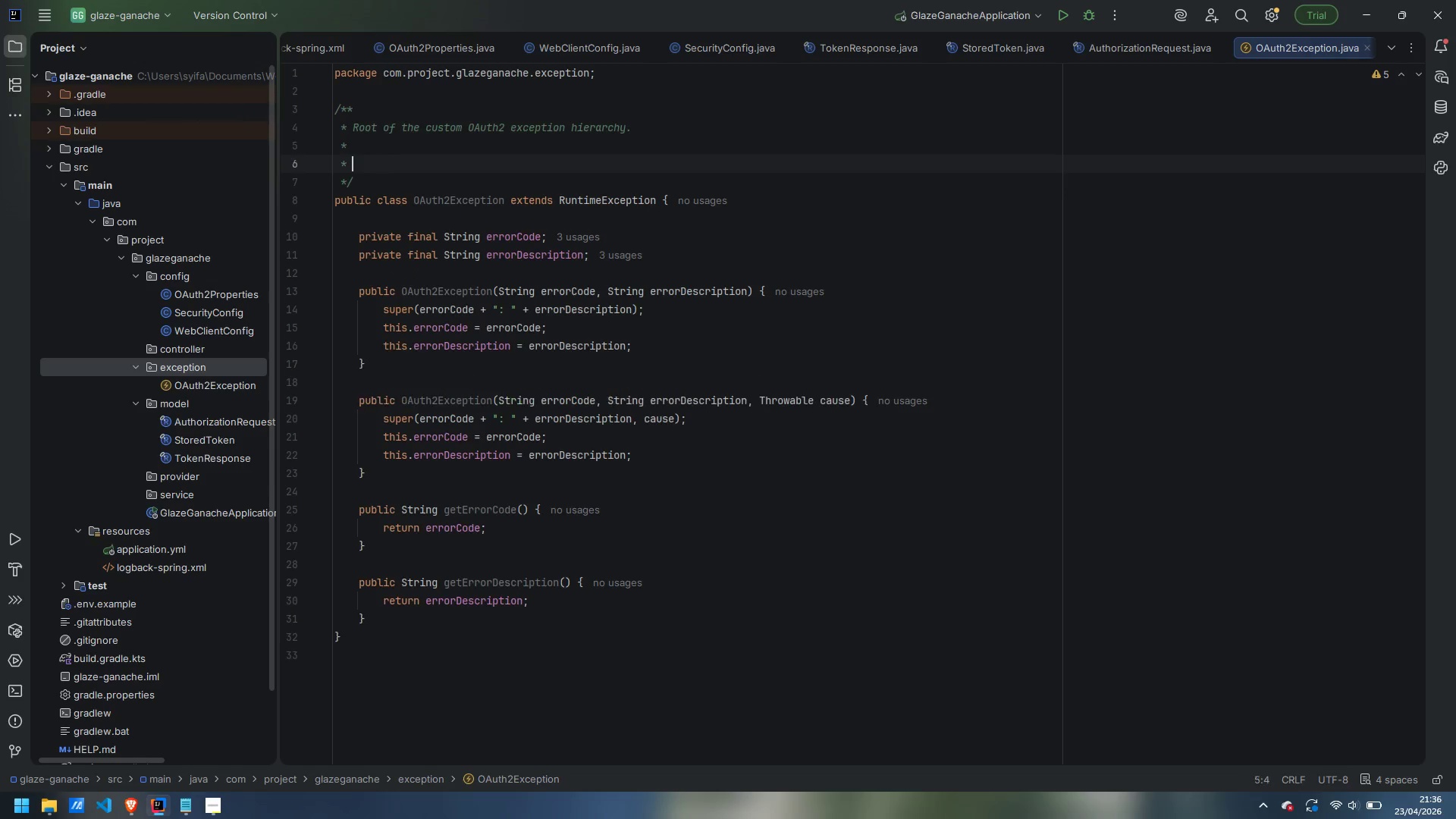 
key(Enter)
 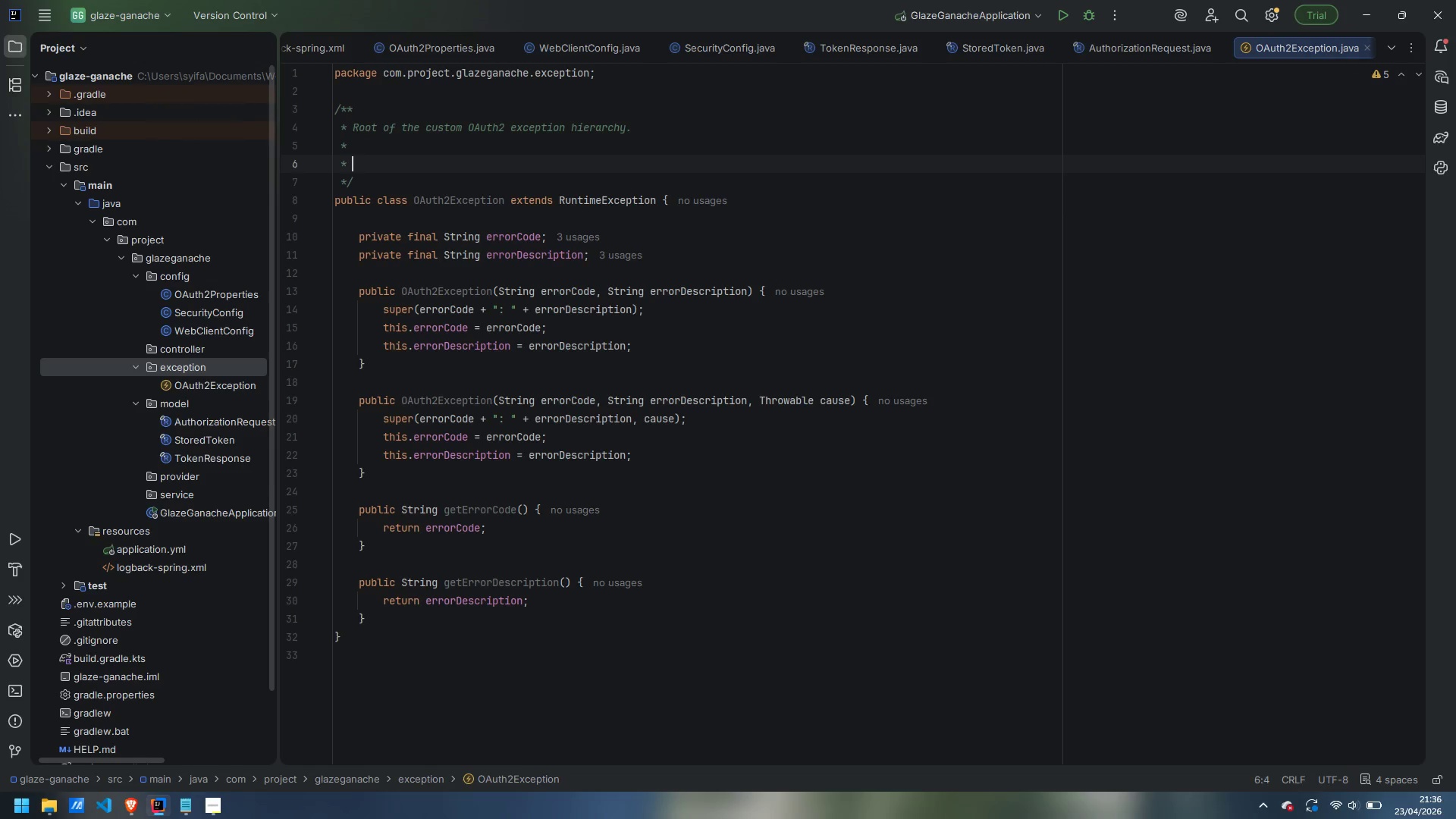 
type(<p>Every subtype maps 1:1 to an {@code error)
 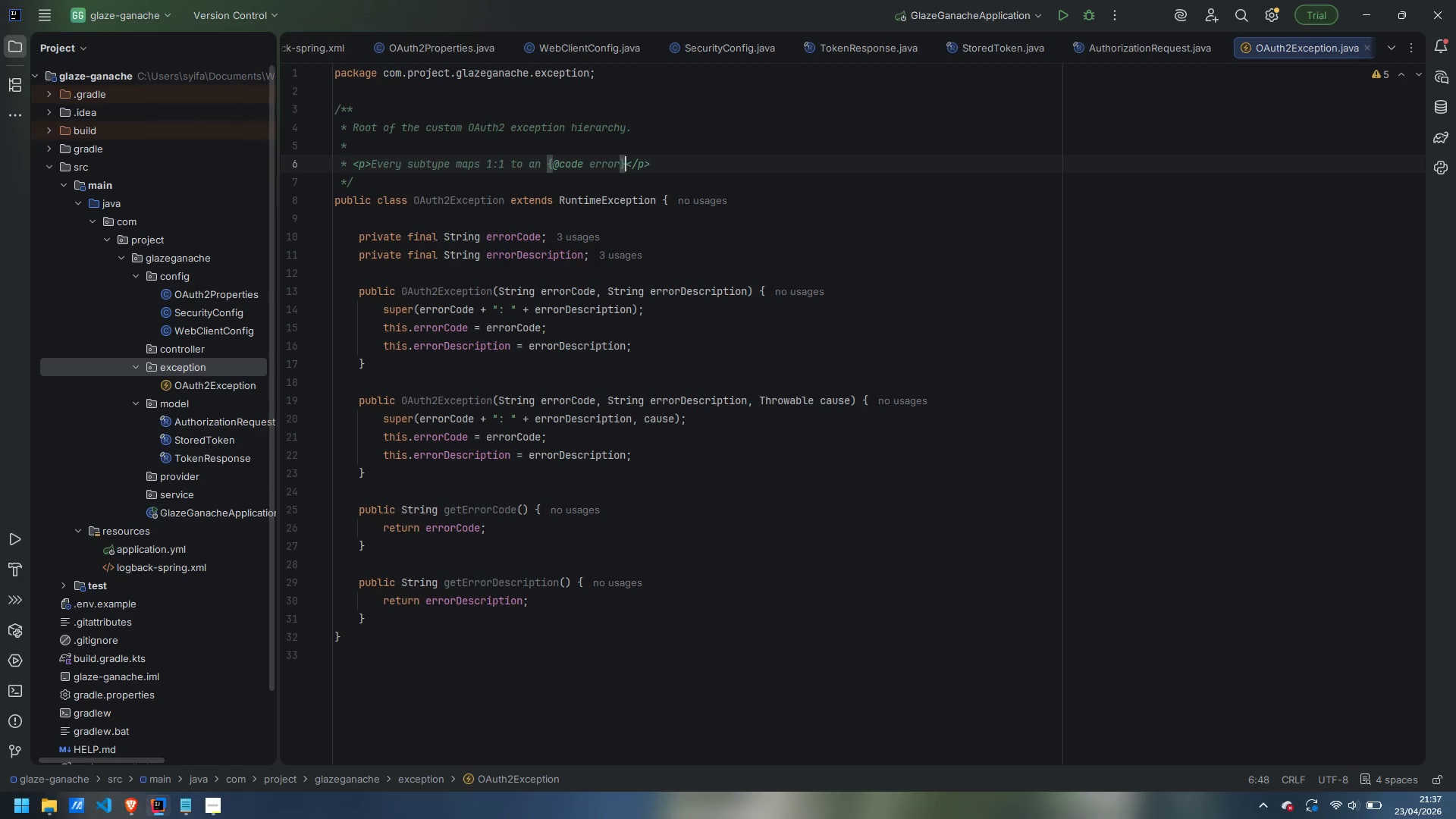 
 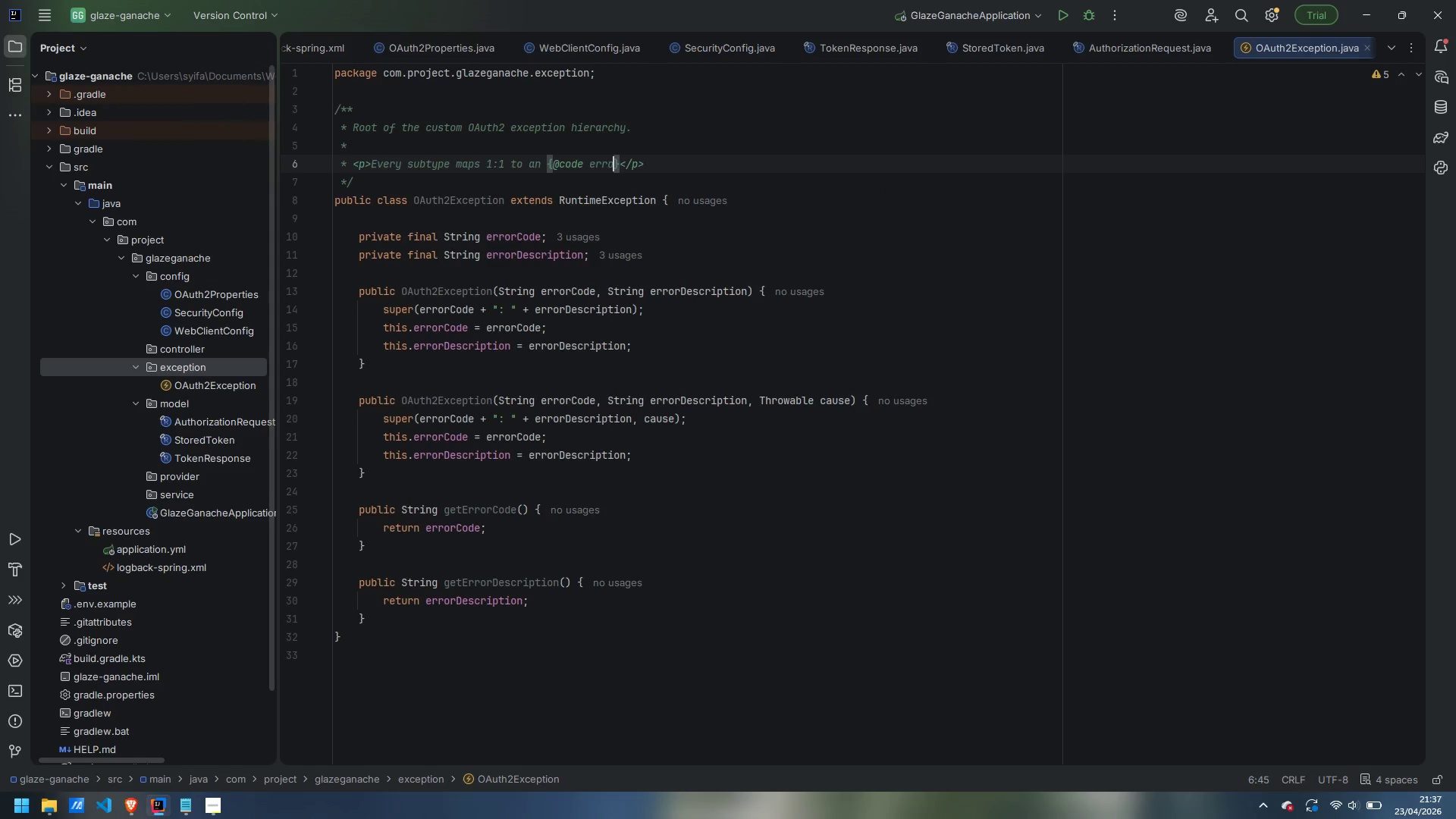 
key(ArrowRight)
 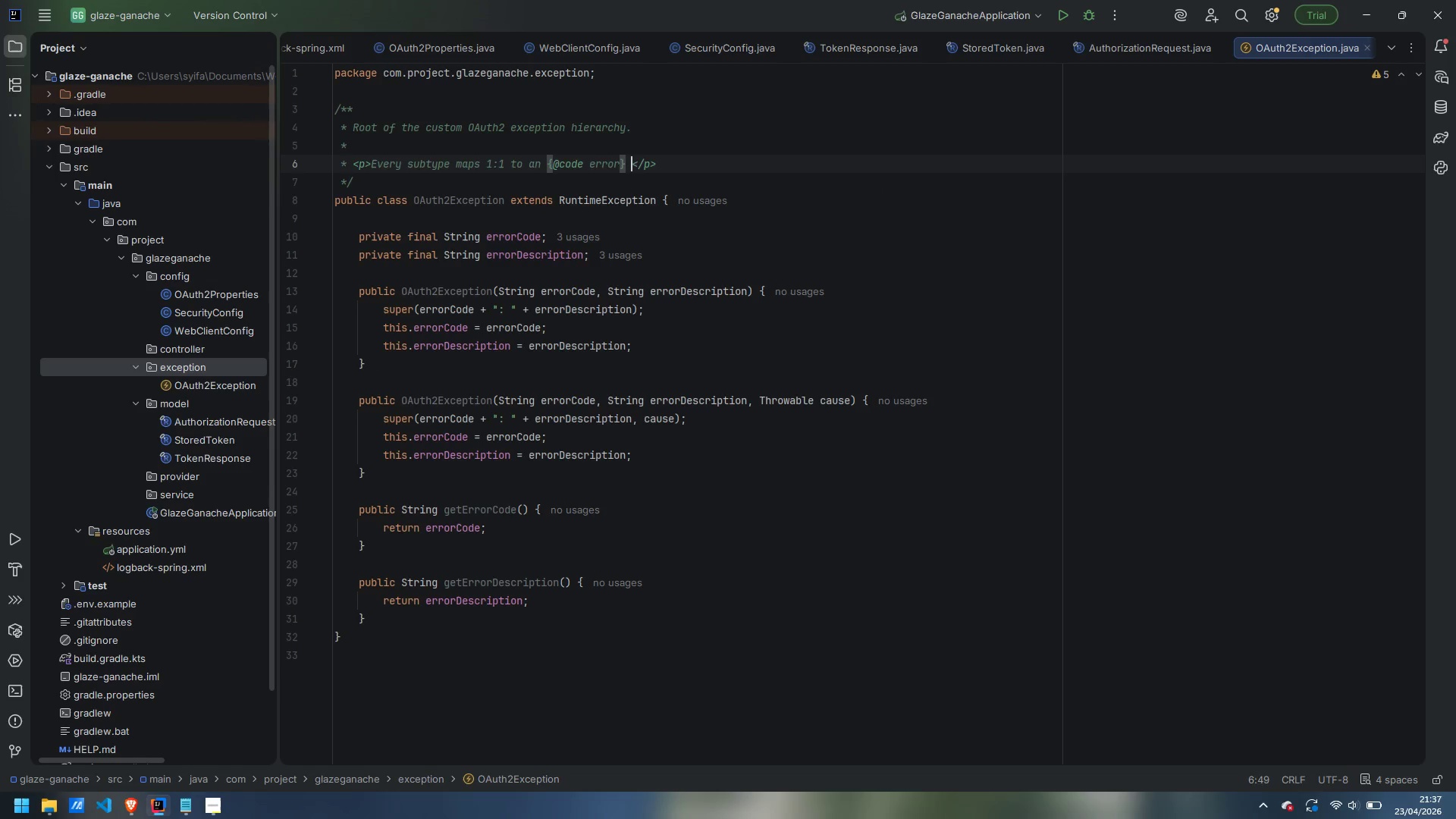 
type( code freom )
key(Backspace)
key(Backspace)
key(Backspace)
key(Backspace)
type(om RFC )
 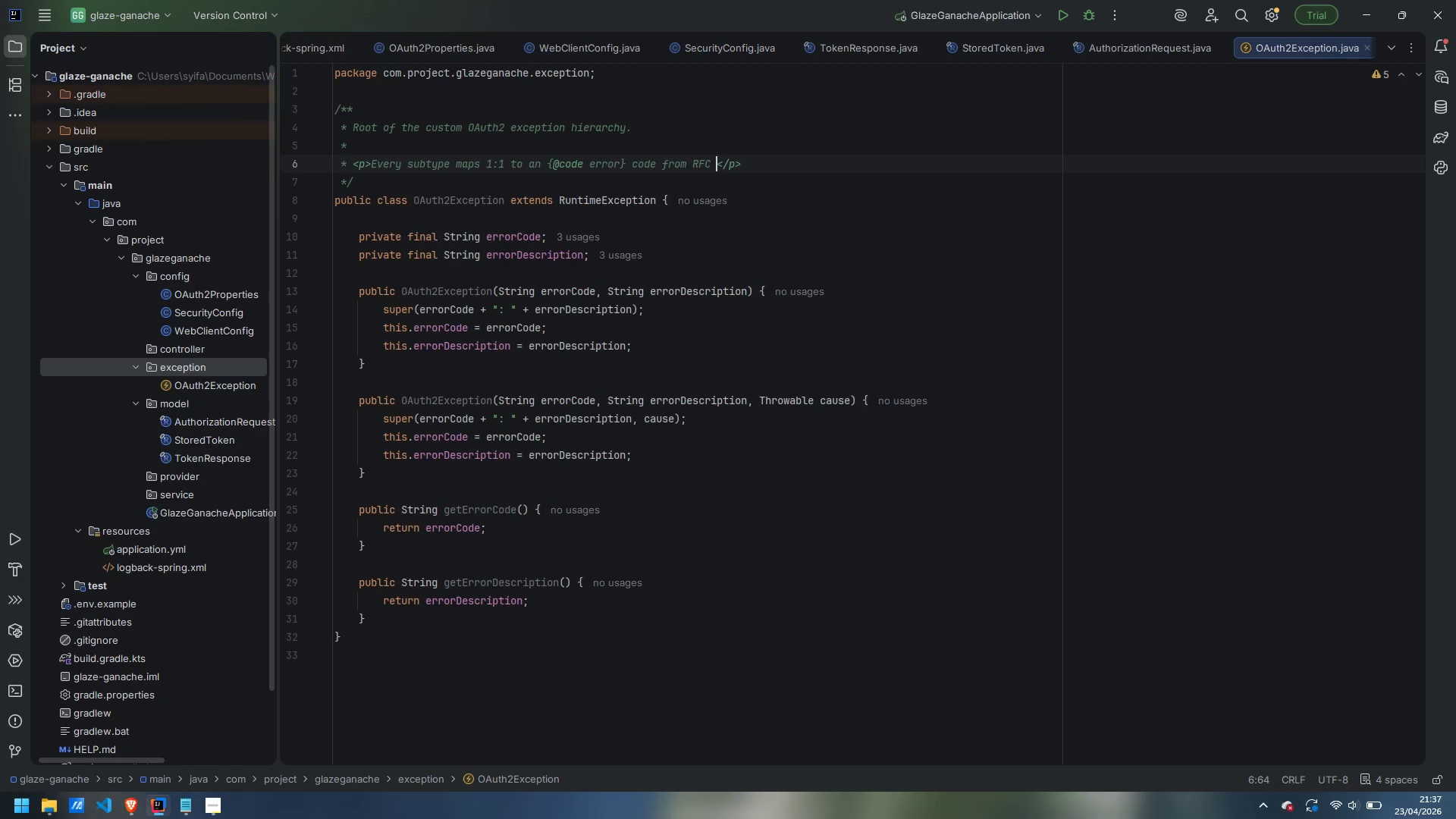 
type(6749 5.2)
 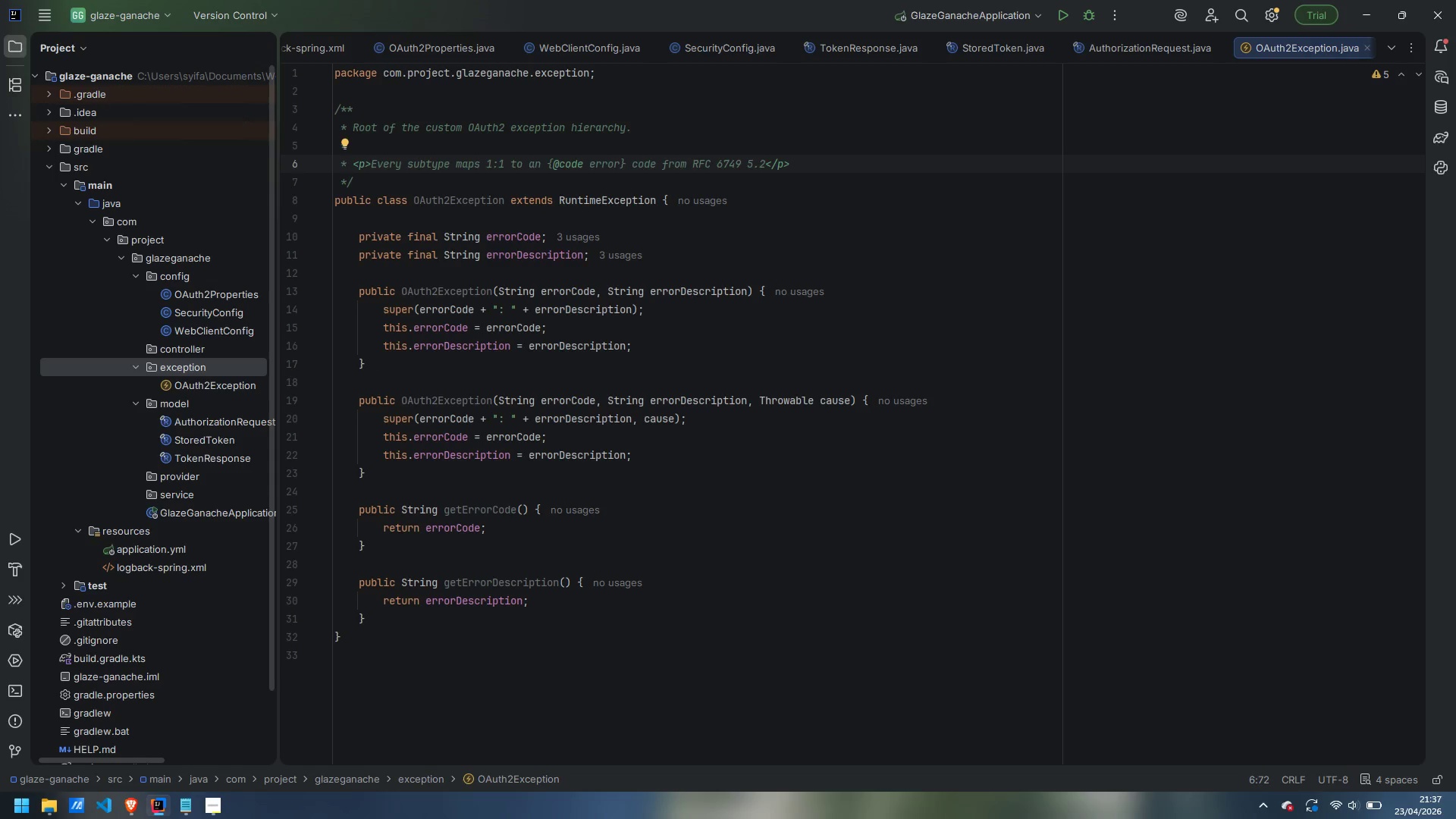 
key(Enter)
 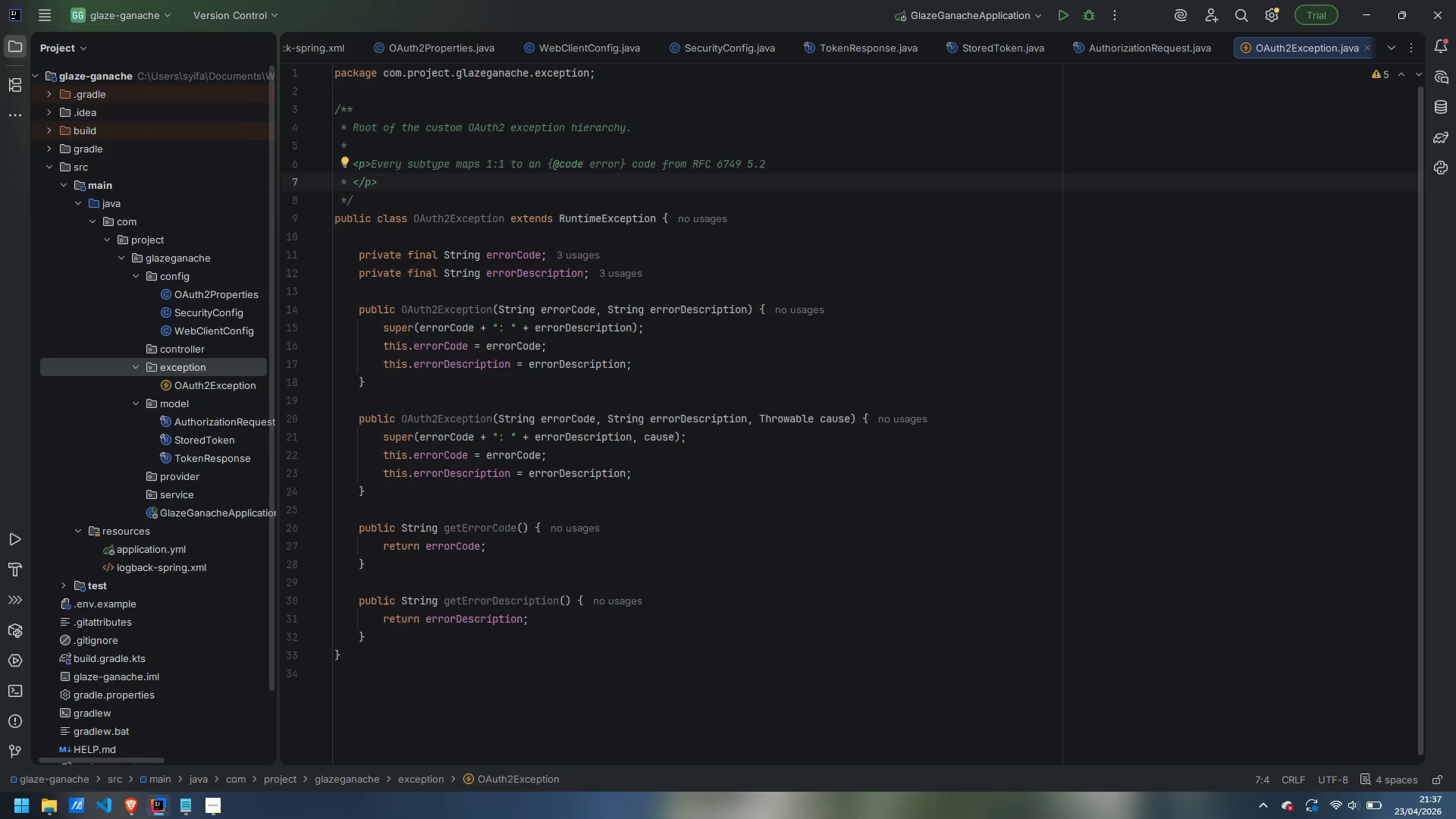 
type(so that {@linki)
key(Backspace)
key(Backspace)
type(k )
 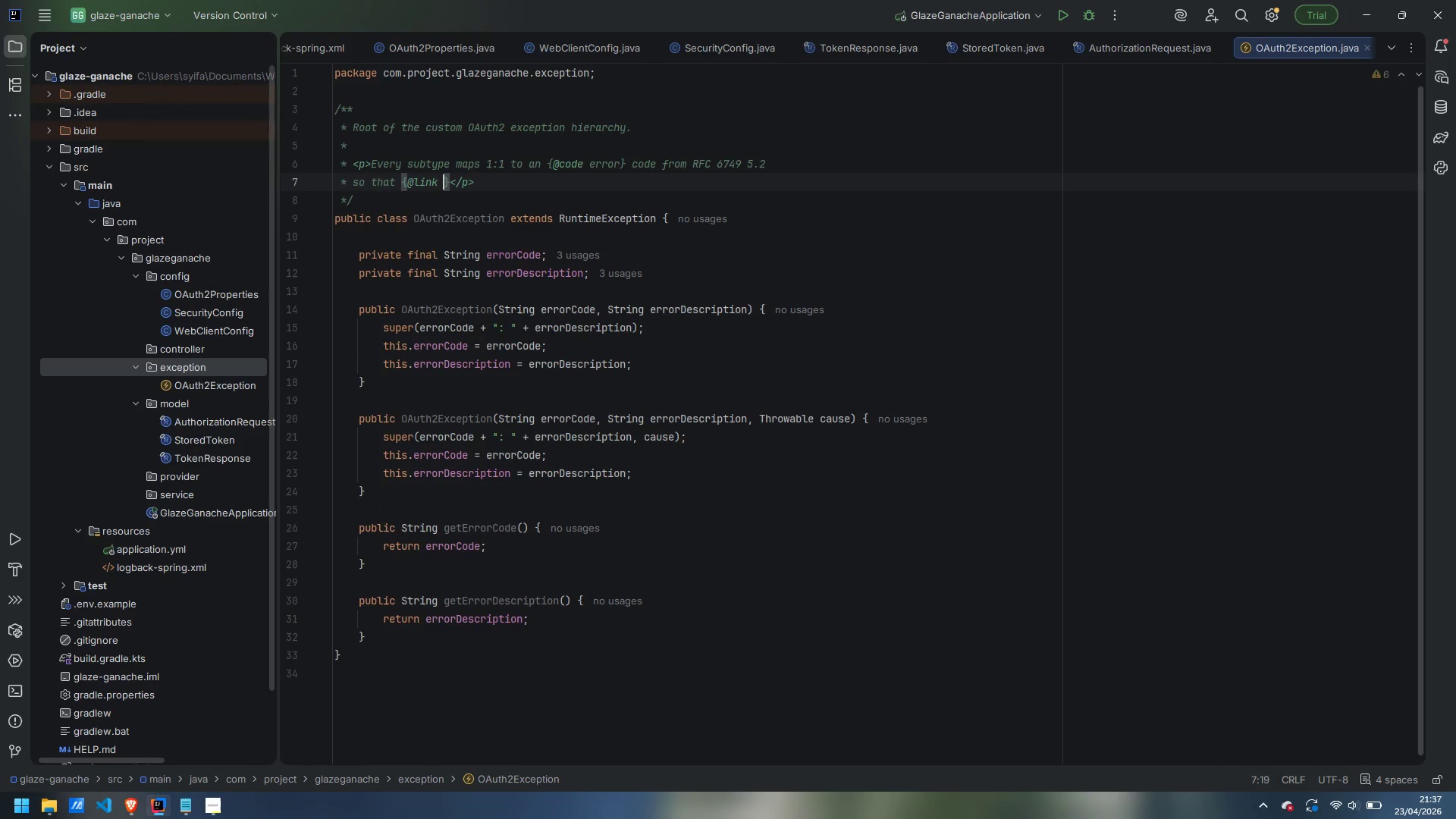 
hold_key(key=ShiftLeft, duration=1.98)
 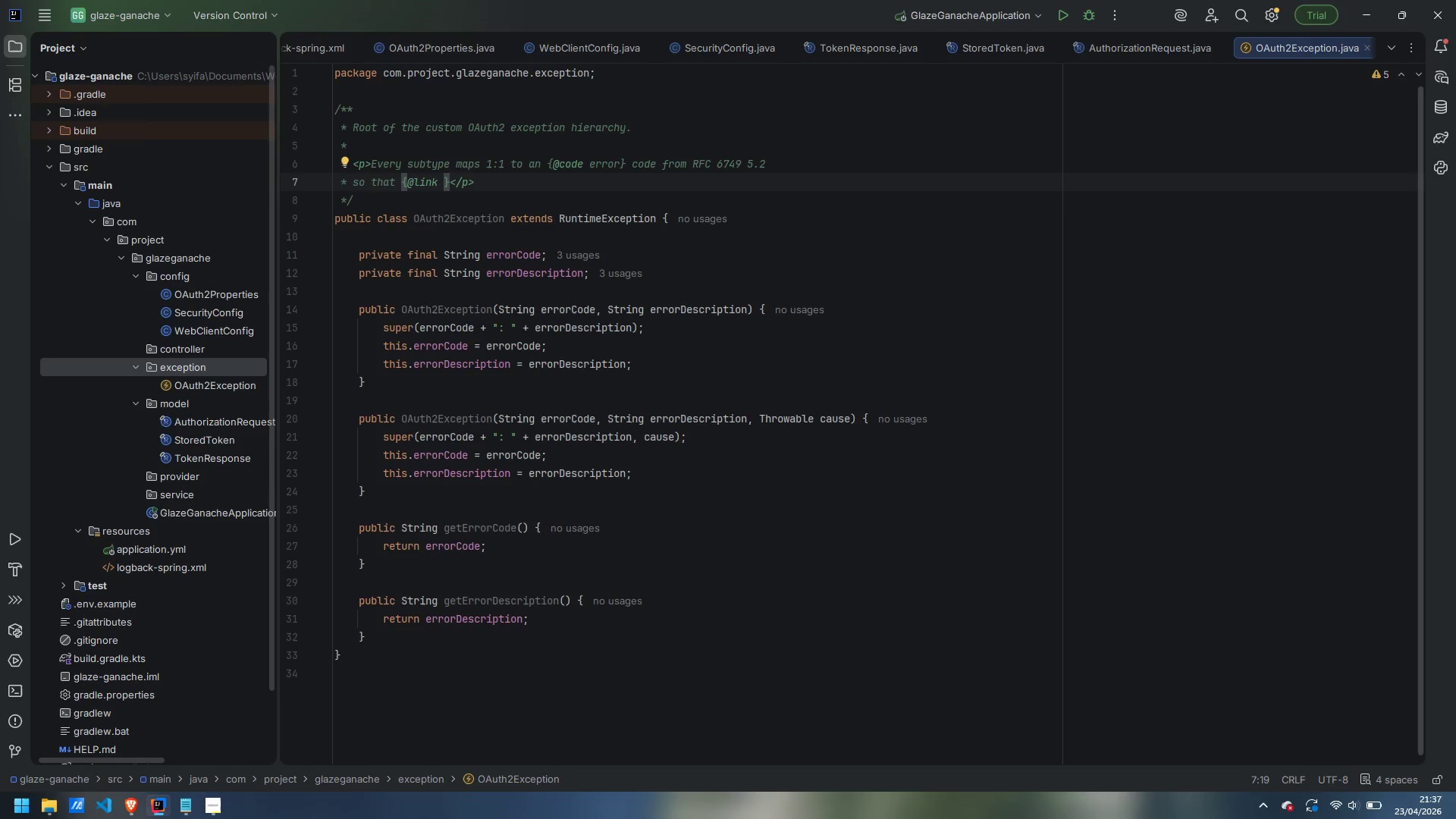 
type(Gloa)
key(Backspace)
type(balExceptionHandler)
 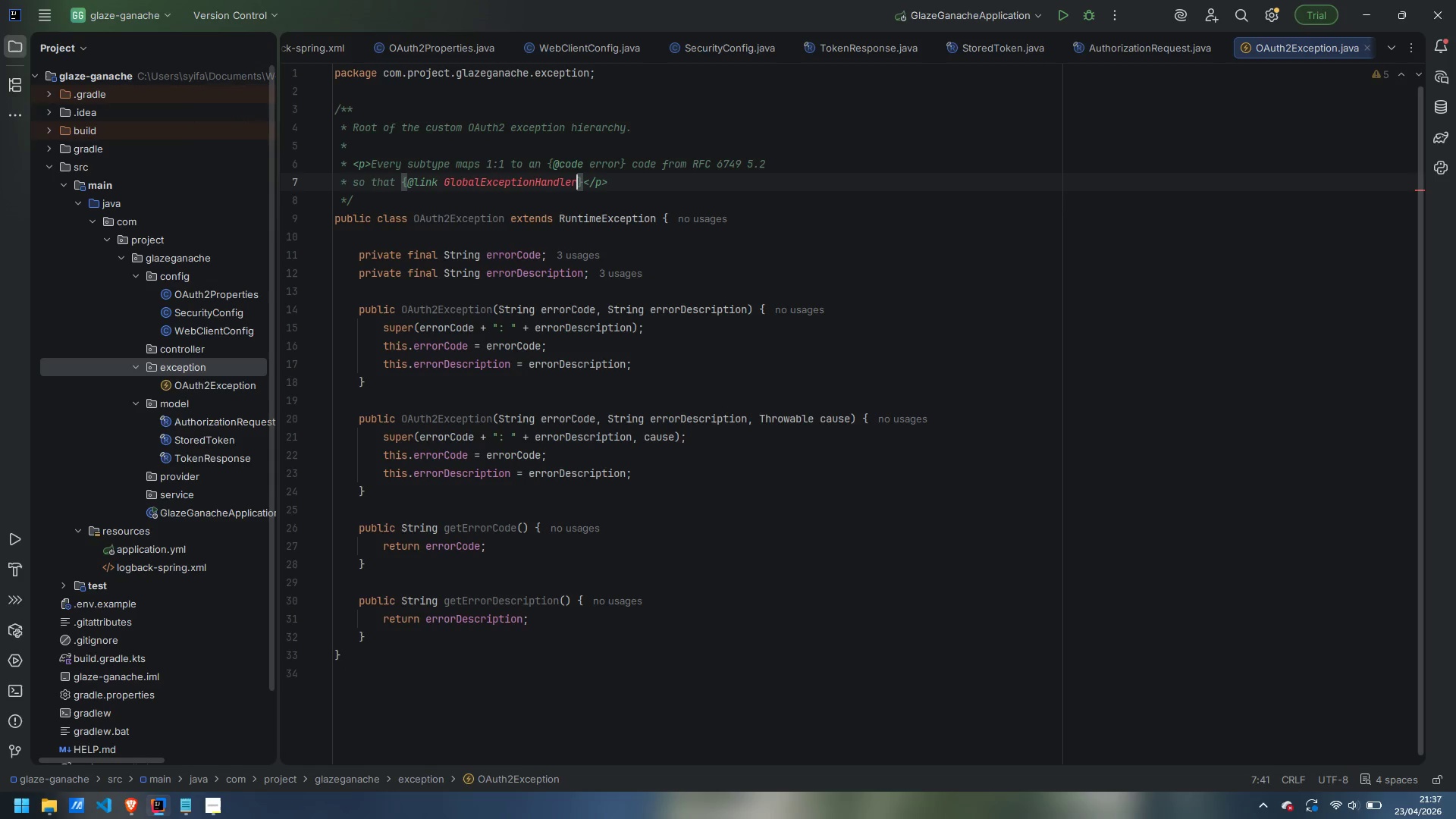 
key(ArrowRight)
 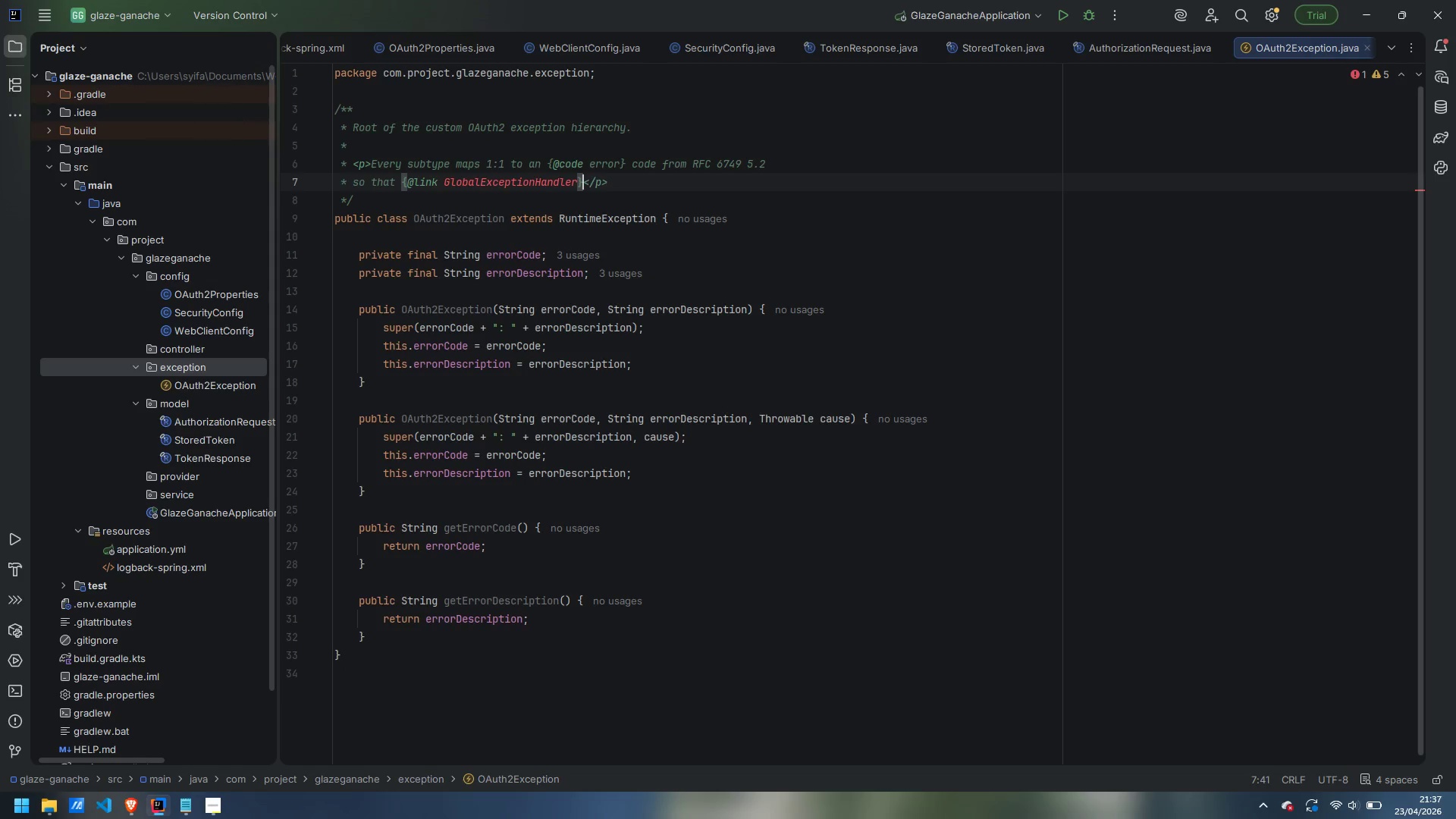 
key(Space)
 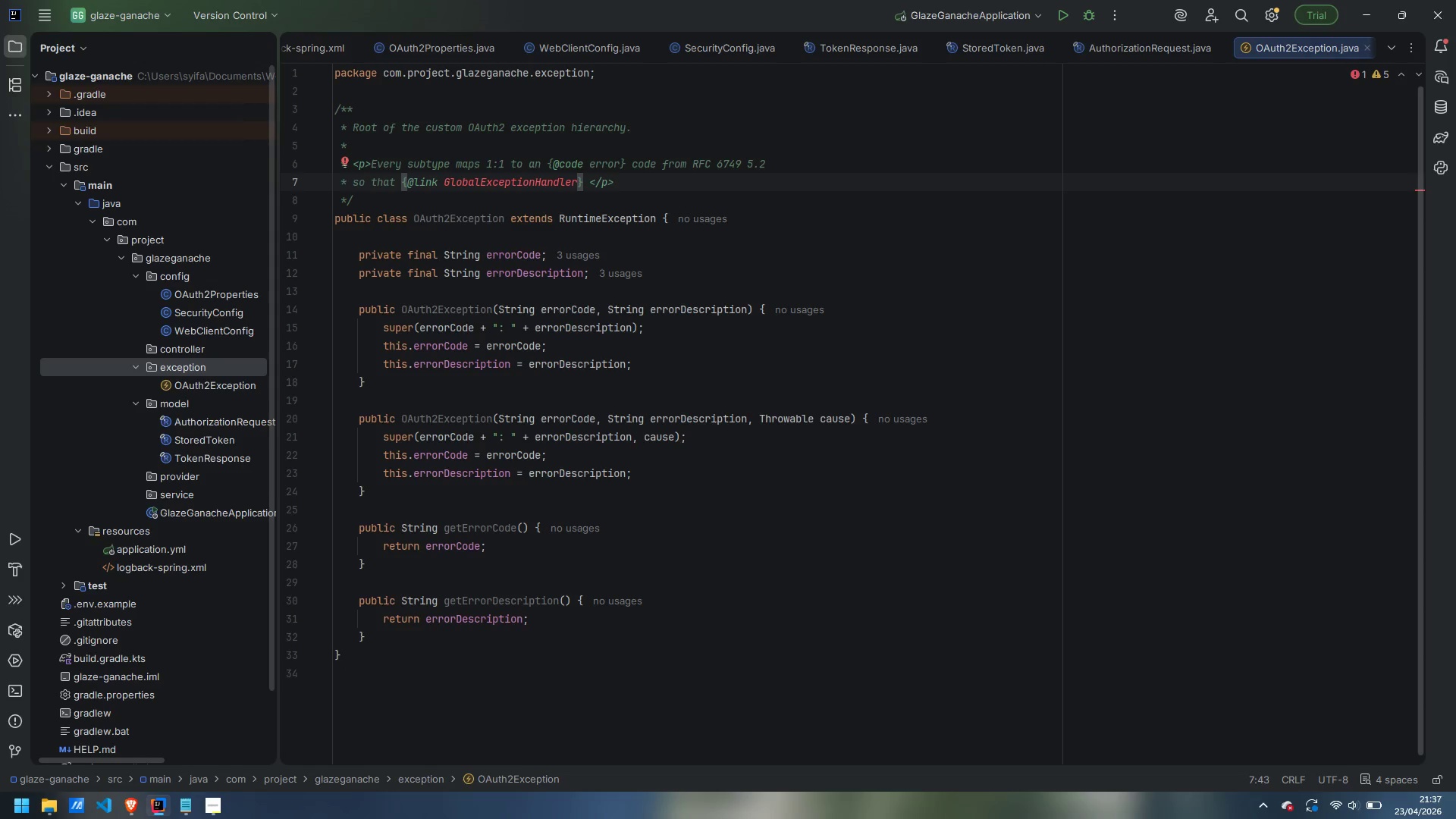 
type(cam)
key(Backspace)
type(n translate the exception)
 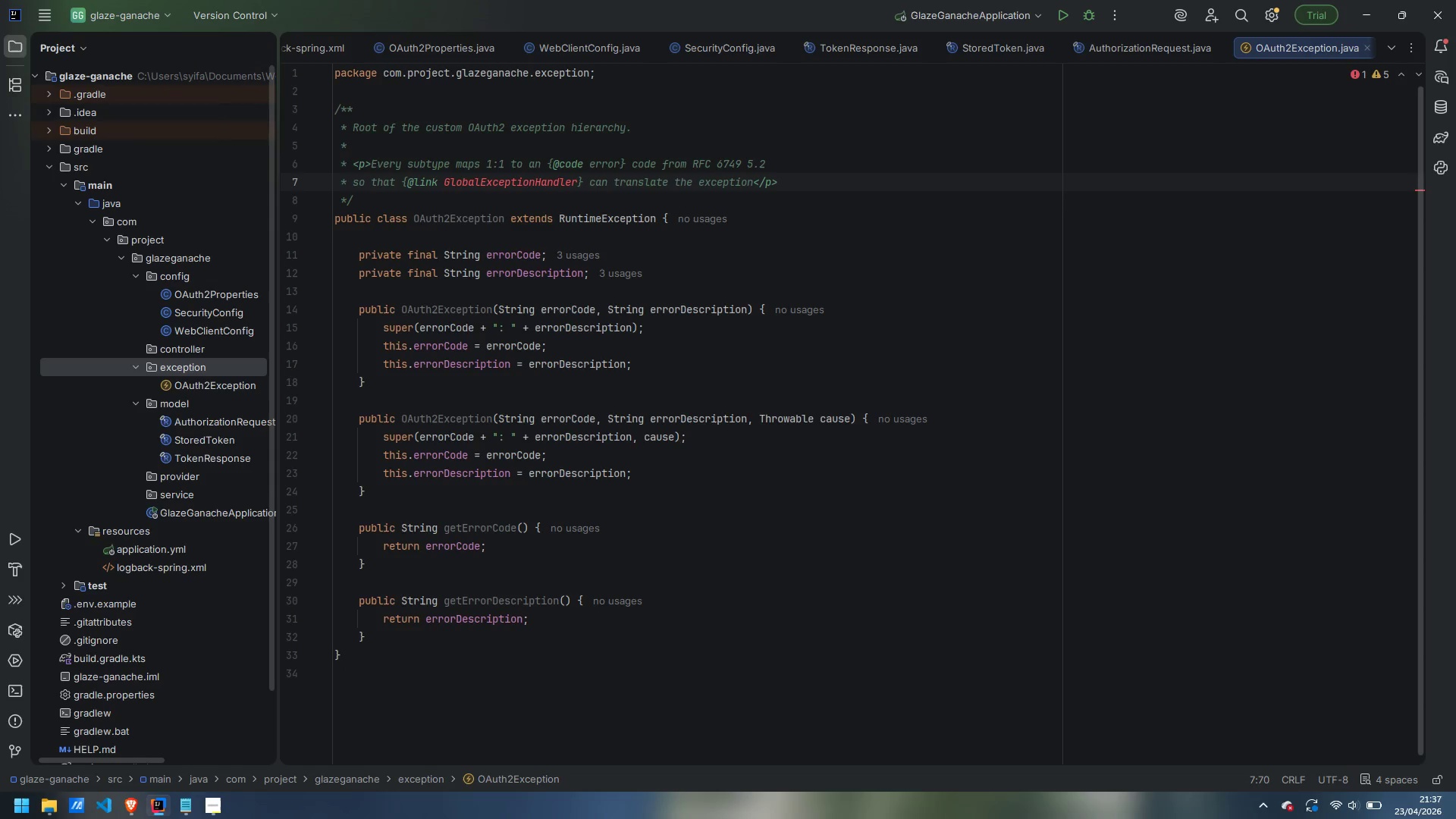 
key(Enter)
 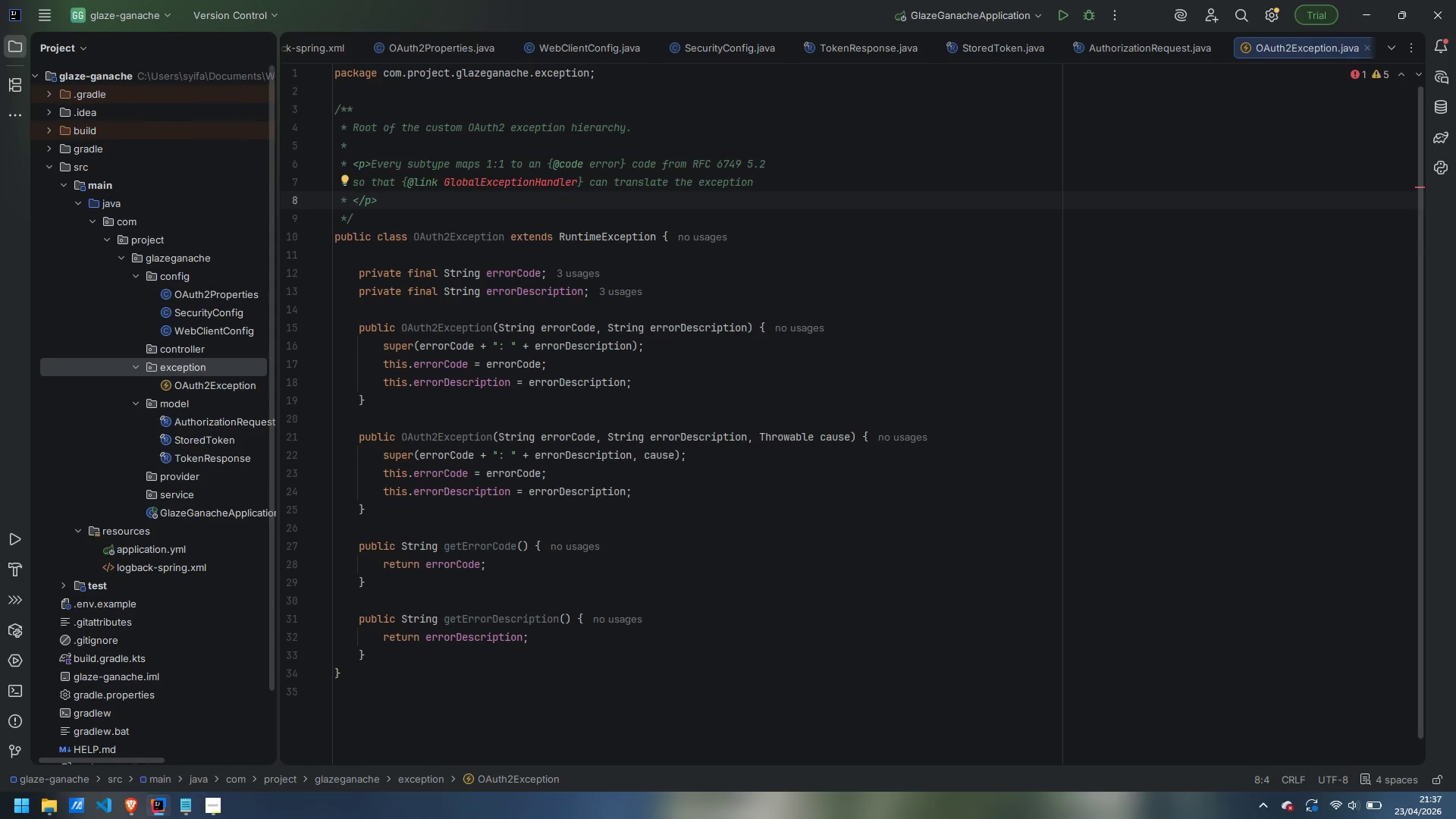 
type(into a staff-friendly HTTP response without leaking a stack trace.)
 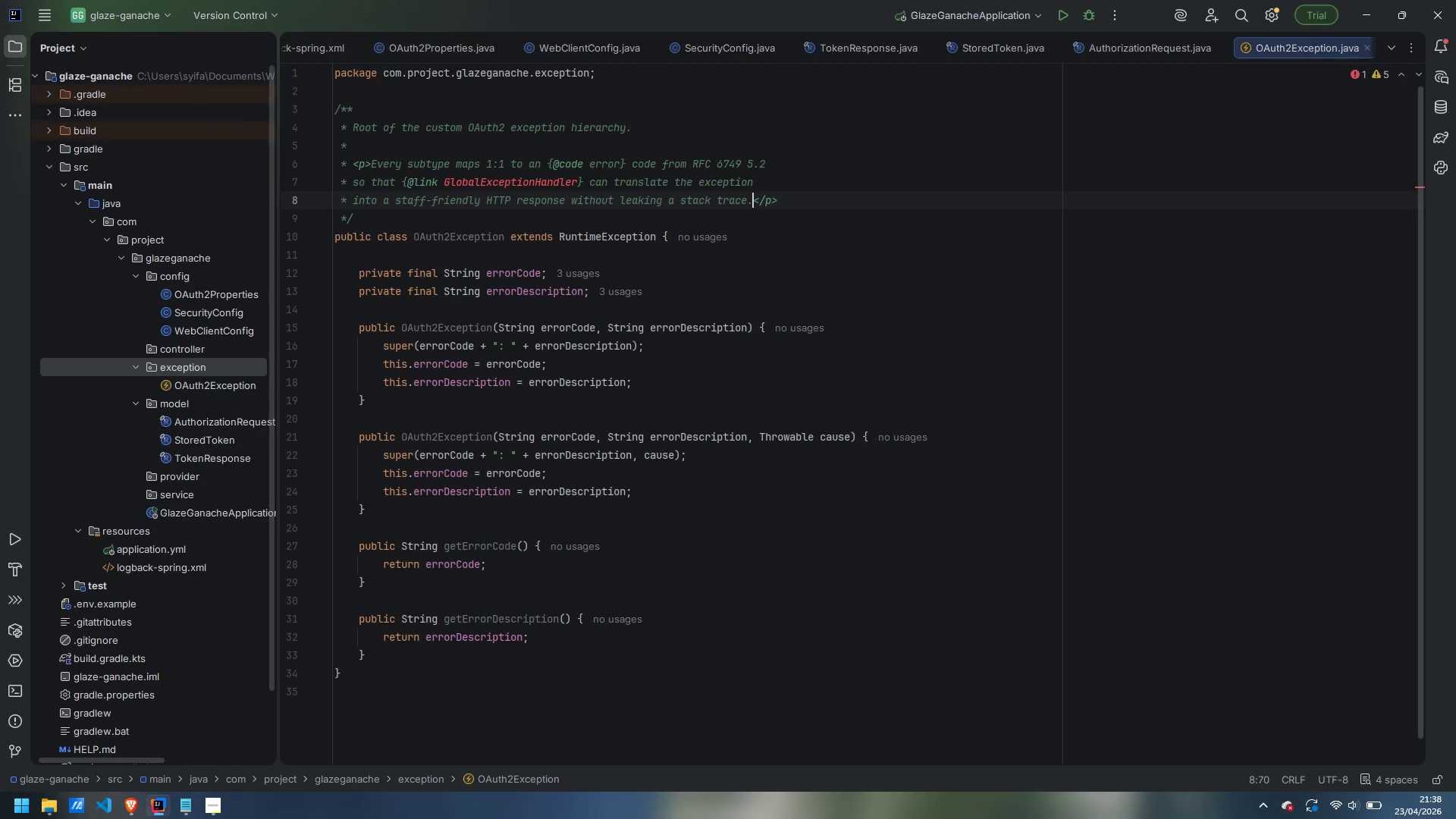 
wait(9.7)
 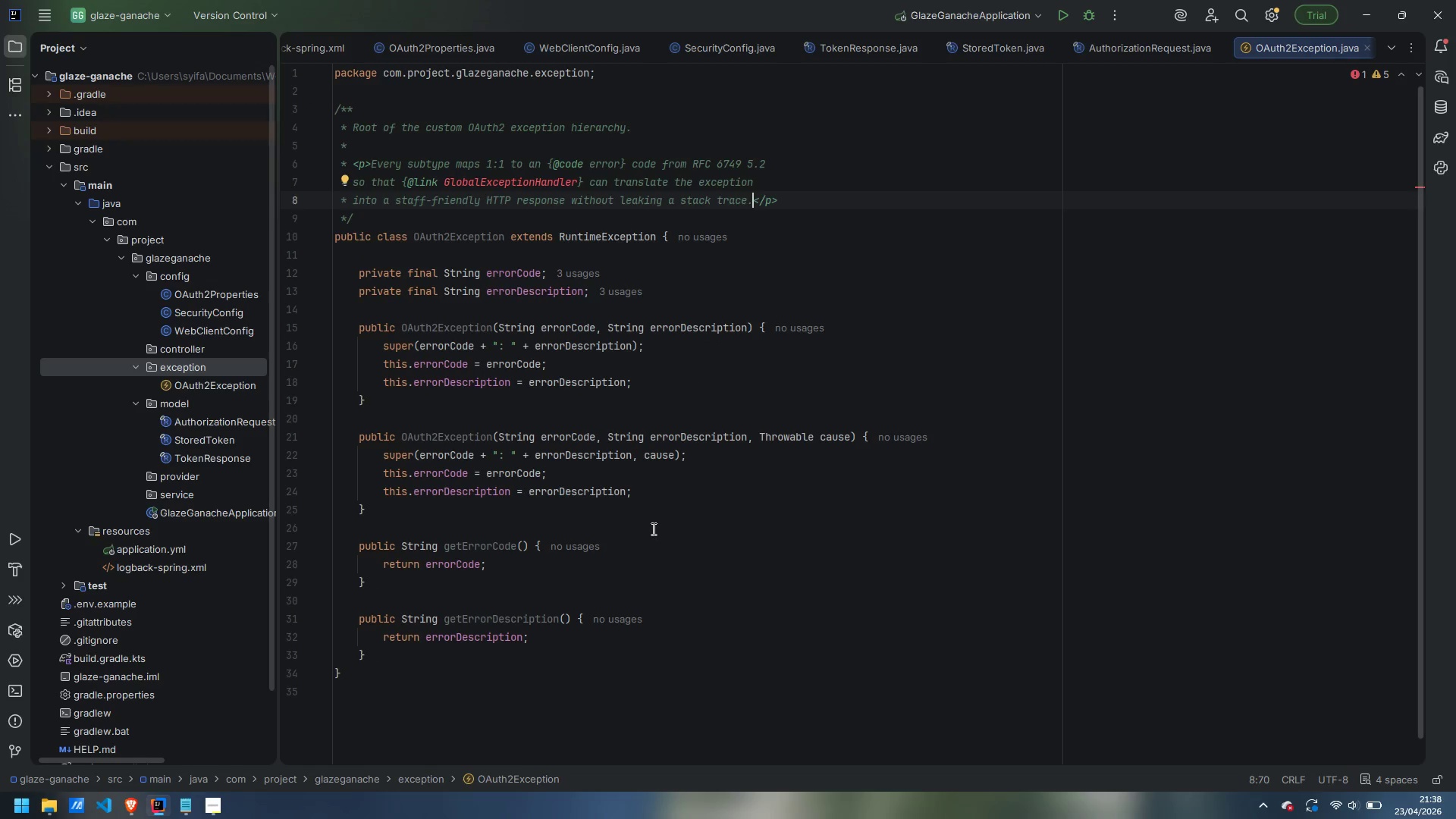 
right_click([184, 366])
 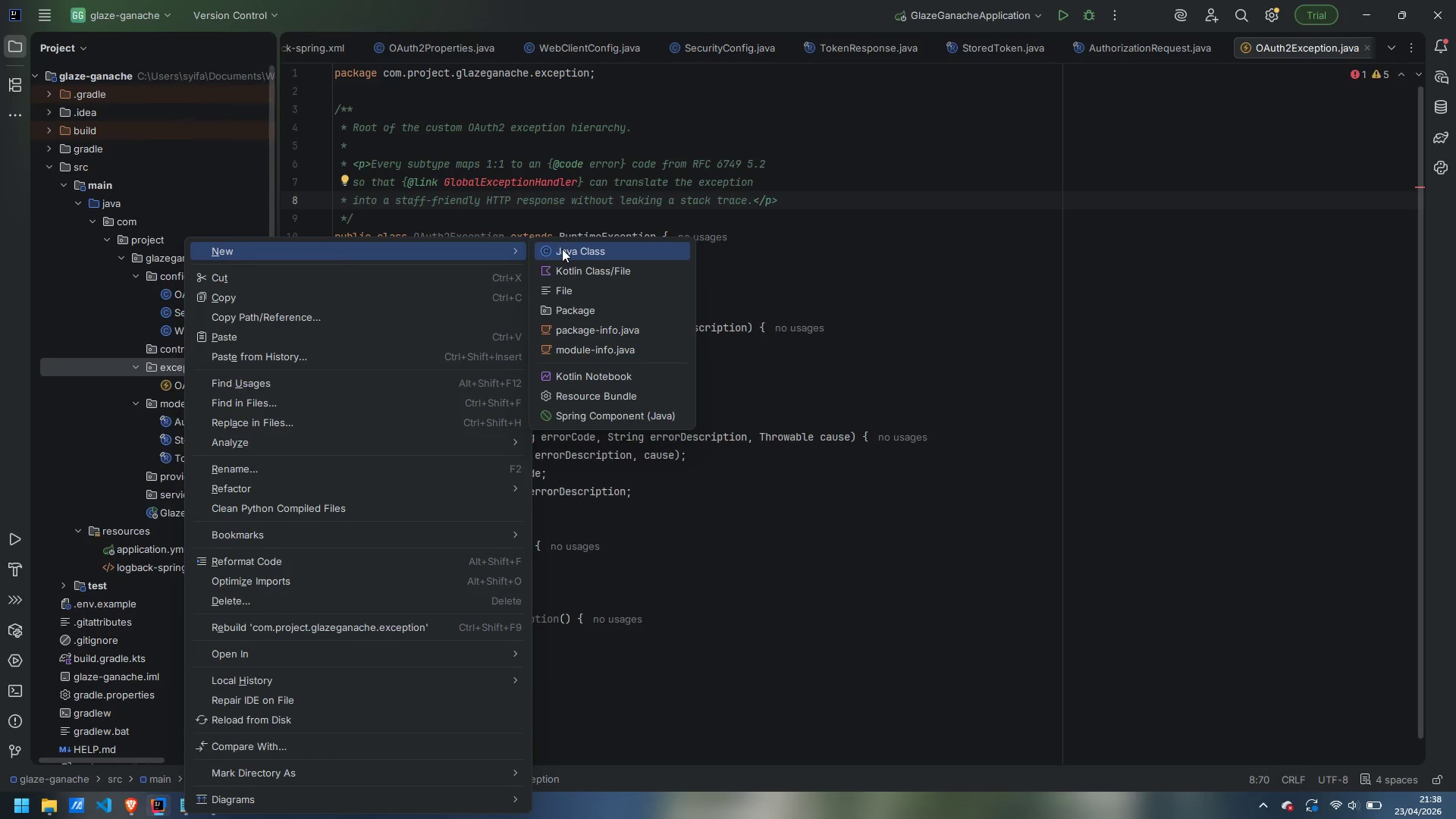 
left_click([562, 249])
 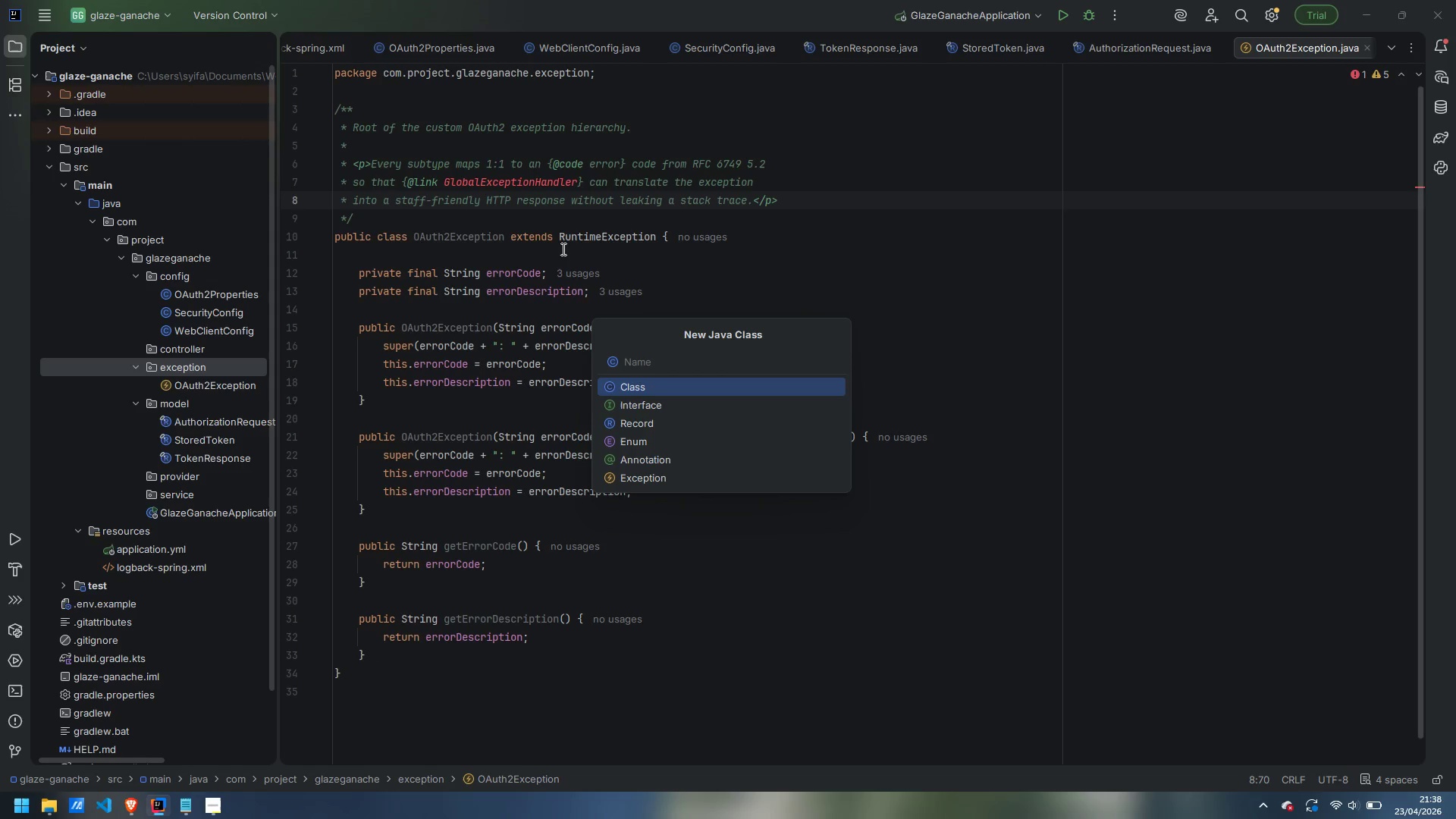 
wait(5.42)
 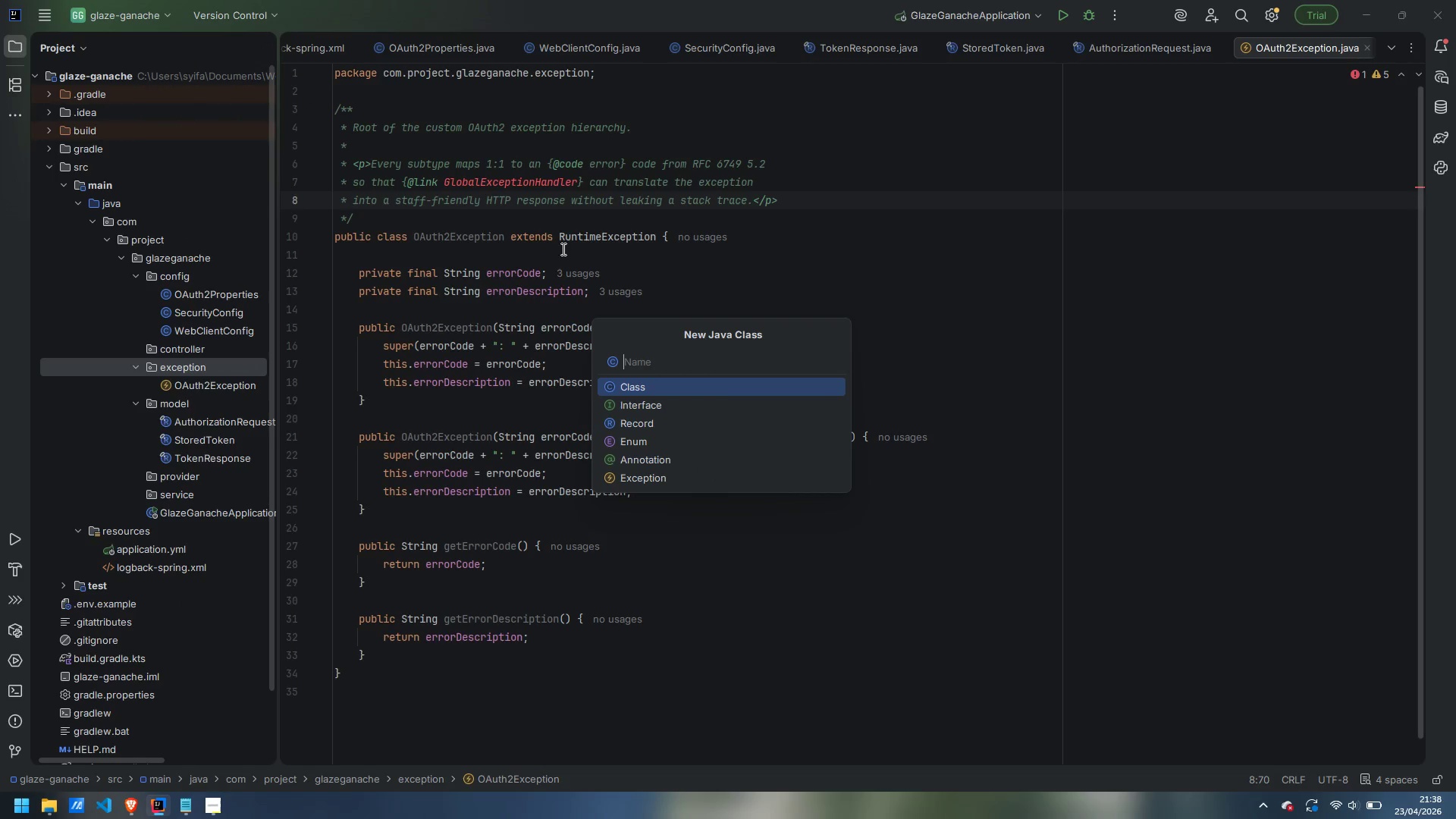 
type(InvalidGrantException)
 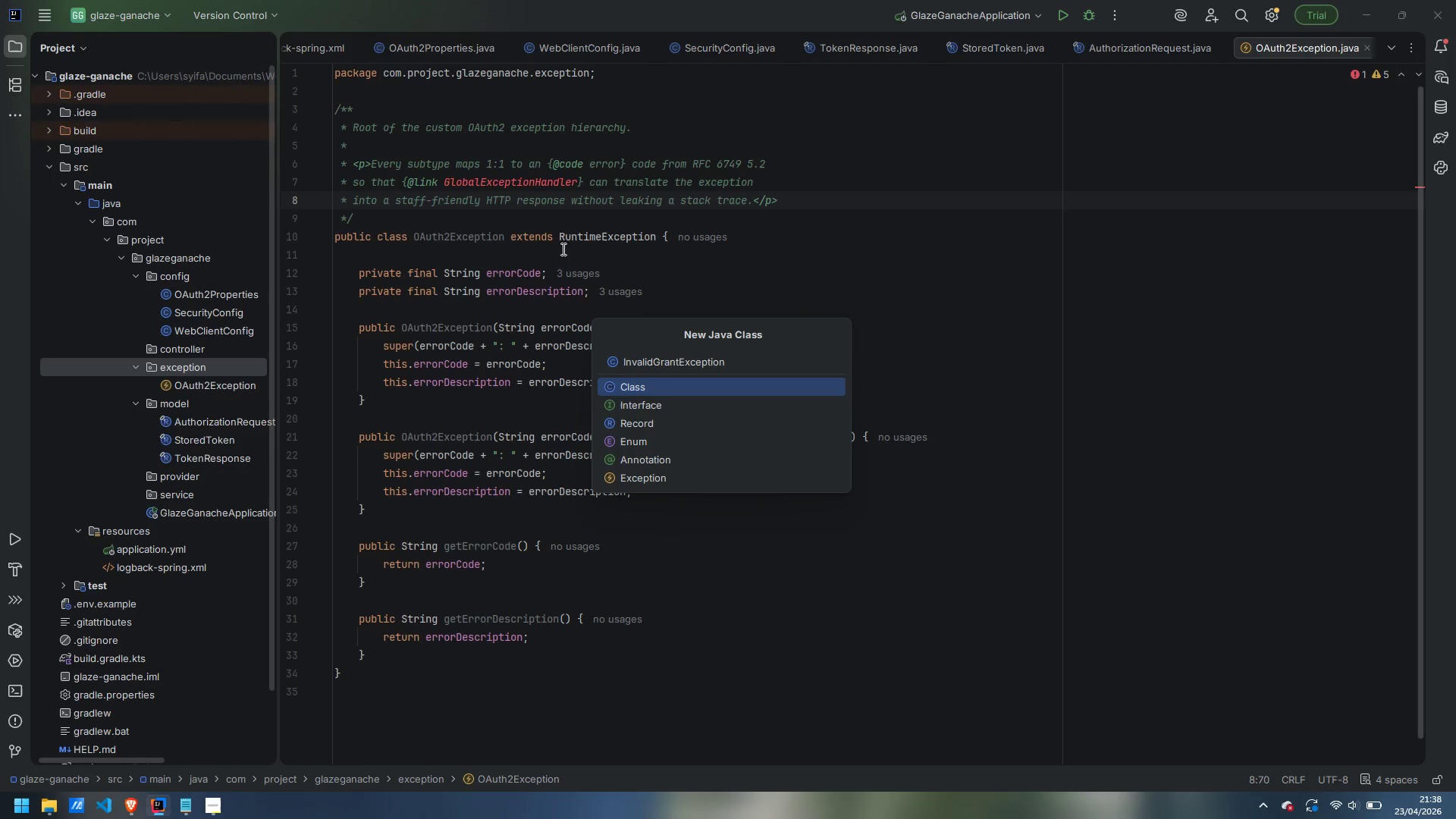 
key(Enter)
 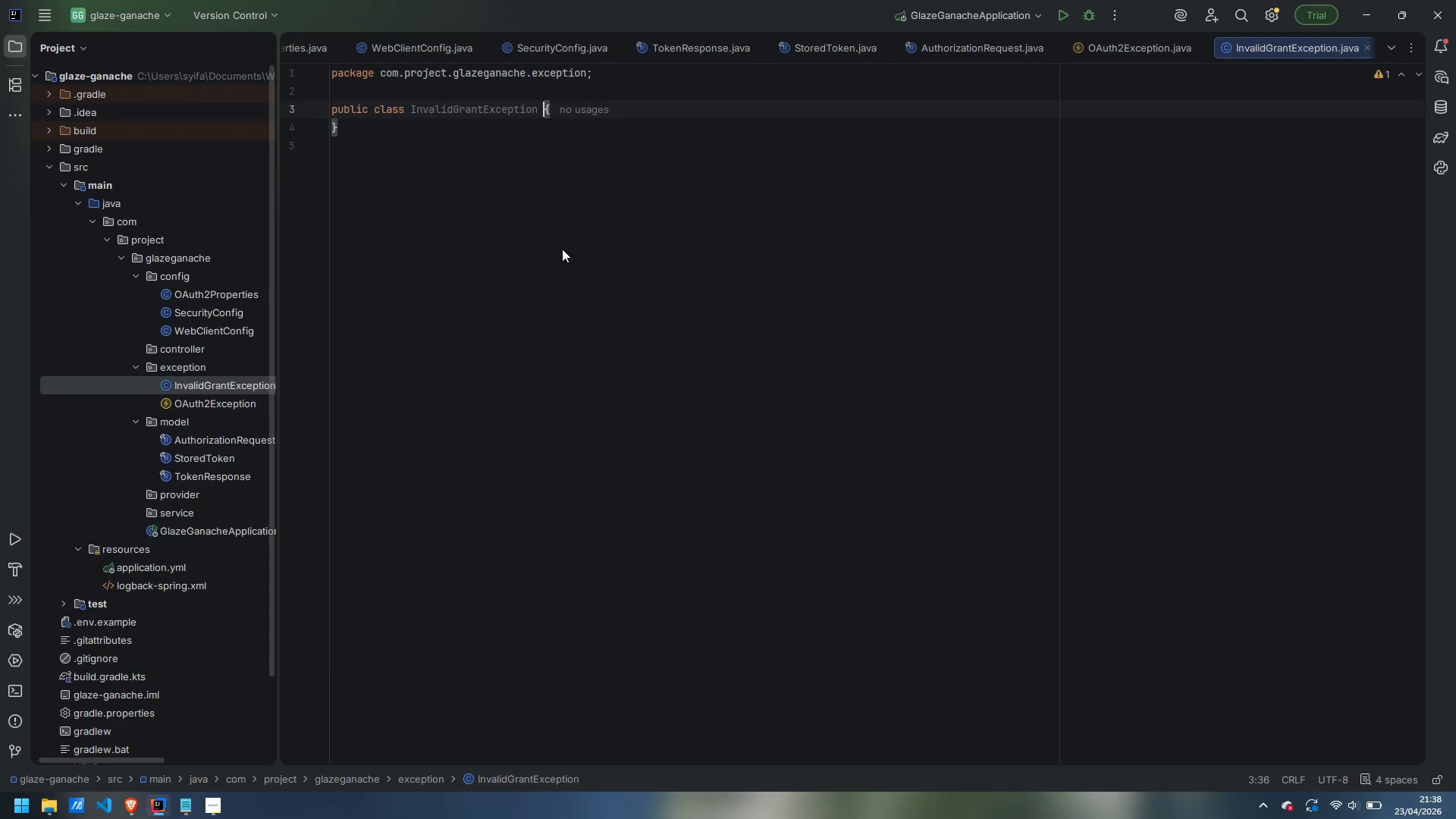 
type(extends OAuth2Exception)
 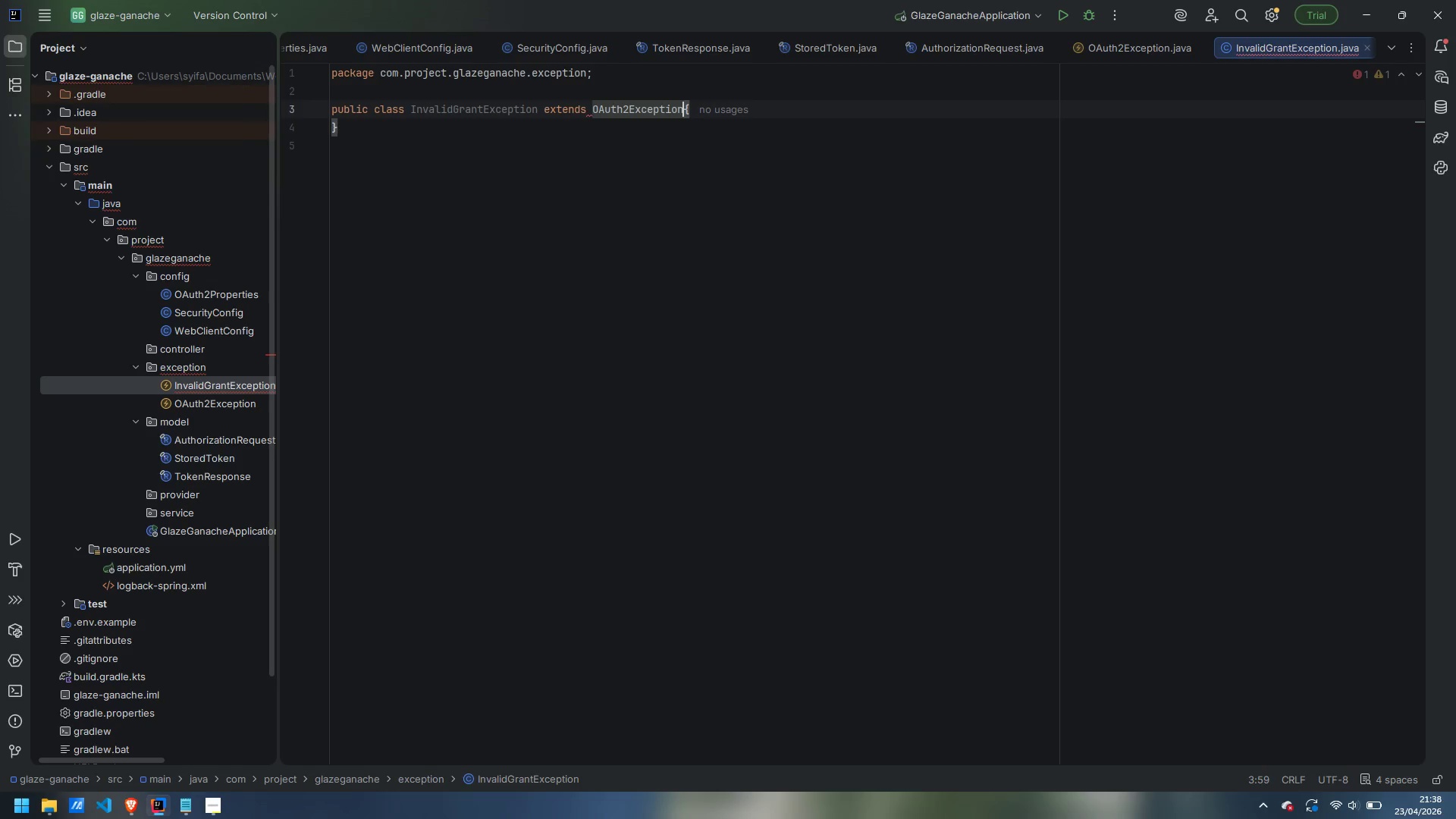 
 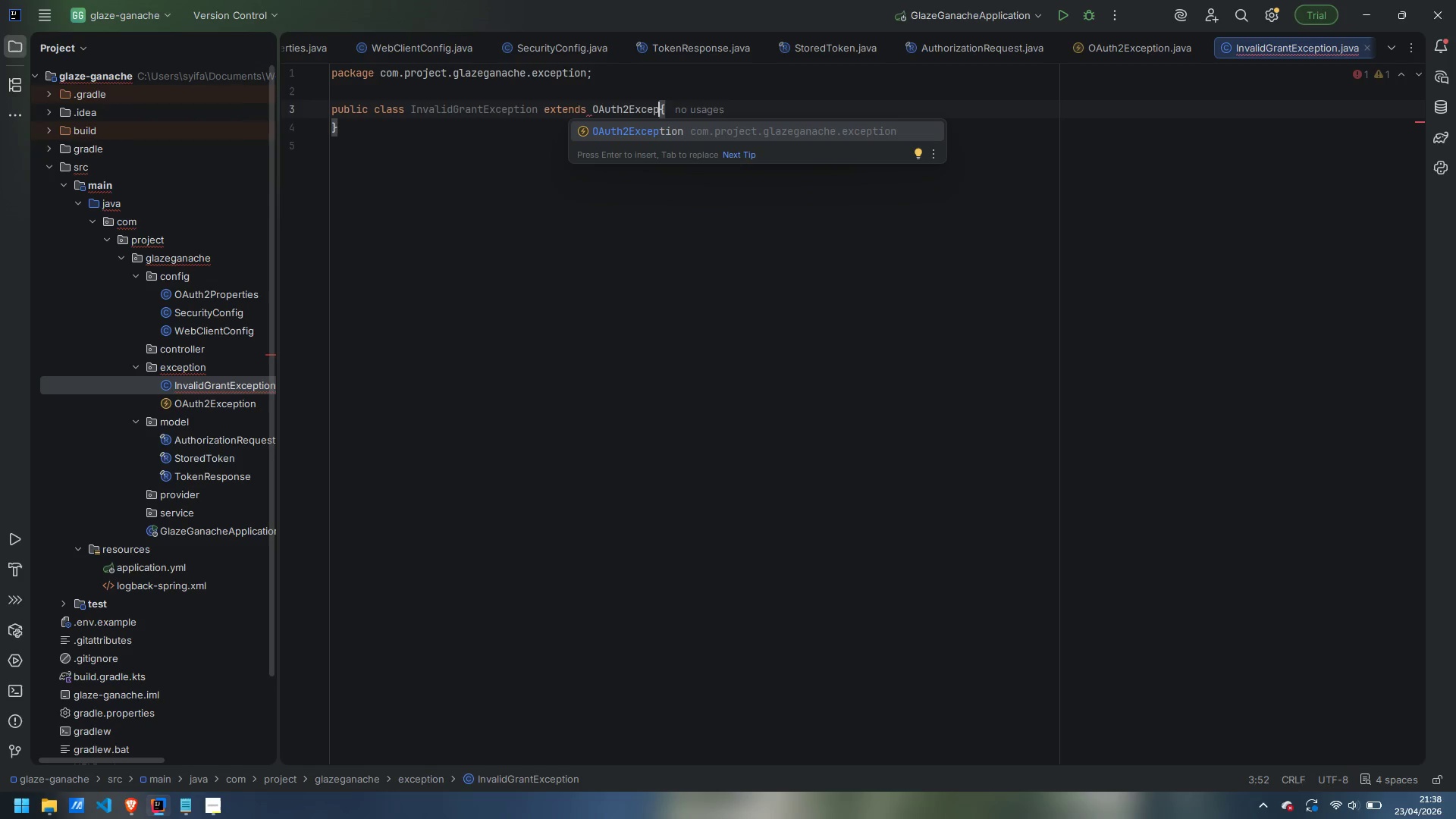 
key(Enter)
 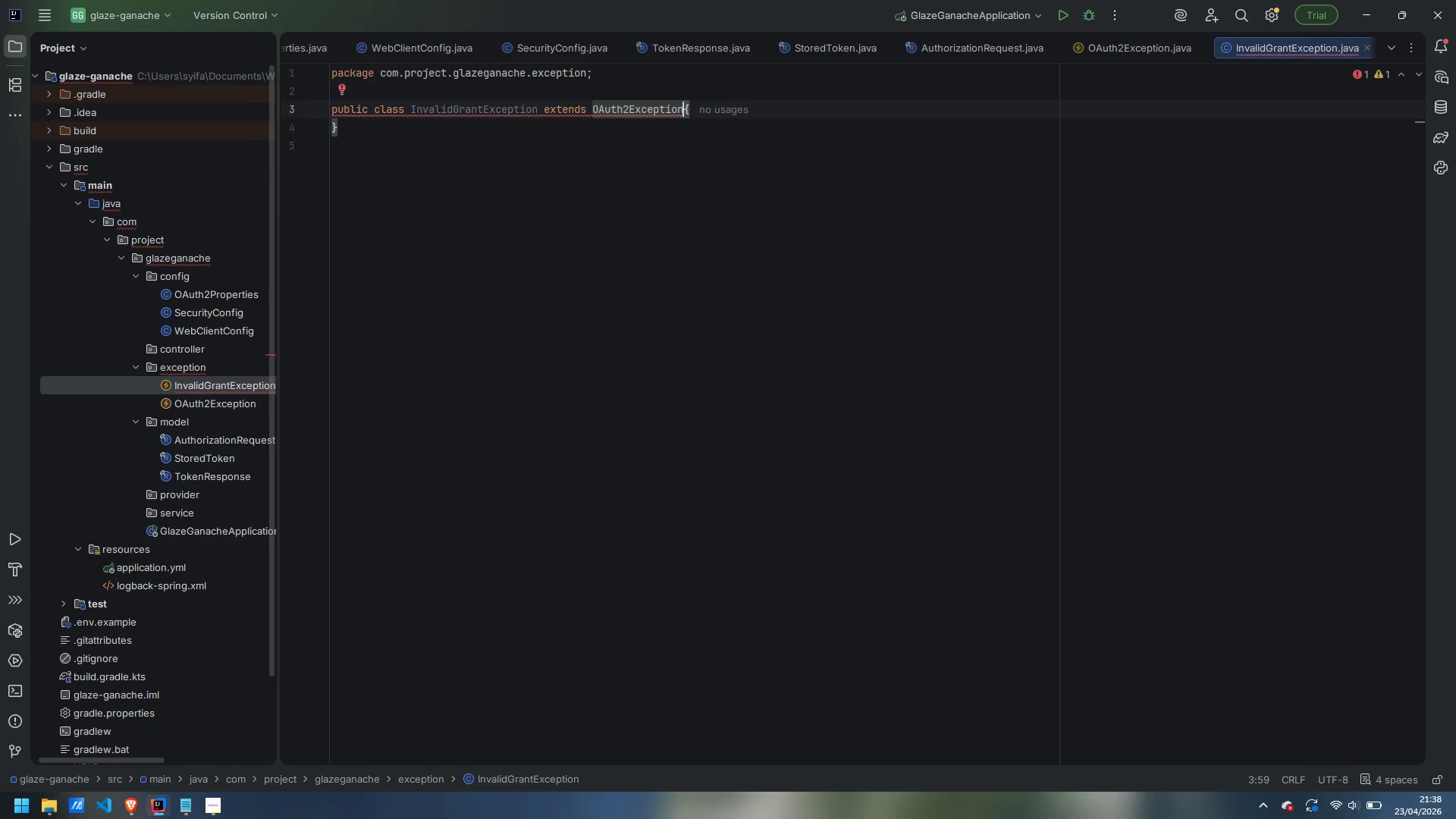 
key(Space)
 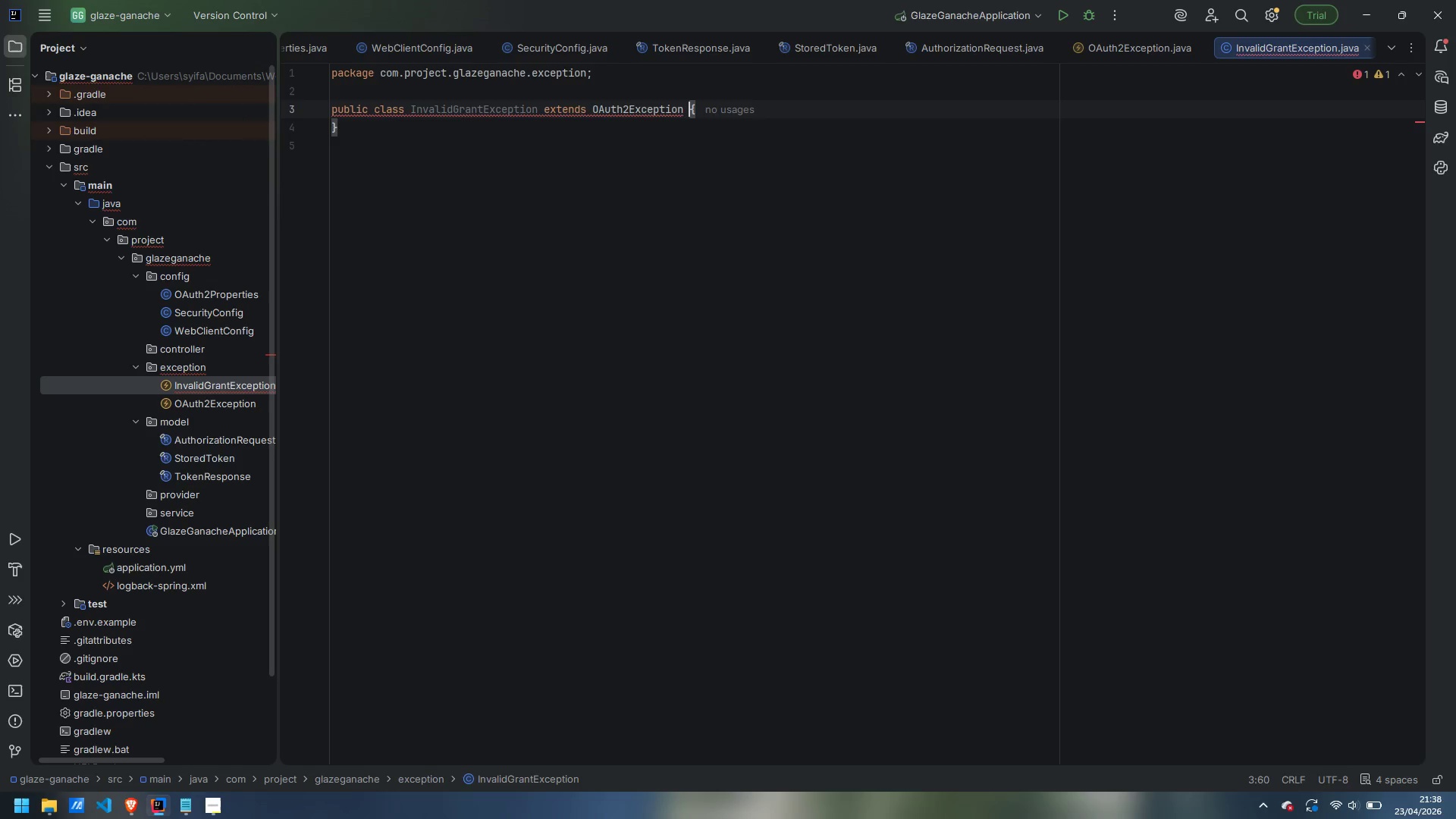 
key(ArrowRight)
 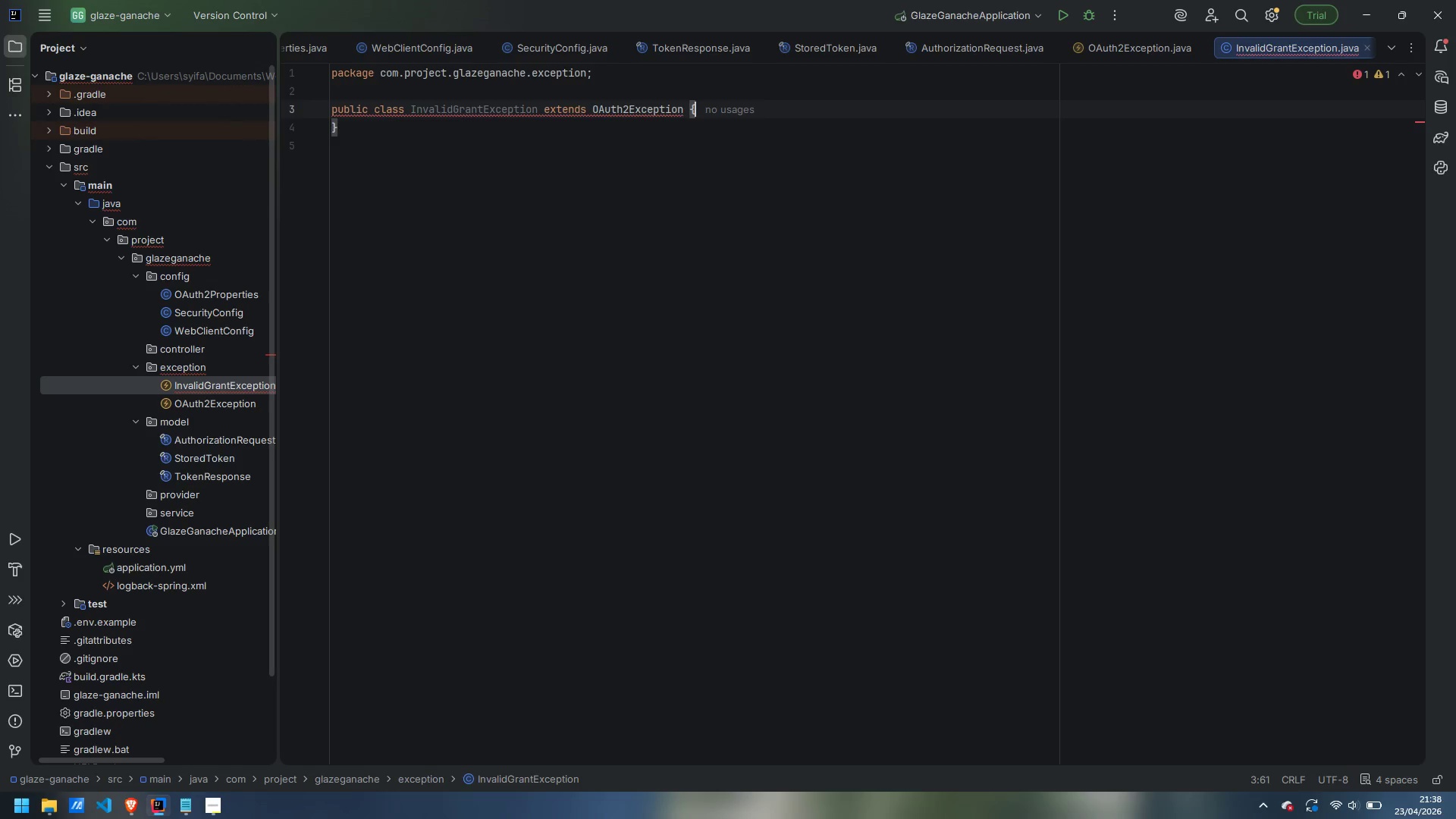 
key(Enter)
 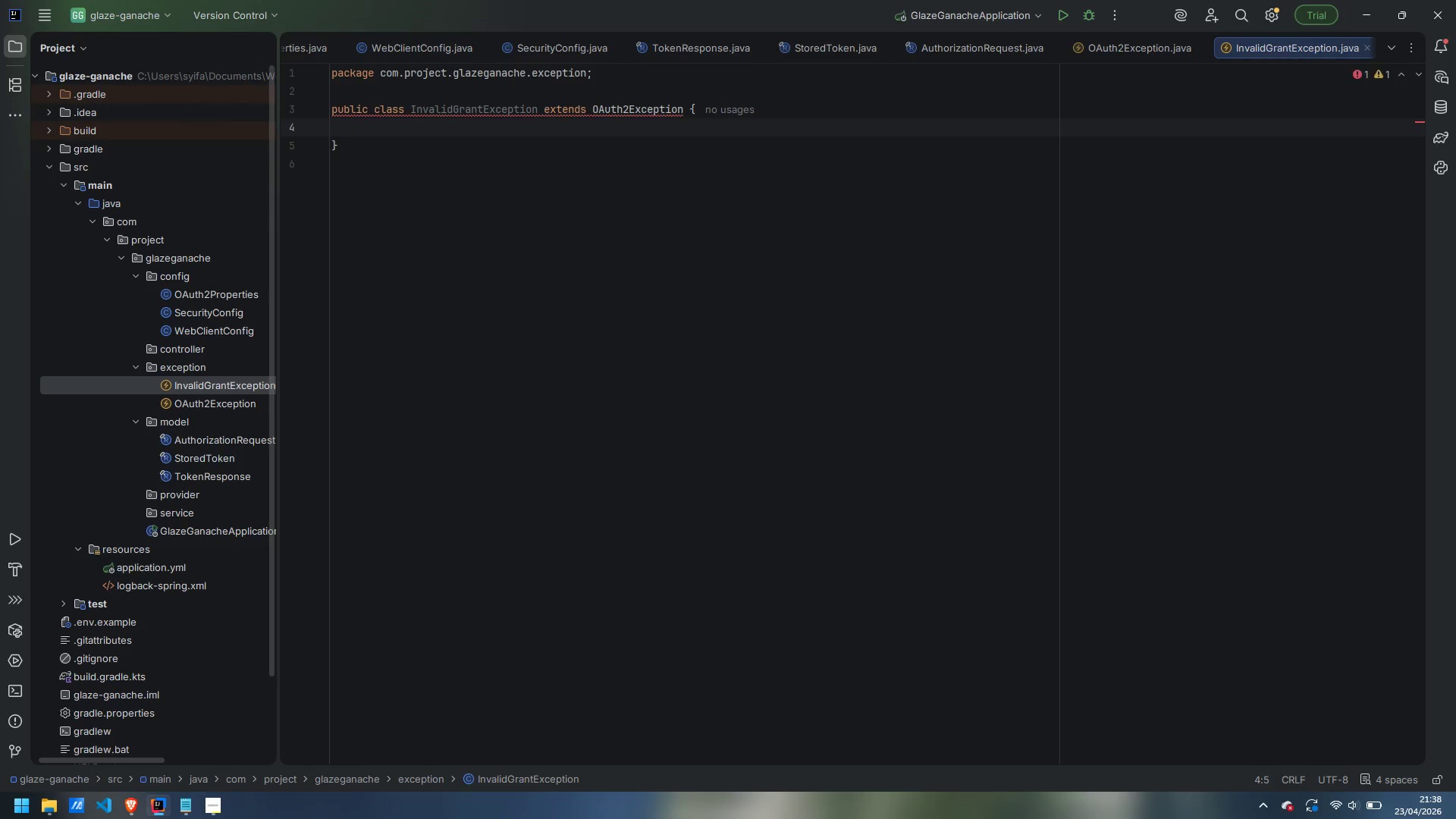 
key(Enter)
 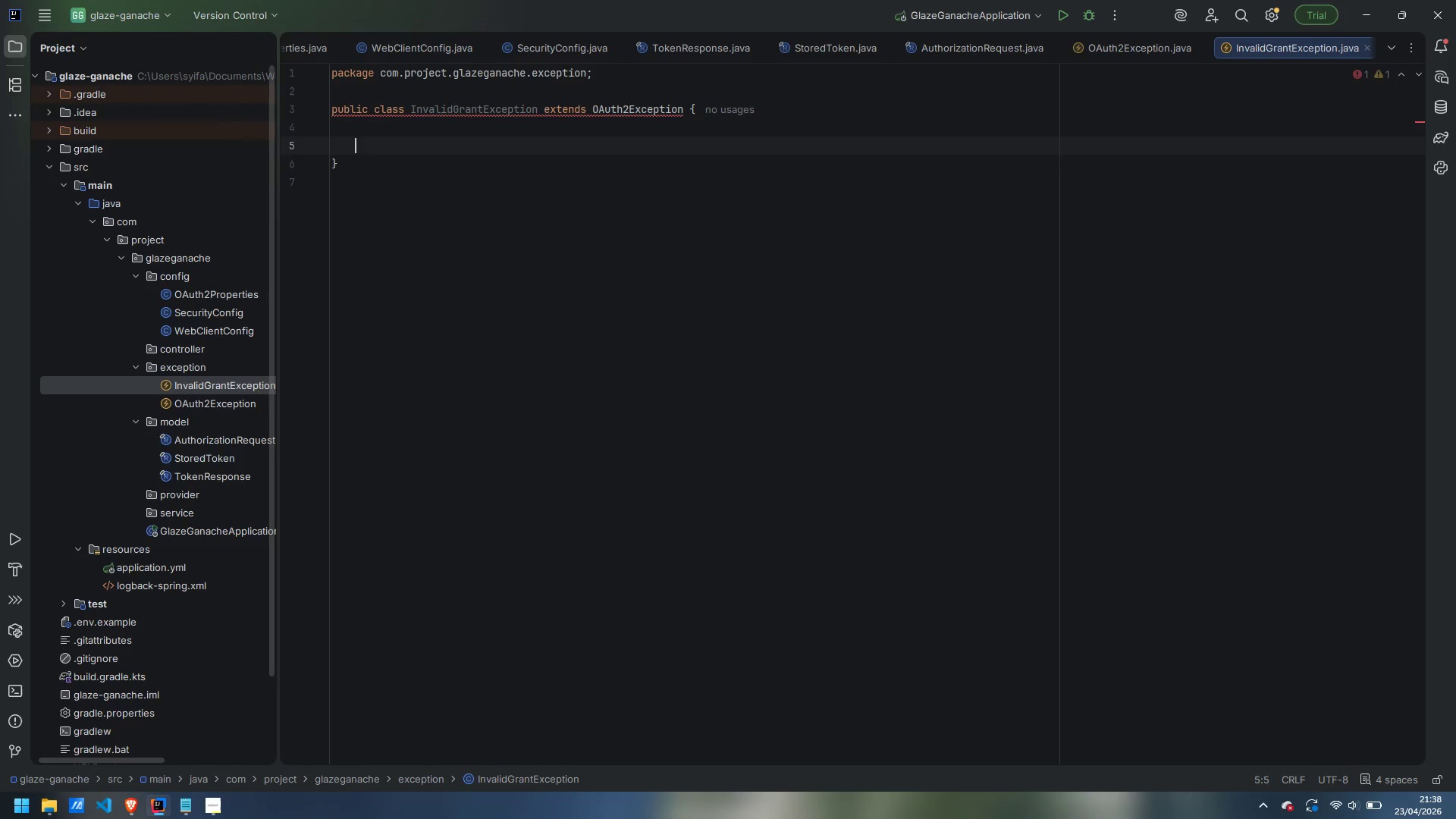 
type(public InvalidGrantException(String description)
 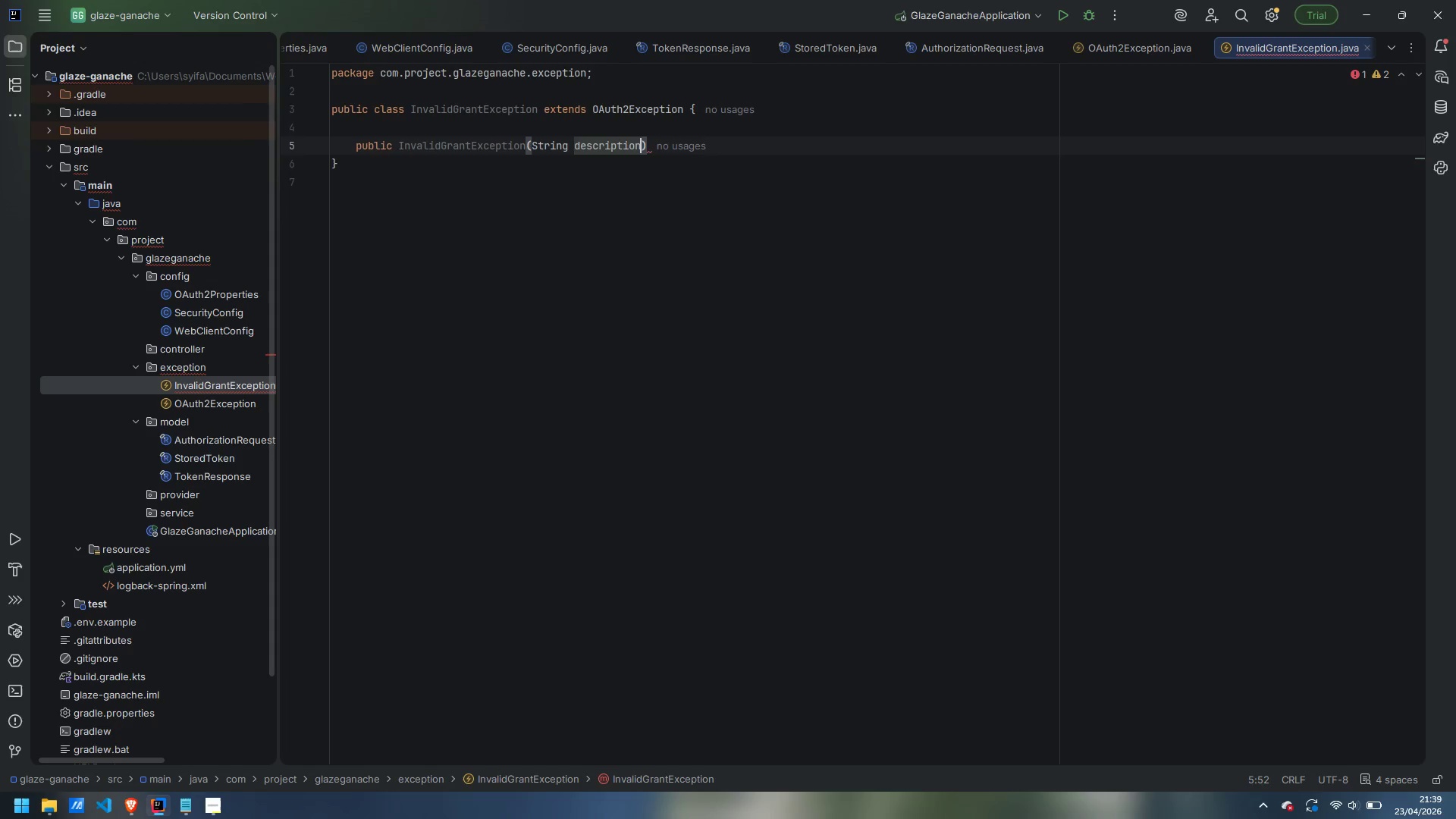 
key(ArrowRight)
 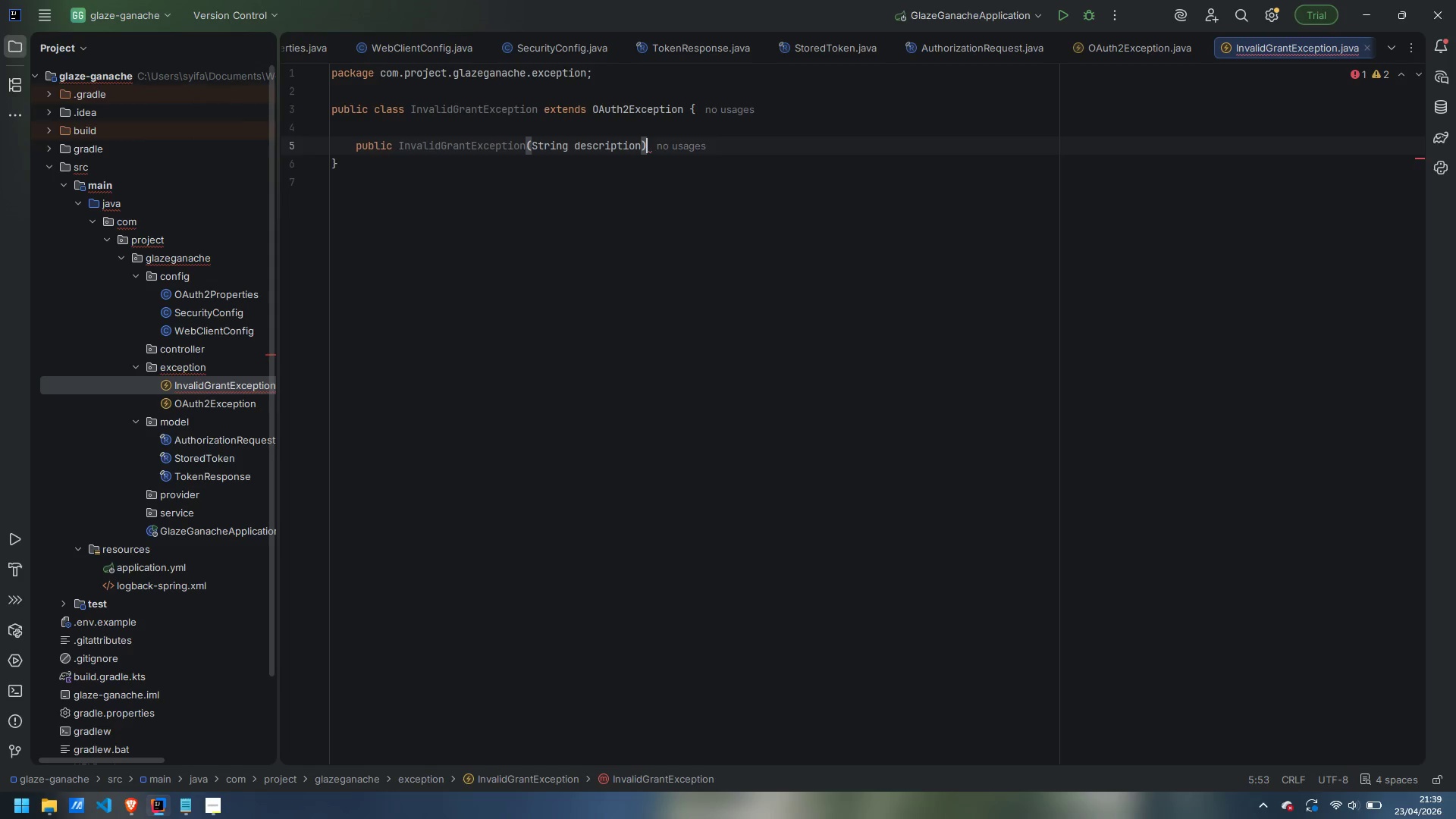 
key(Space)
 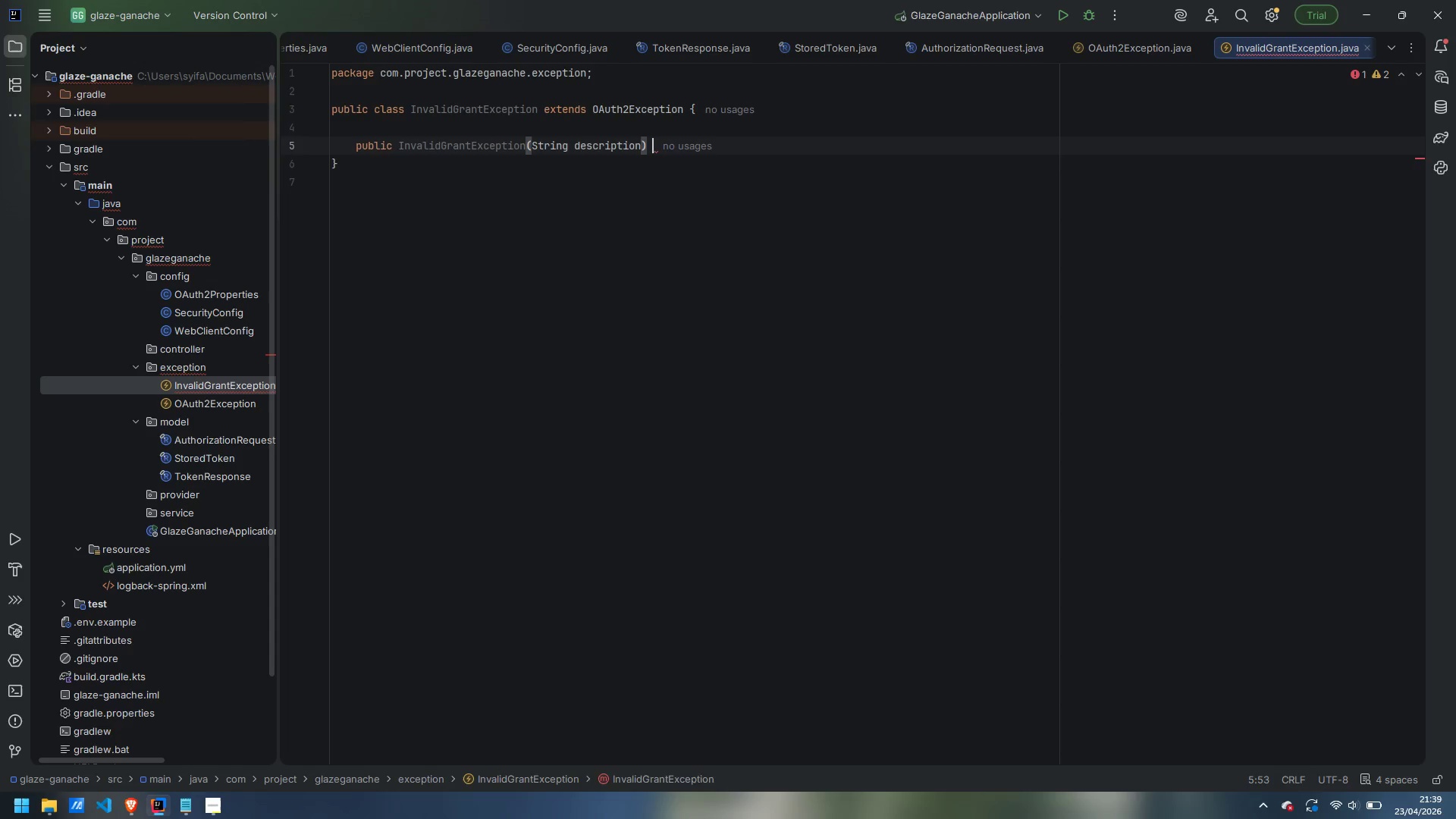 
key(Shift+ShiftLeft)
 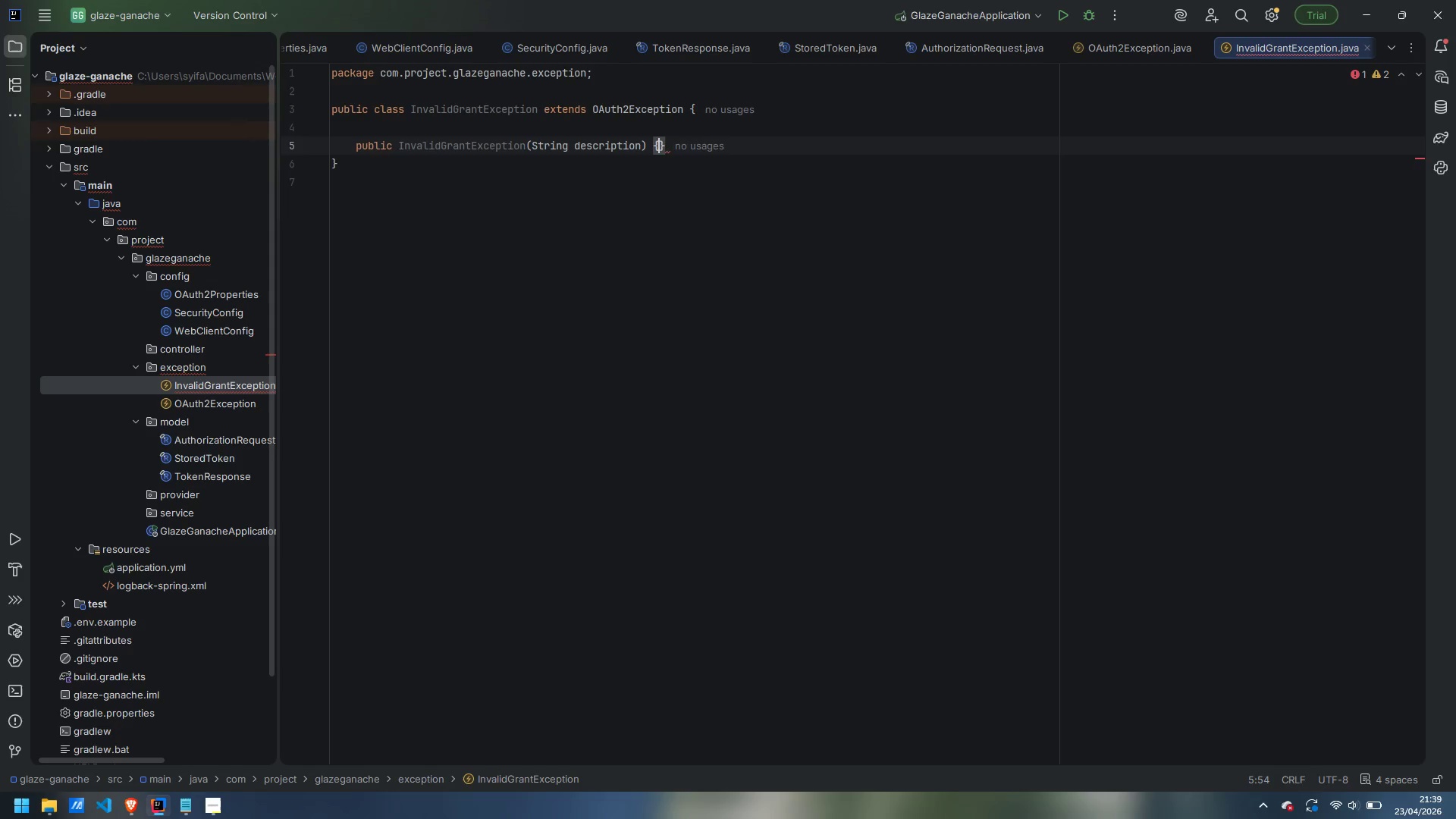 
key(Shift+BracketLeft)
 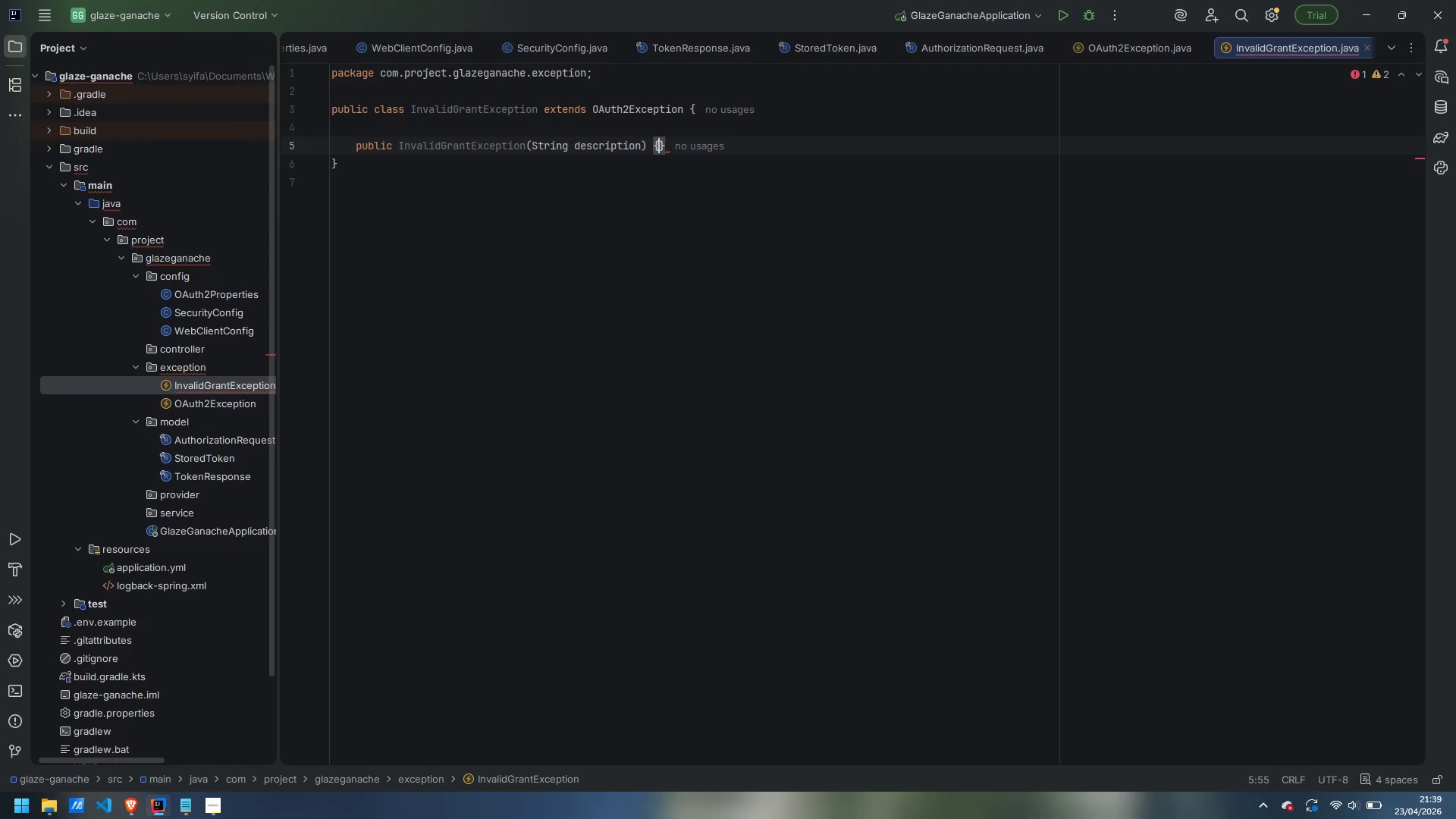 
key(Enter)
 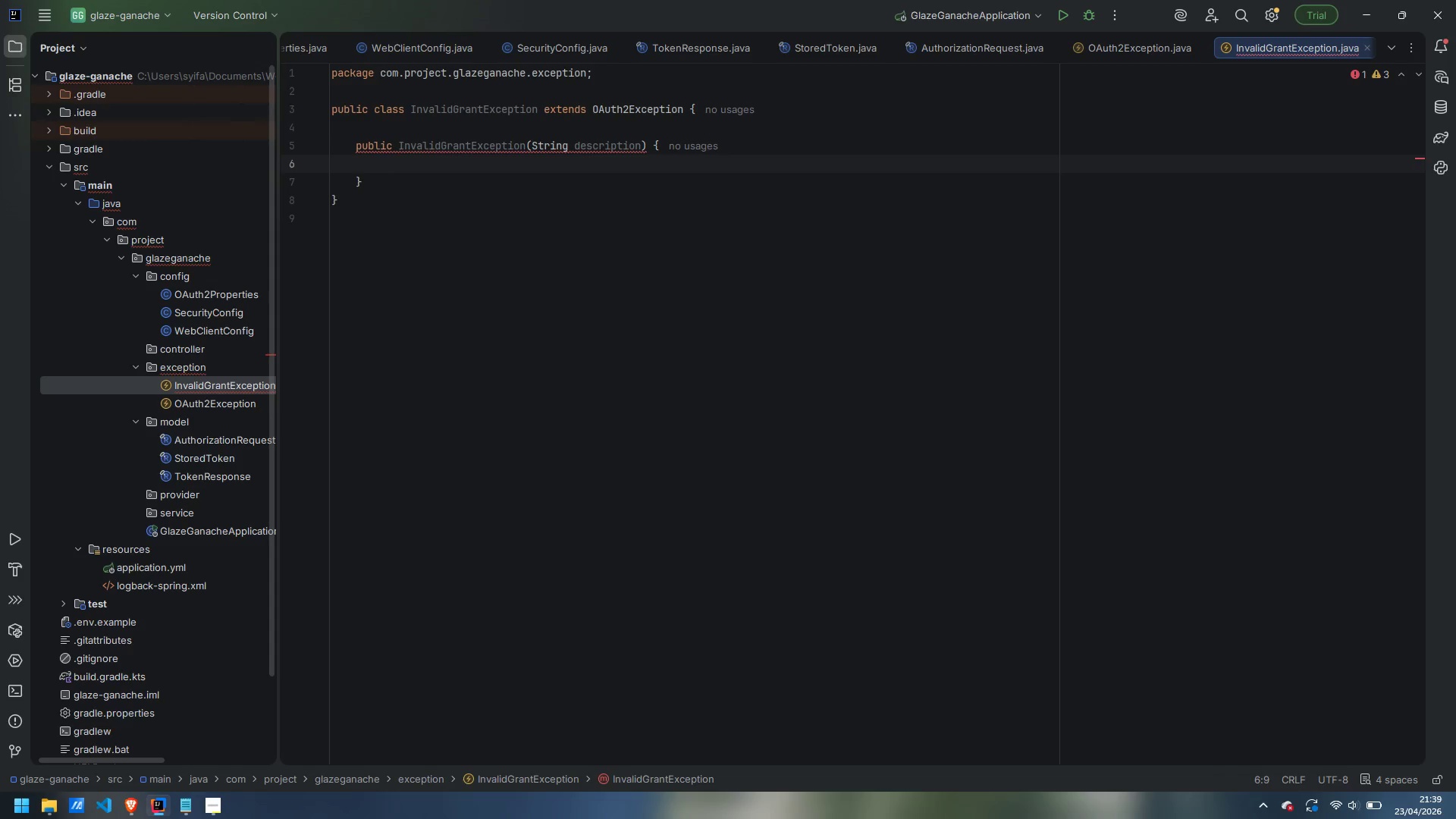 
type(super("invalid_grant)
 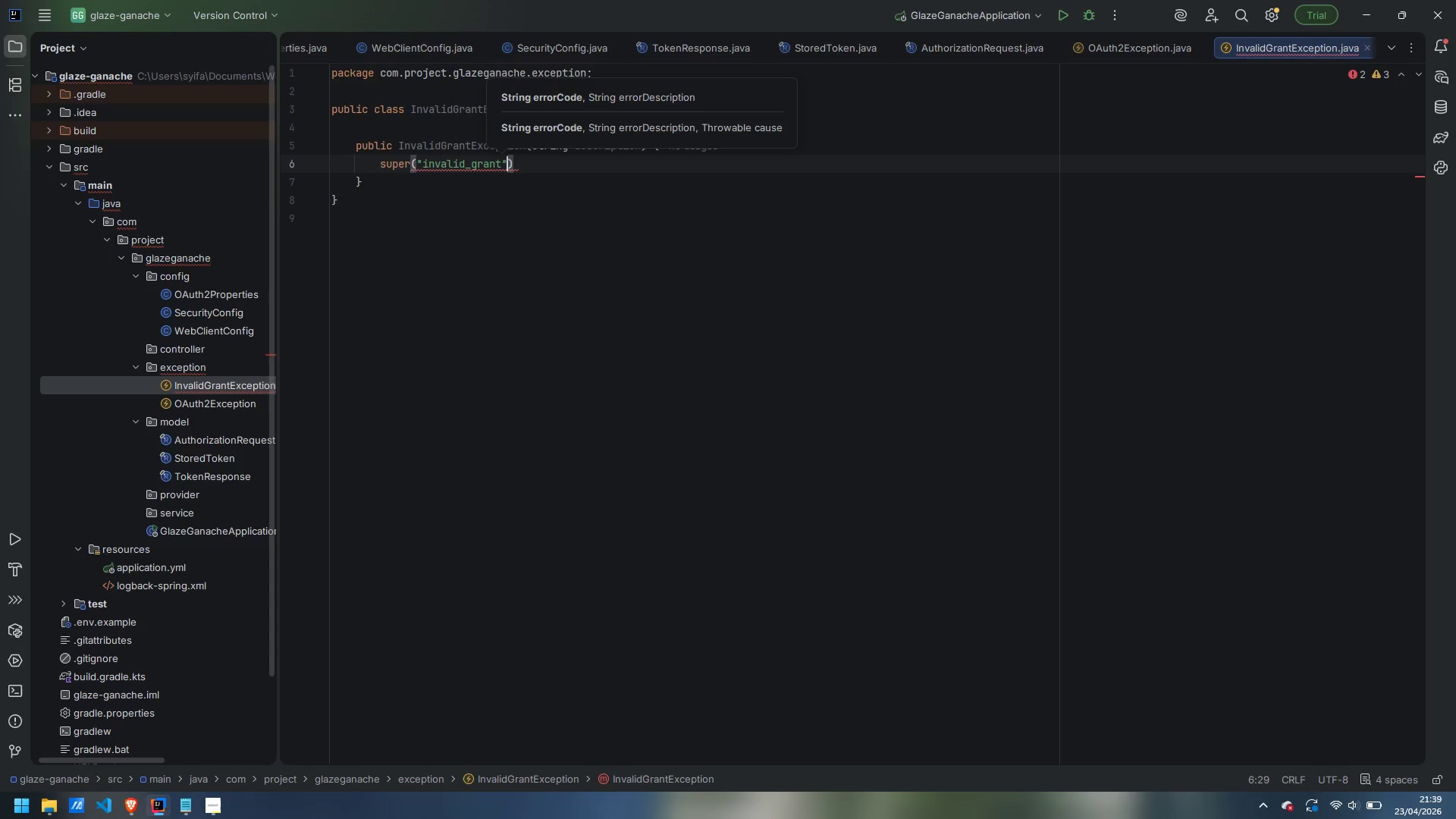 
key(ArrowRight)
 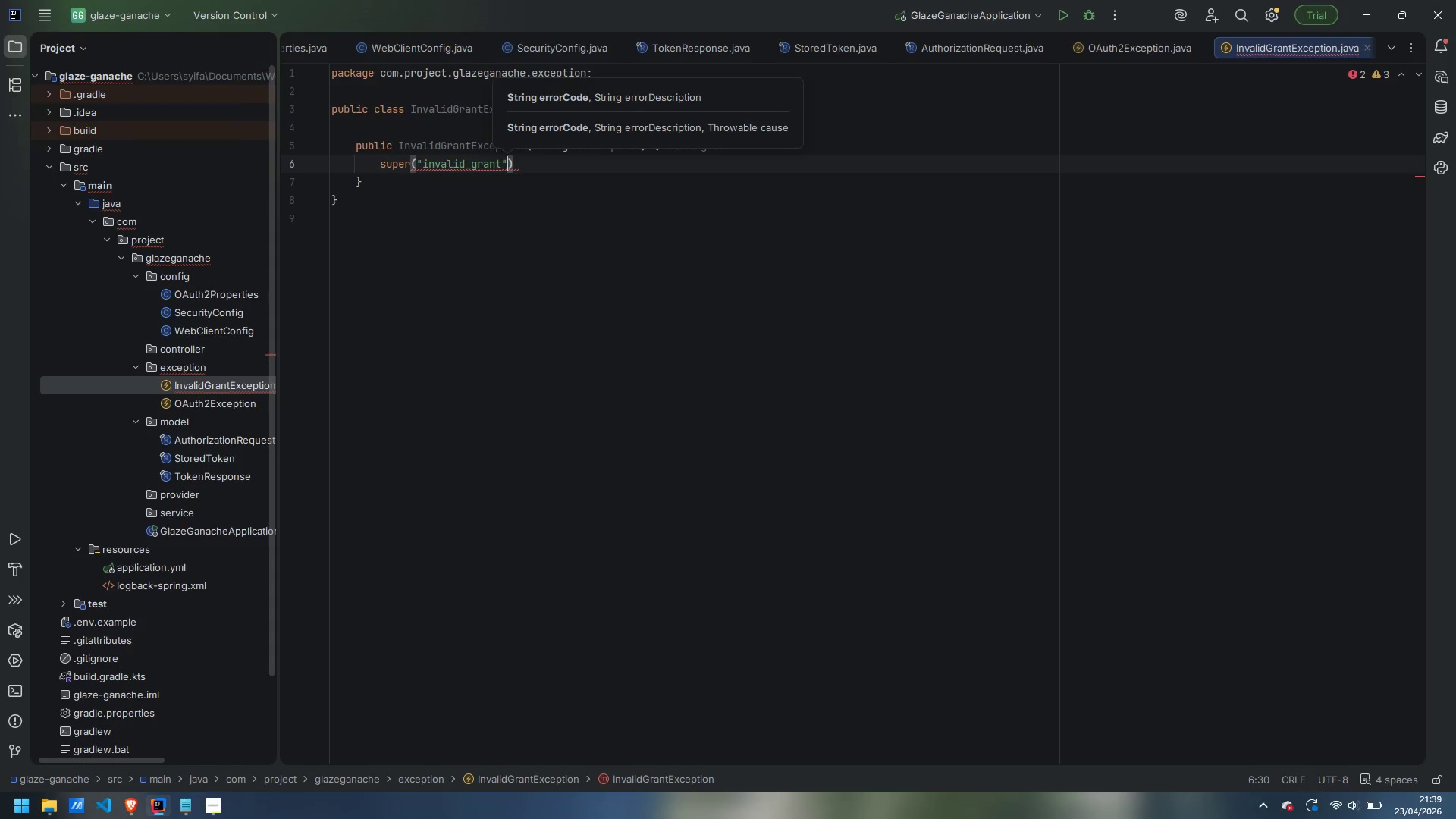 
type(m)
key(Backspace)
type(, description)
 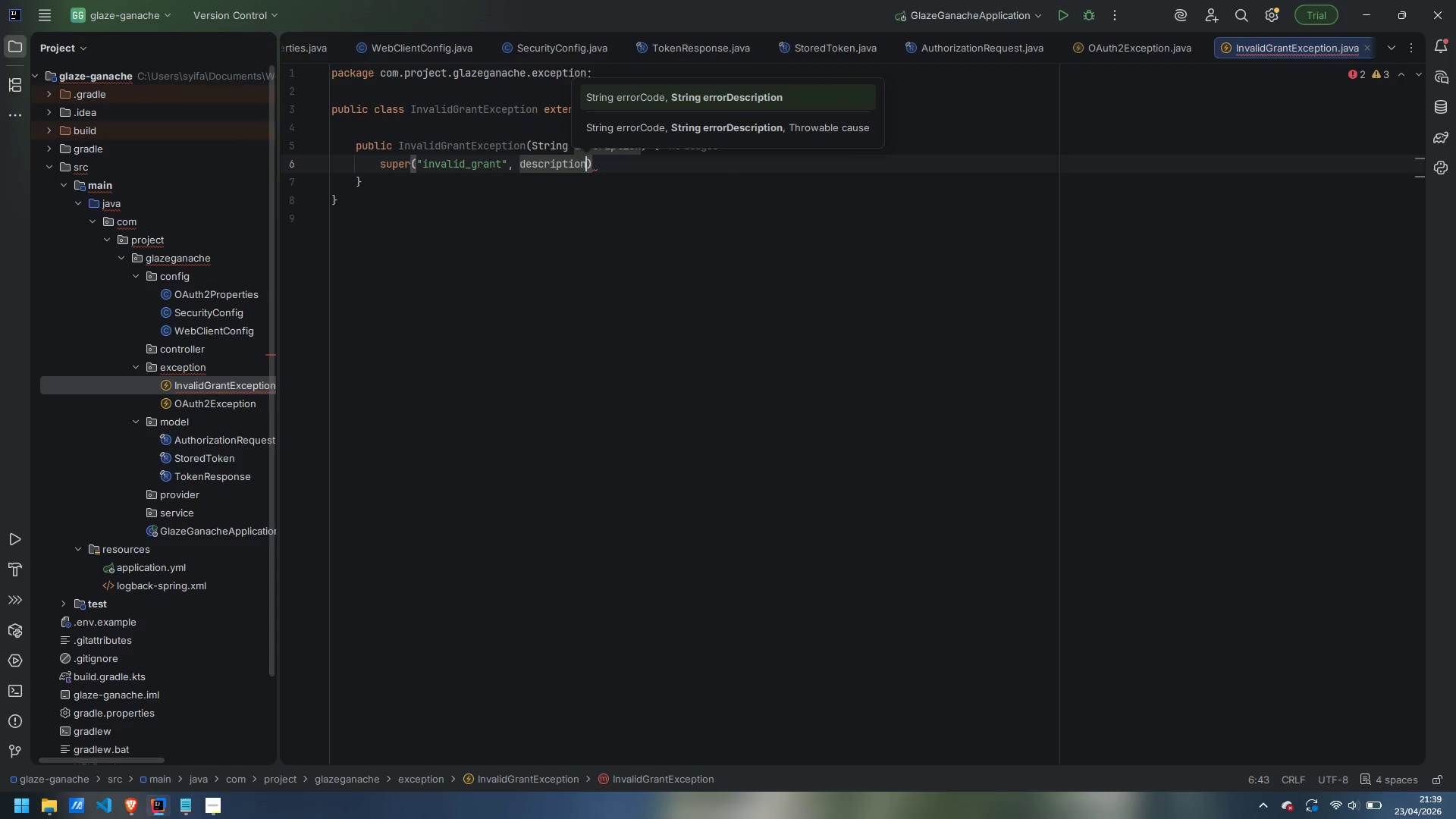 
key(ArrowRight)
 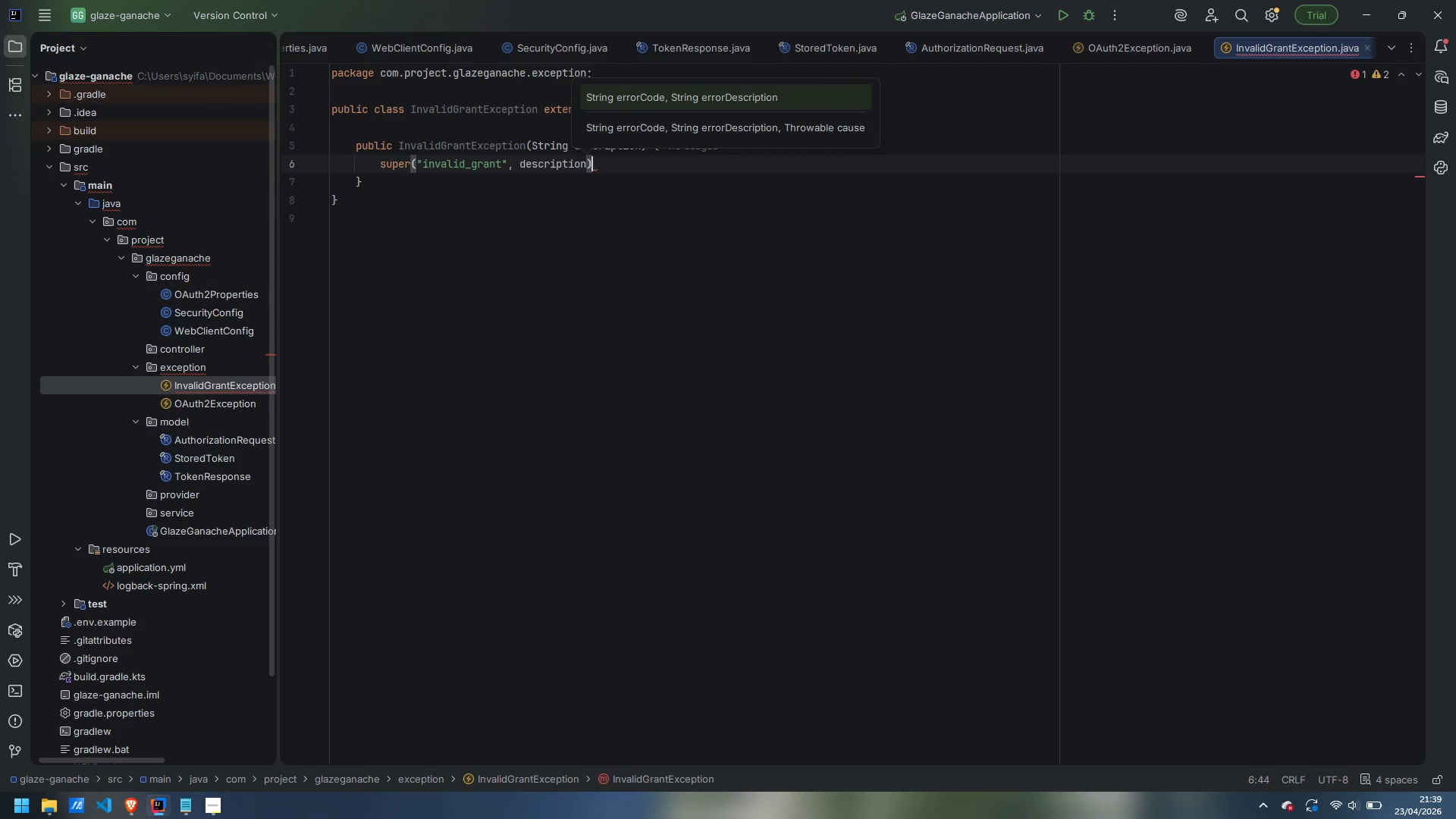 
key(Semicolon)
 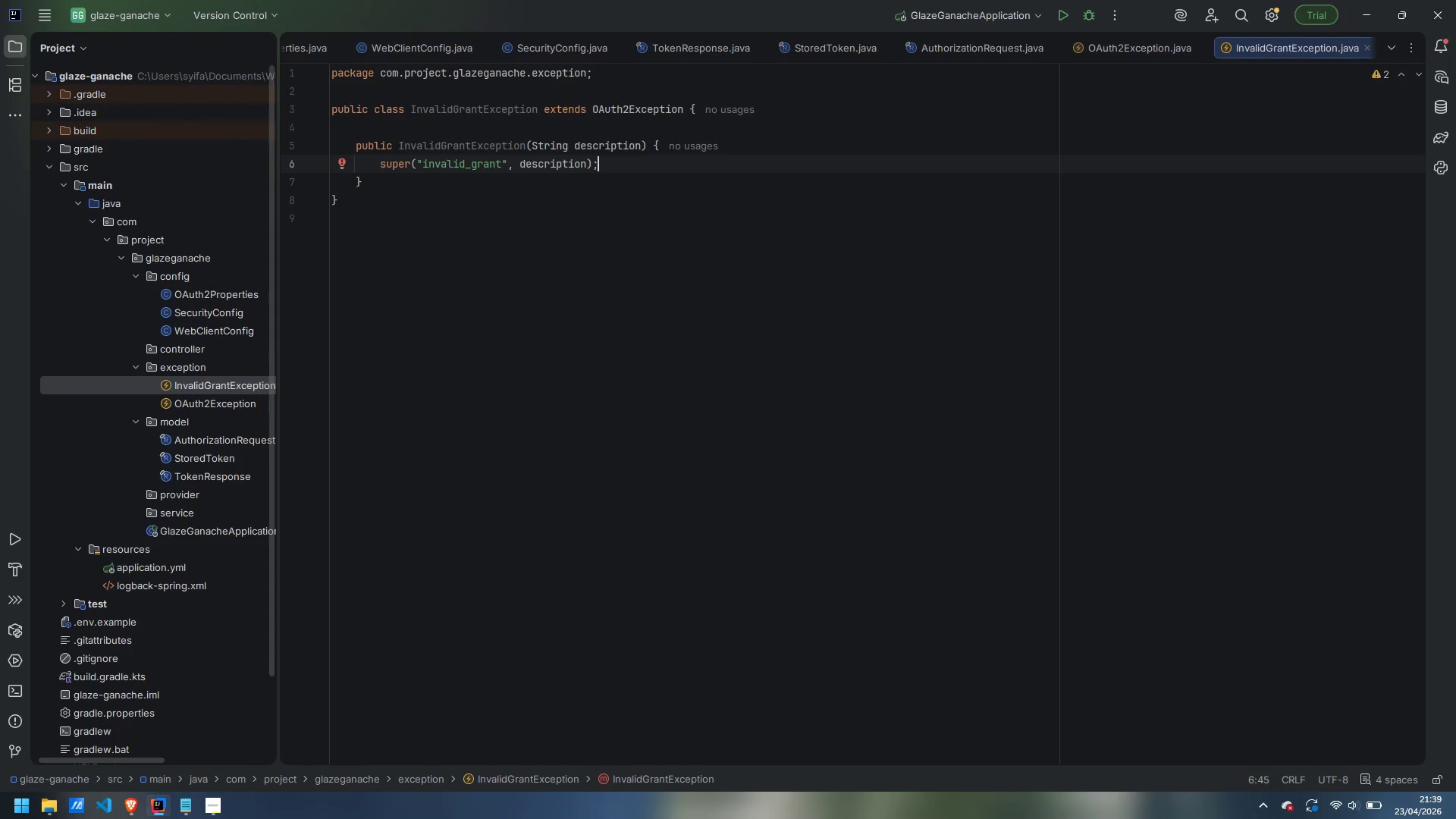 
key(ArrowDown)
 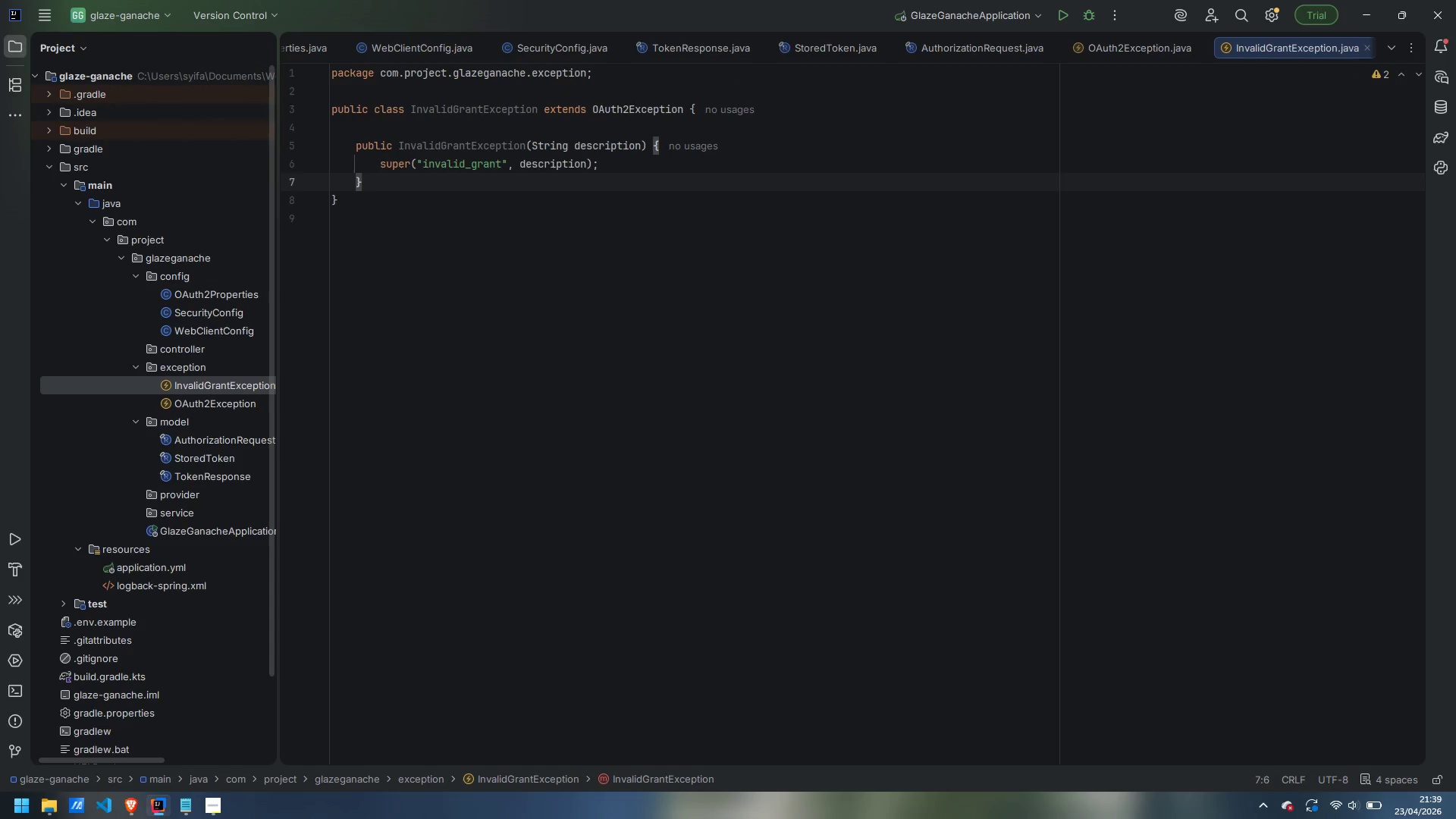 
key(Enter)
 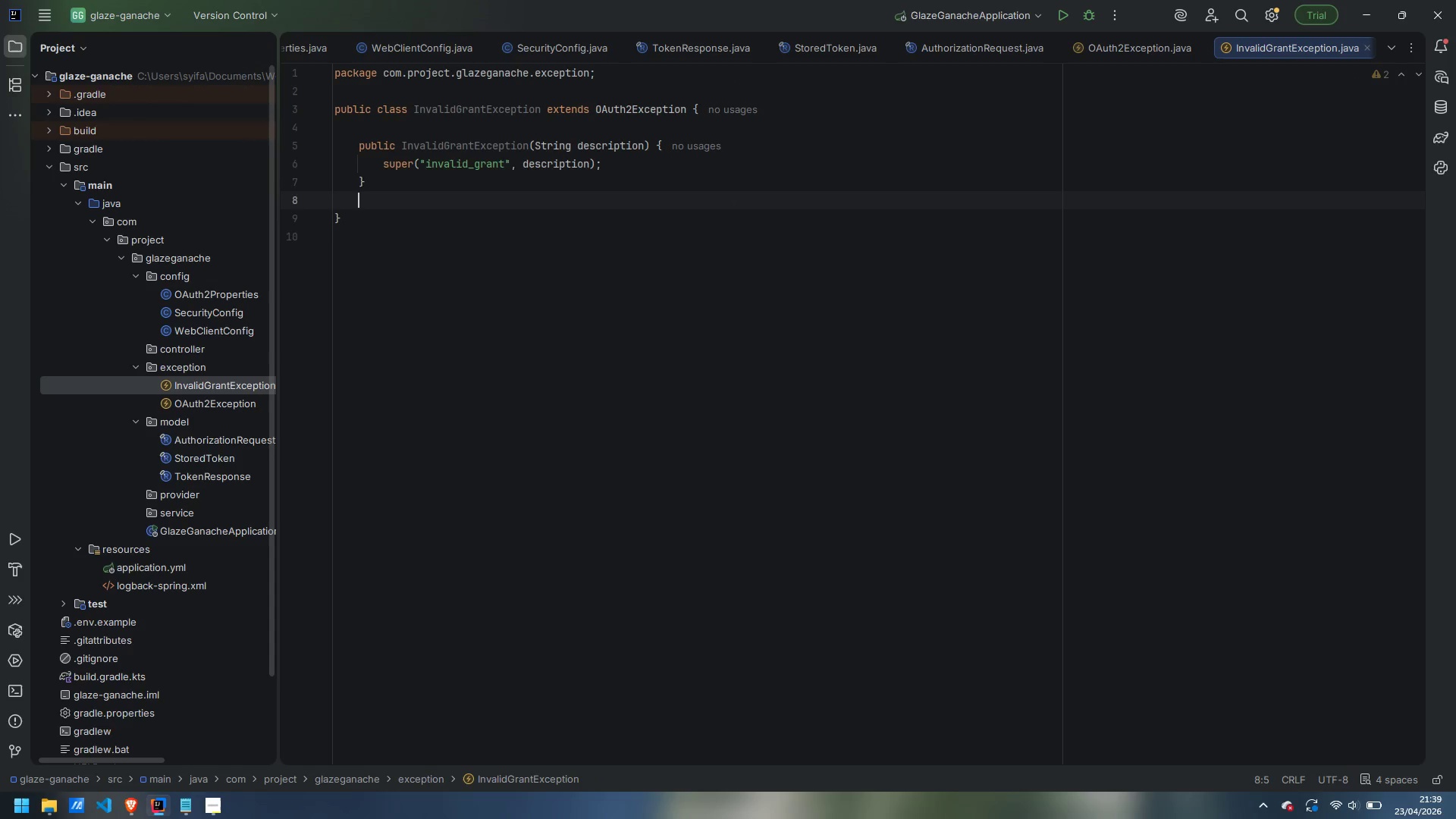 
key(Enter)
 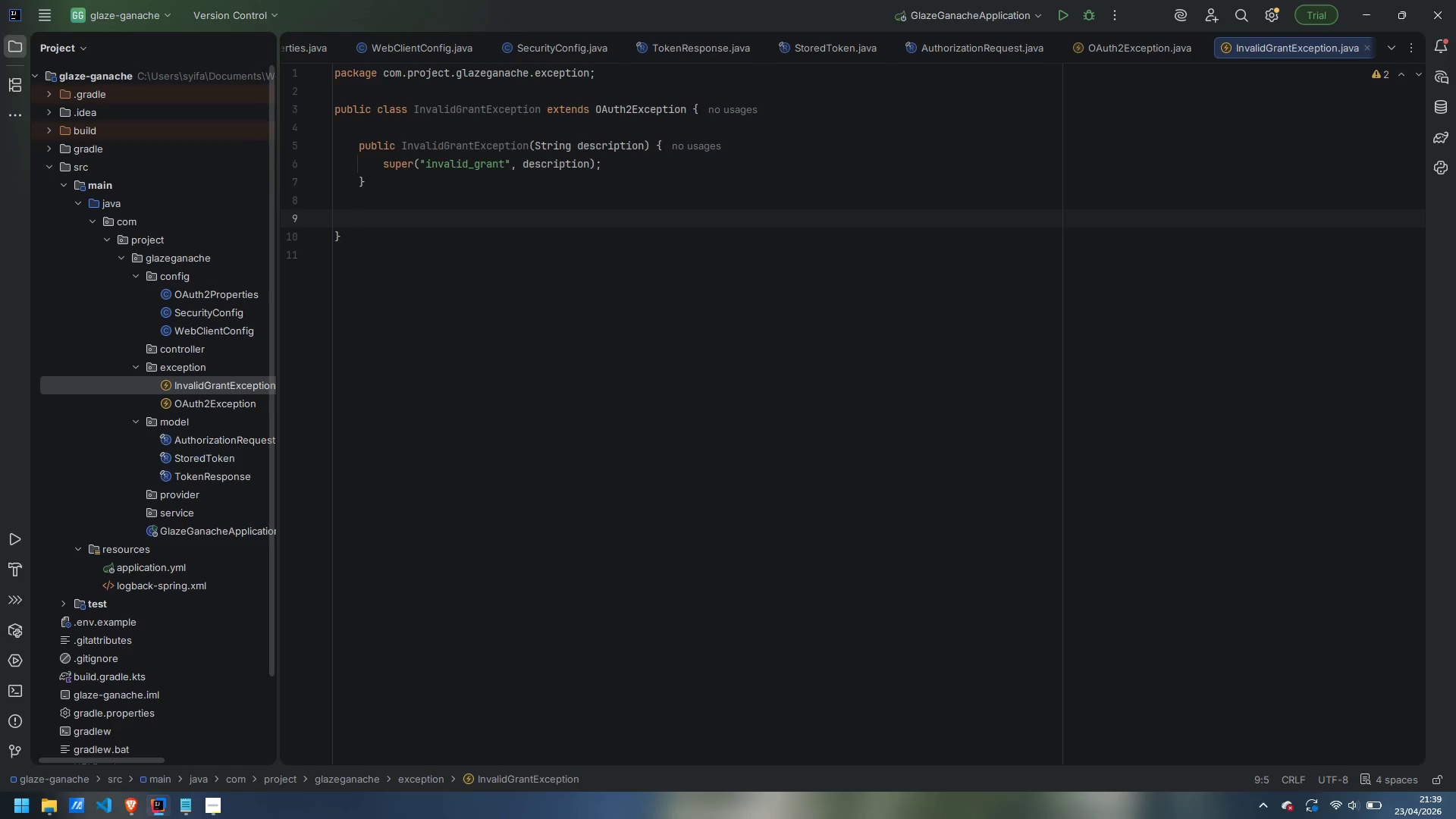 
type(public InvalidGrantException(String description, Throwable cause)
 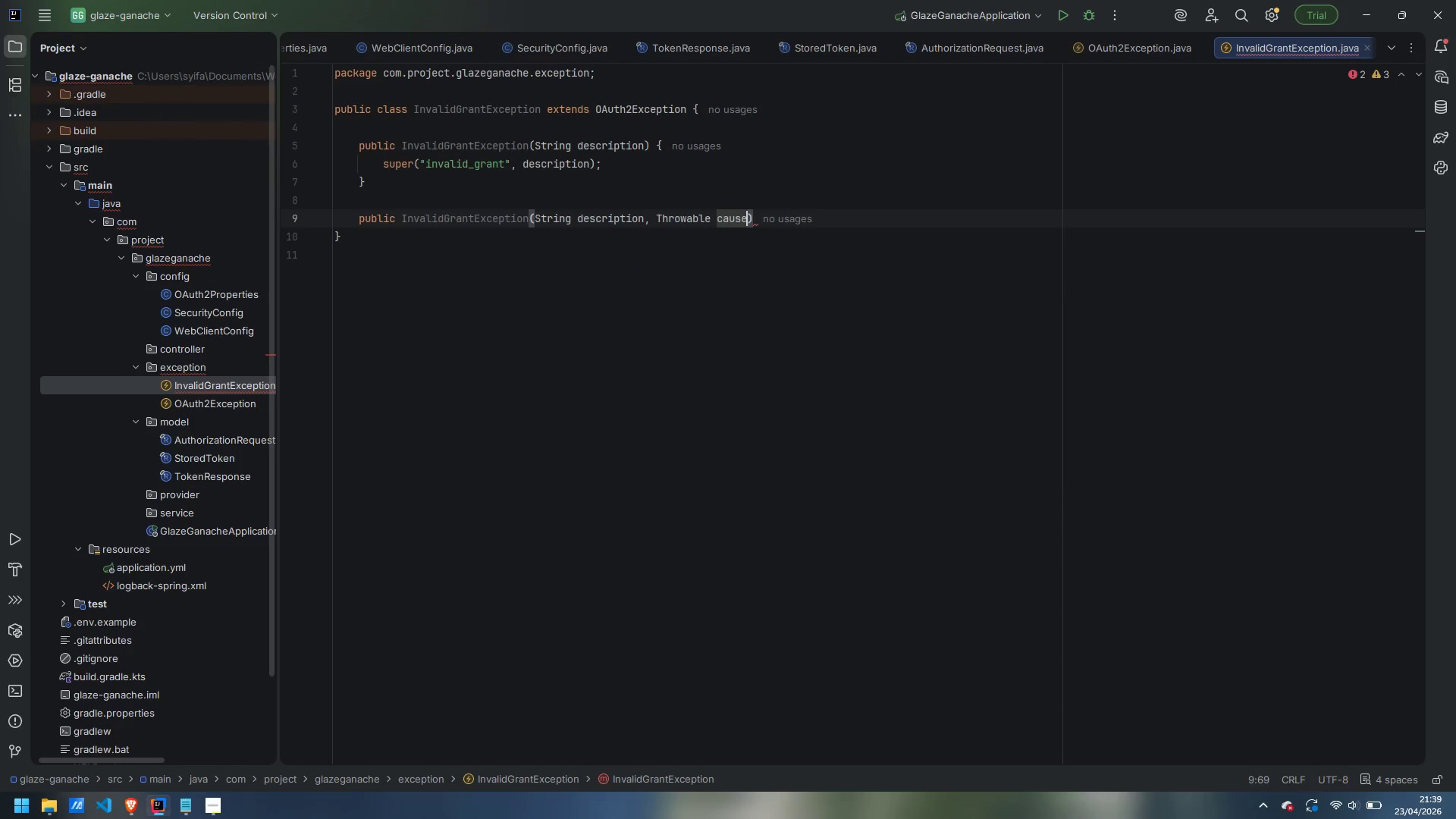 
 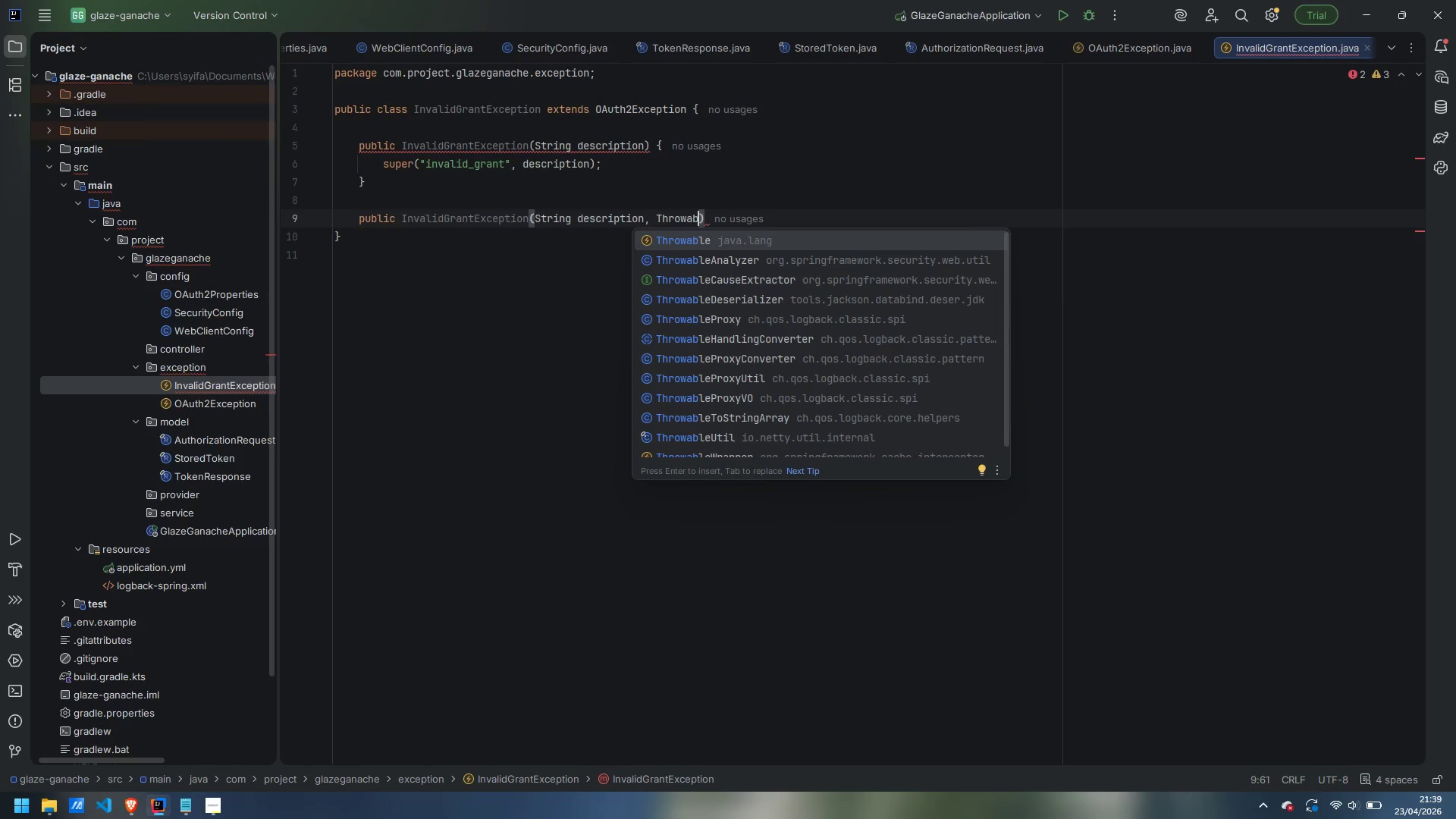 
key(ArrowRight)
 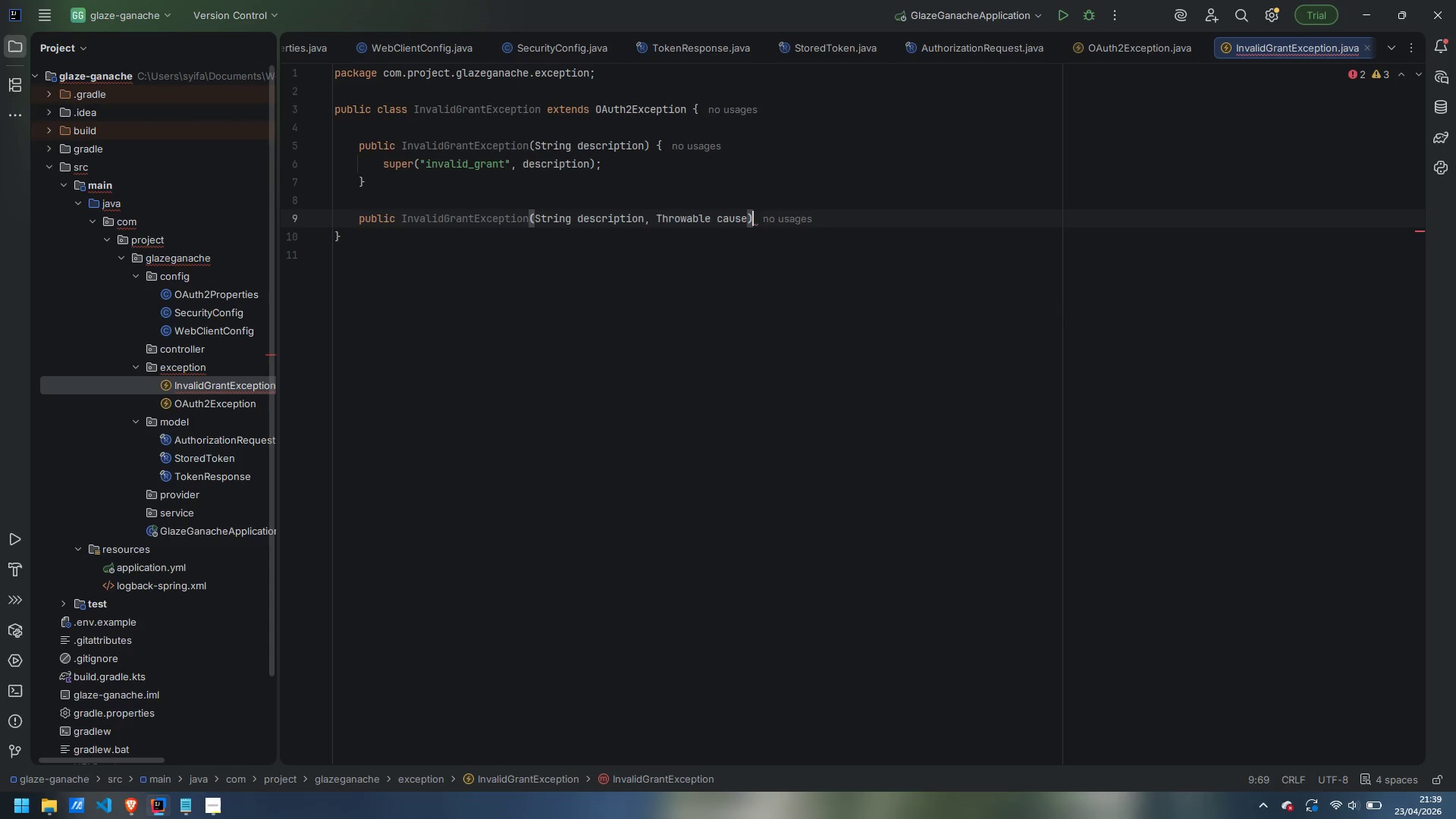 
key(Space)
 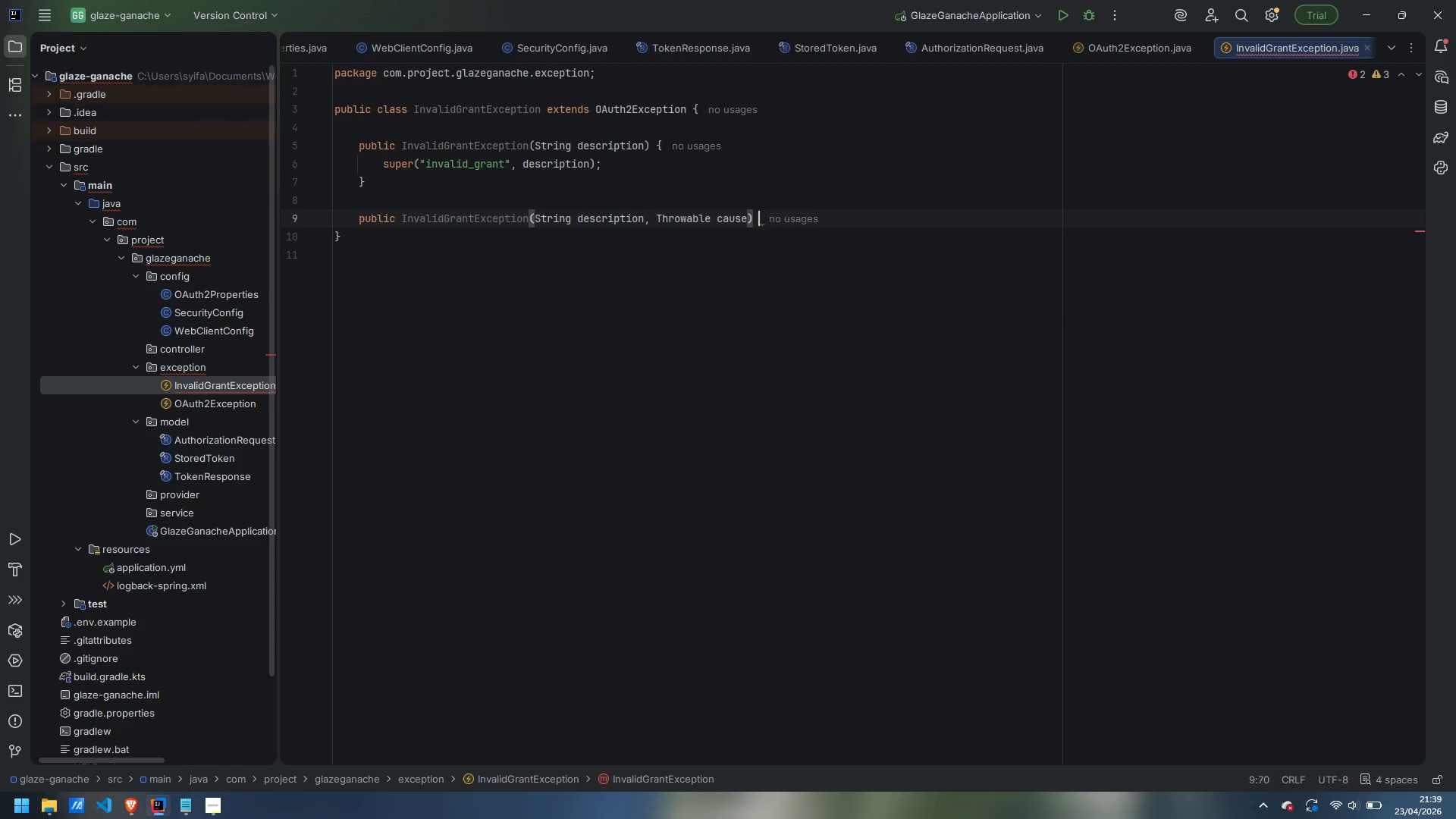 
key(Shift+ShiftLeft)
 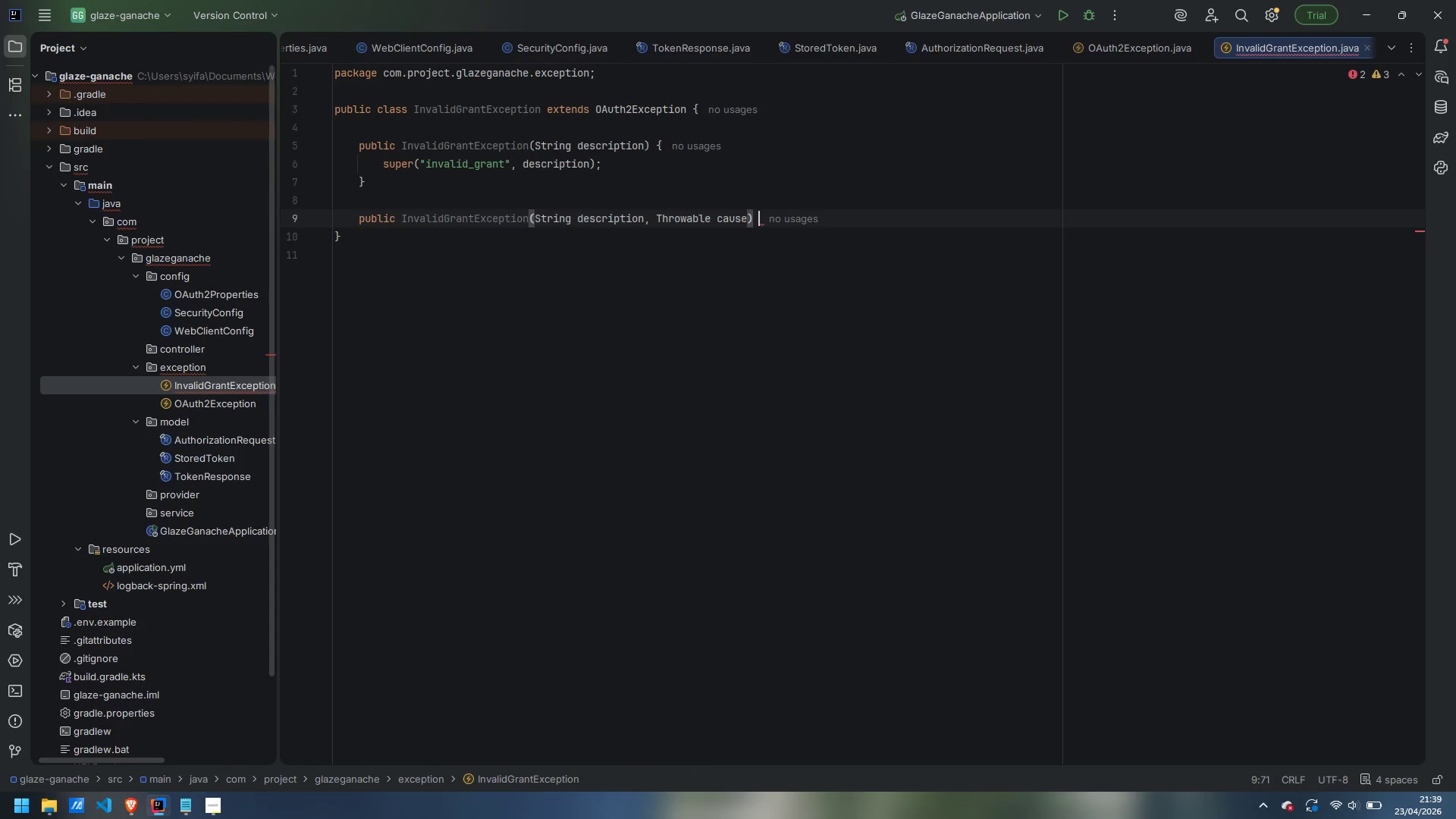 
key(Shift+BracketLeft)
 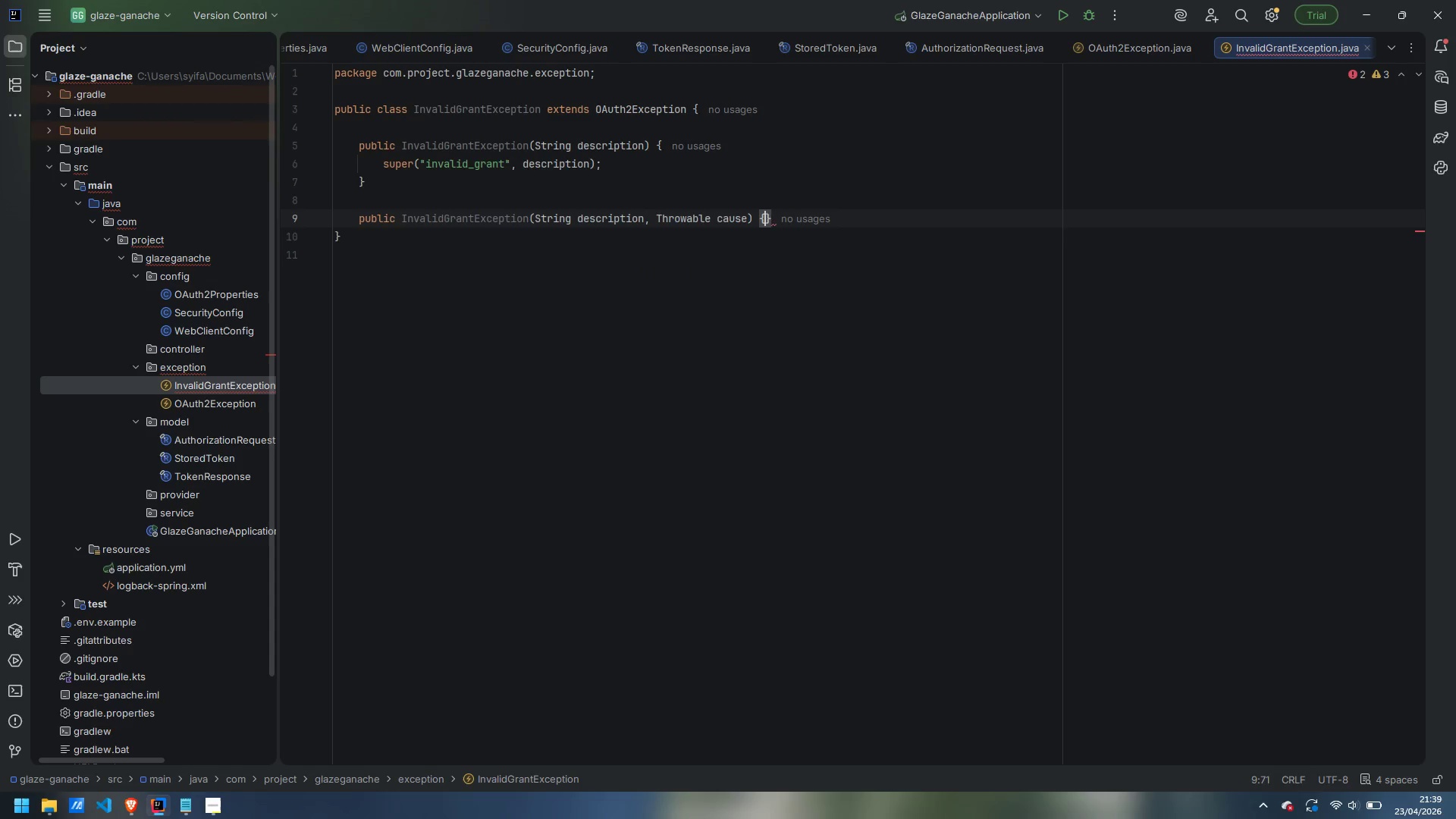 
key(Enter)
 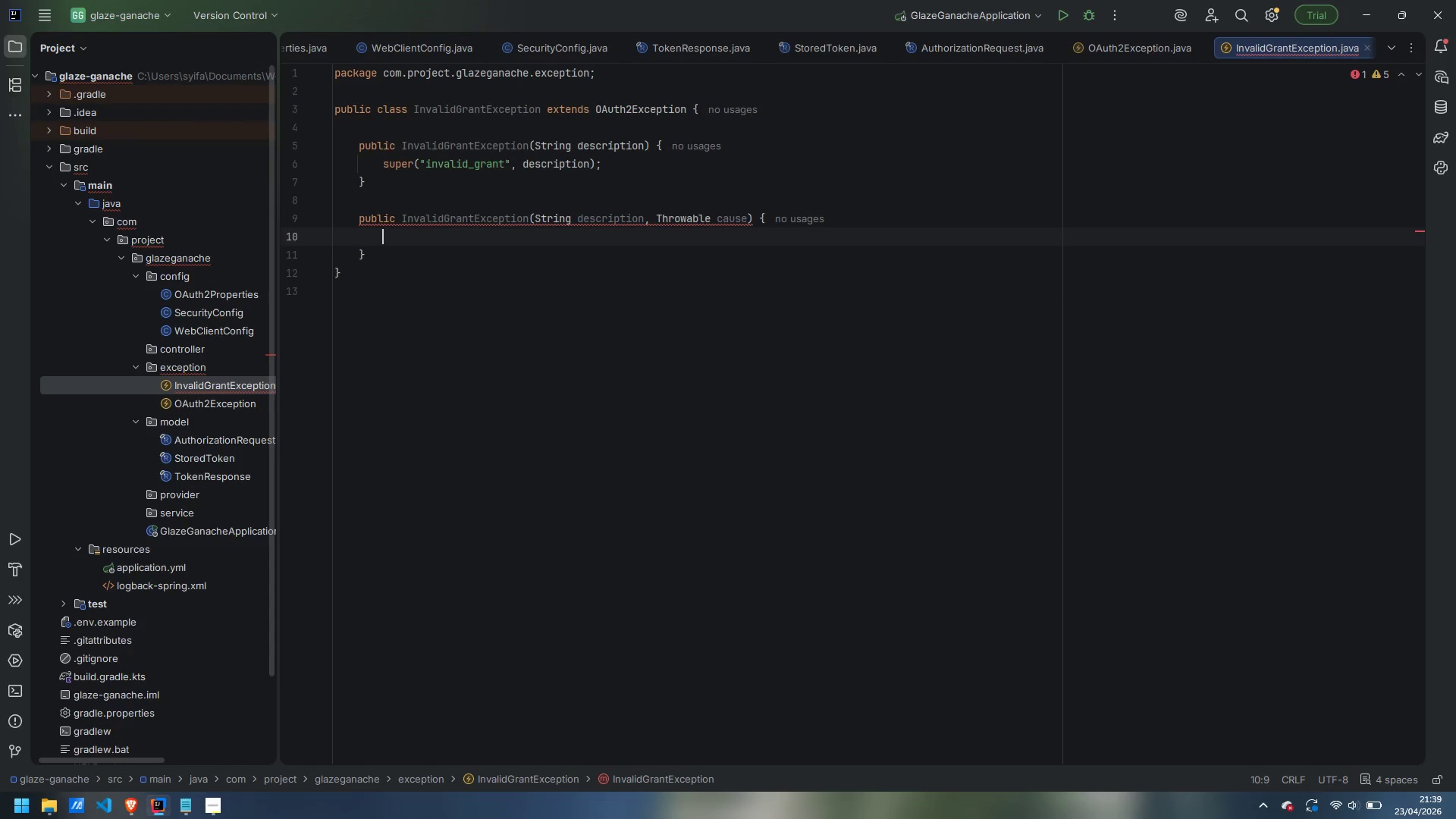 
type(siuper)
 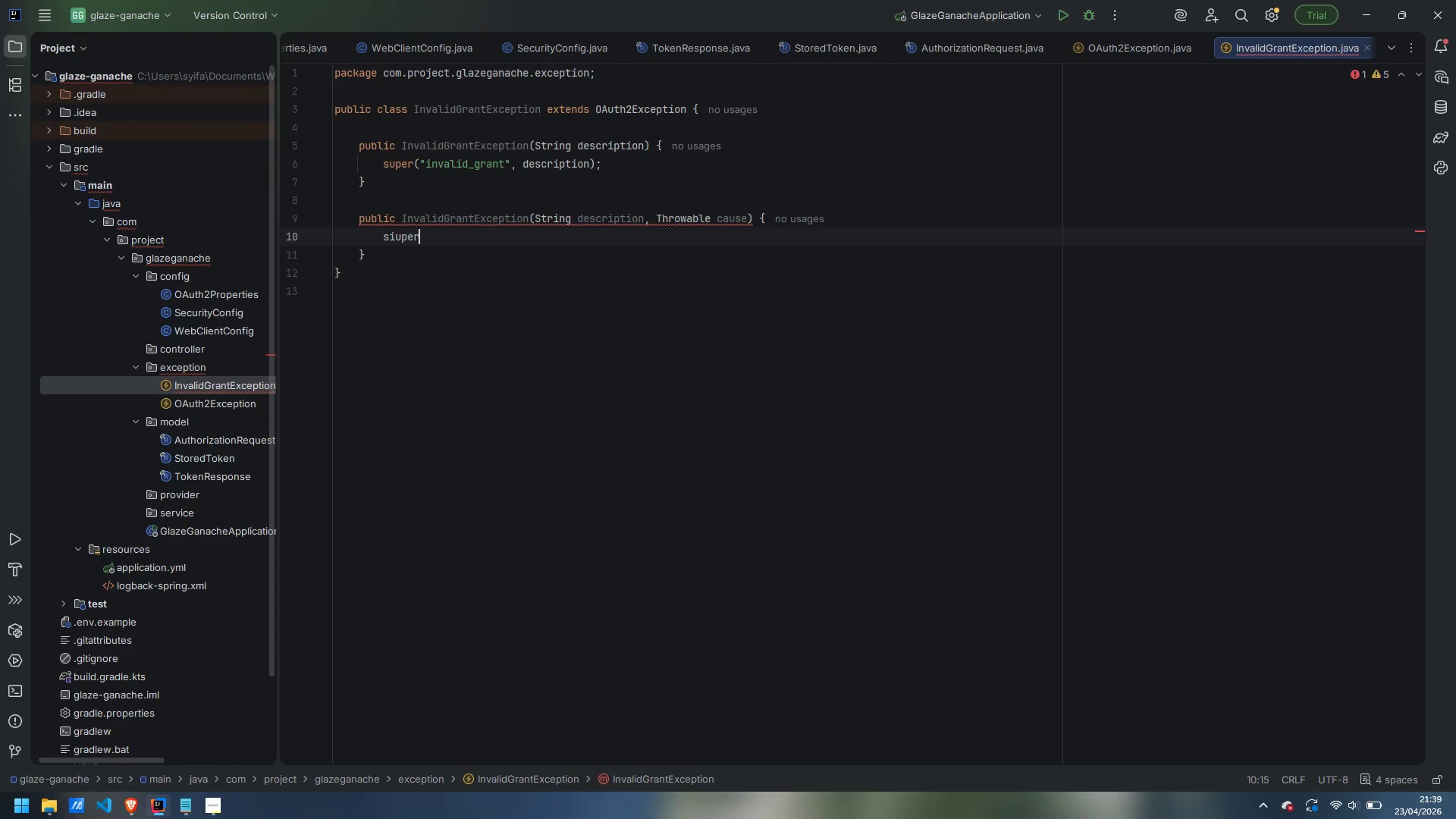 
key(Control+ControlLeft)
 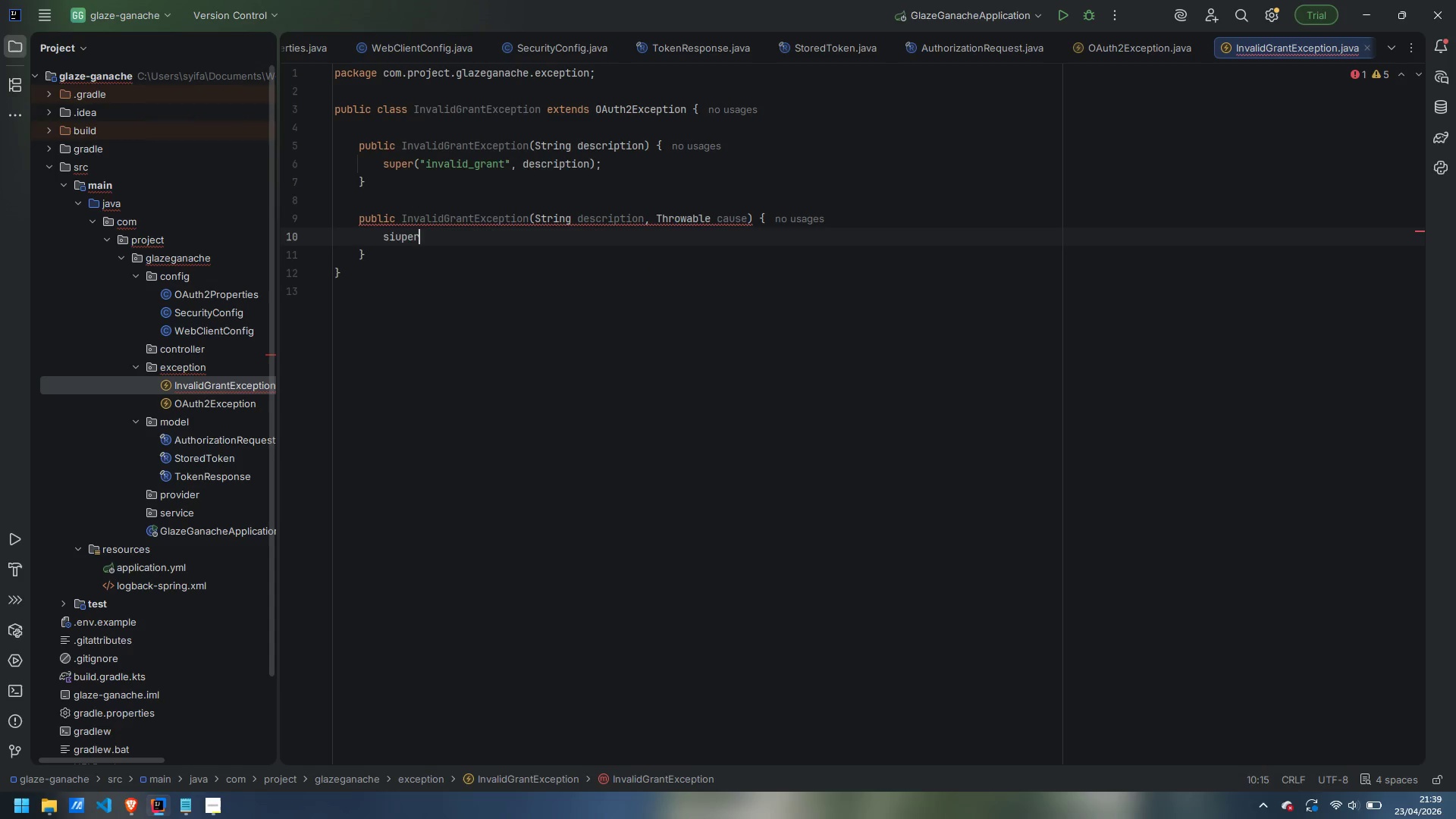 
key(Control+Backspace)
 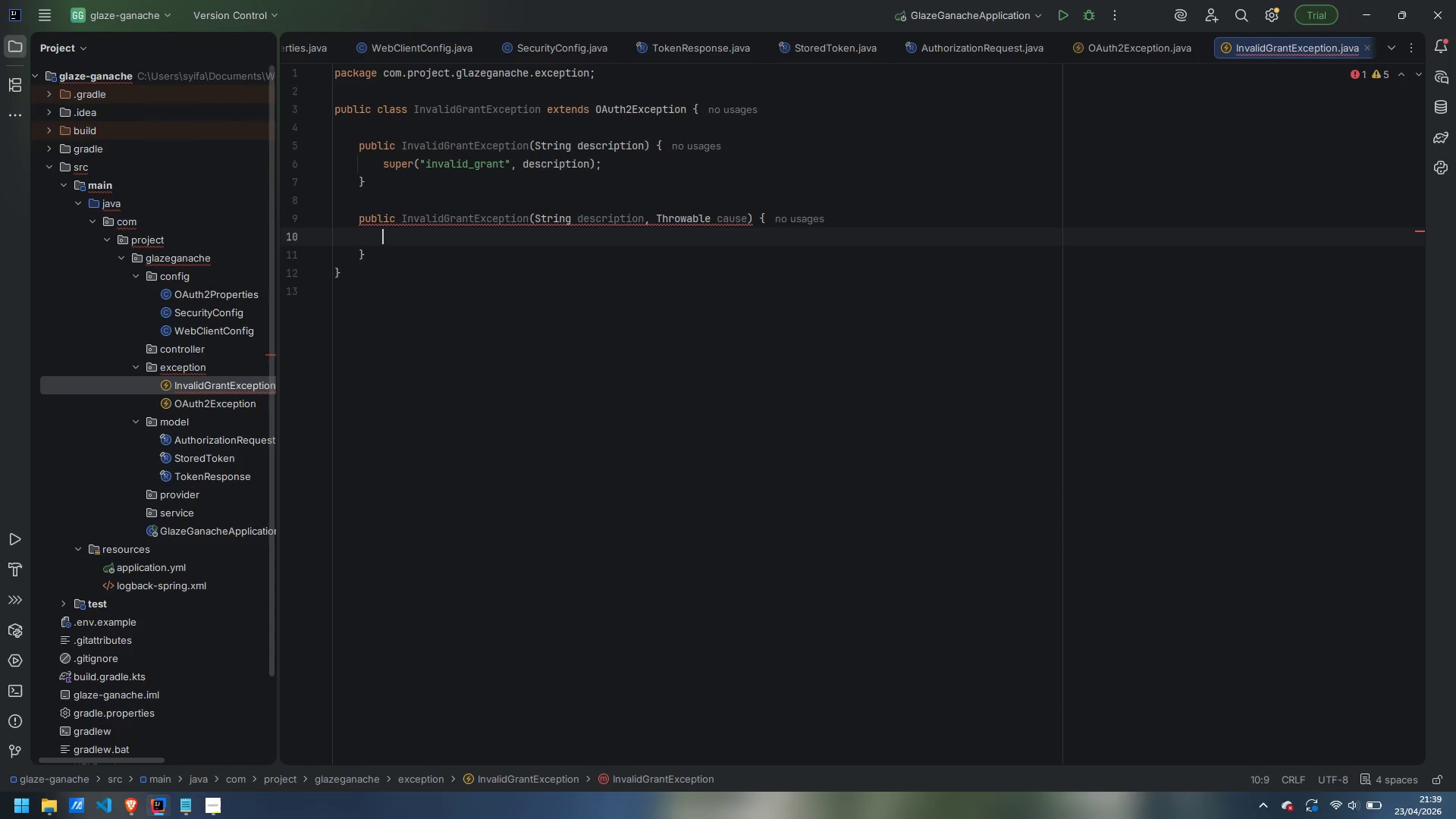 
type(super("invalid_grant)
 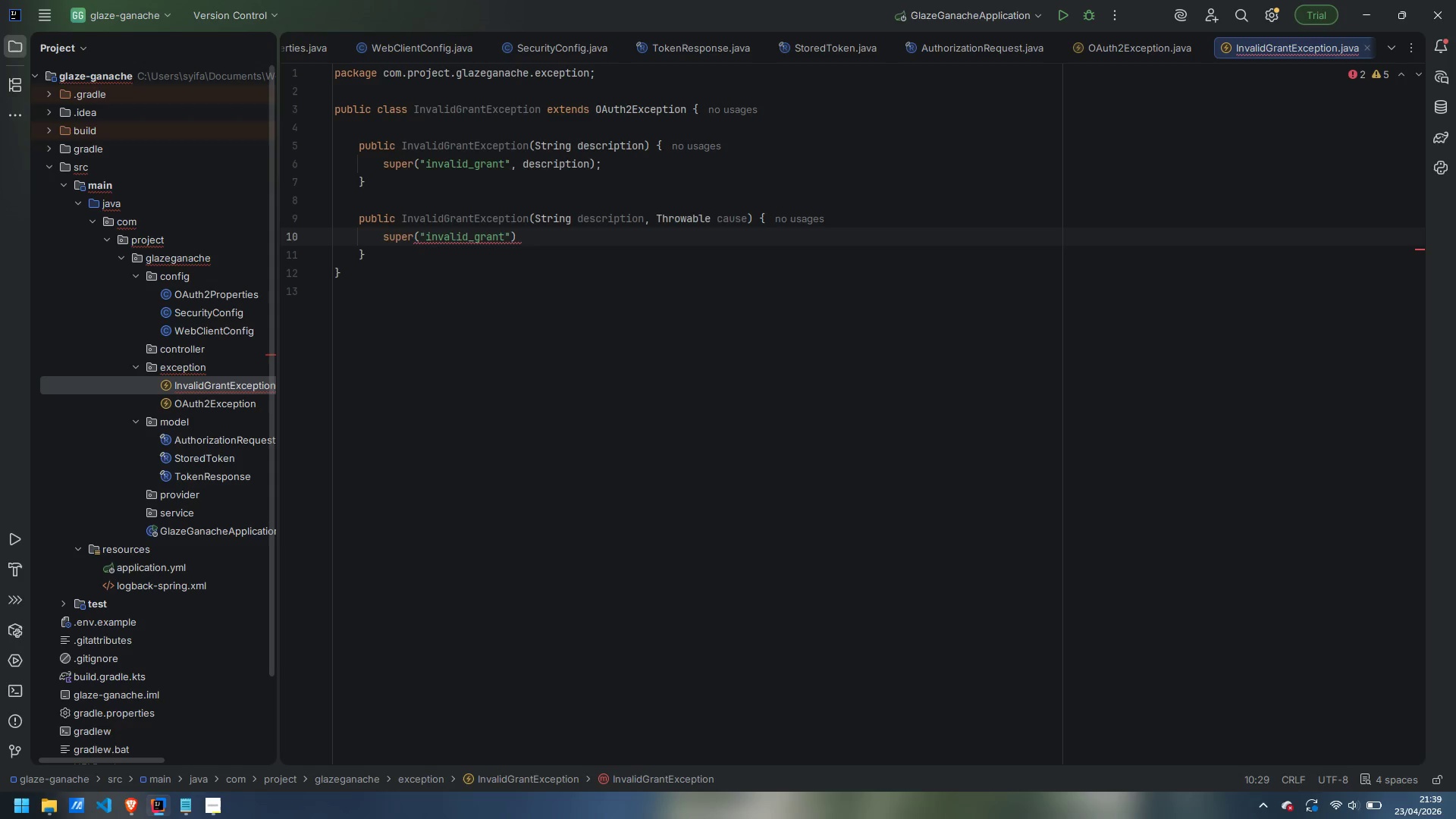 
key(ArrowRight)
 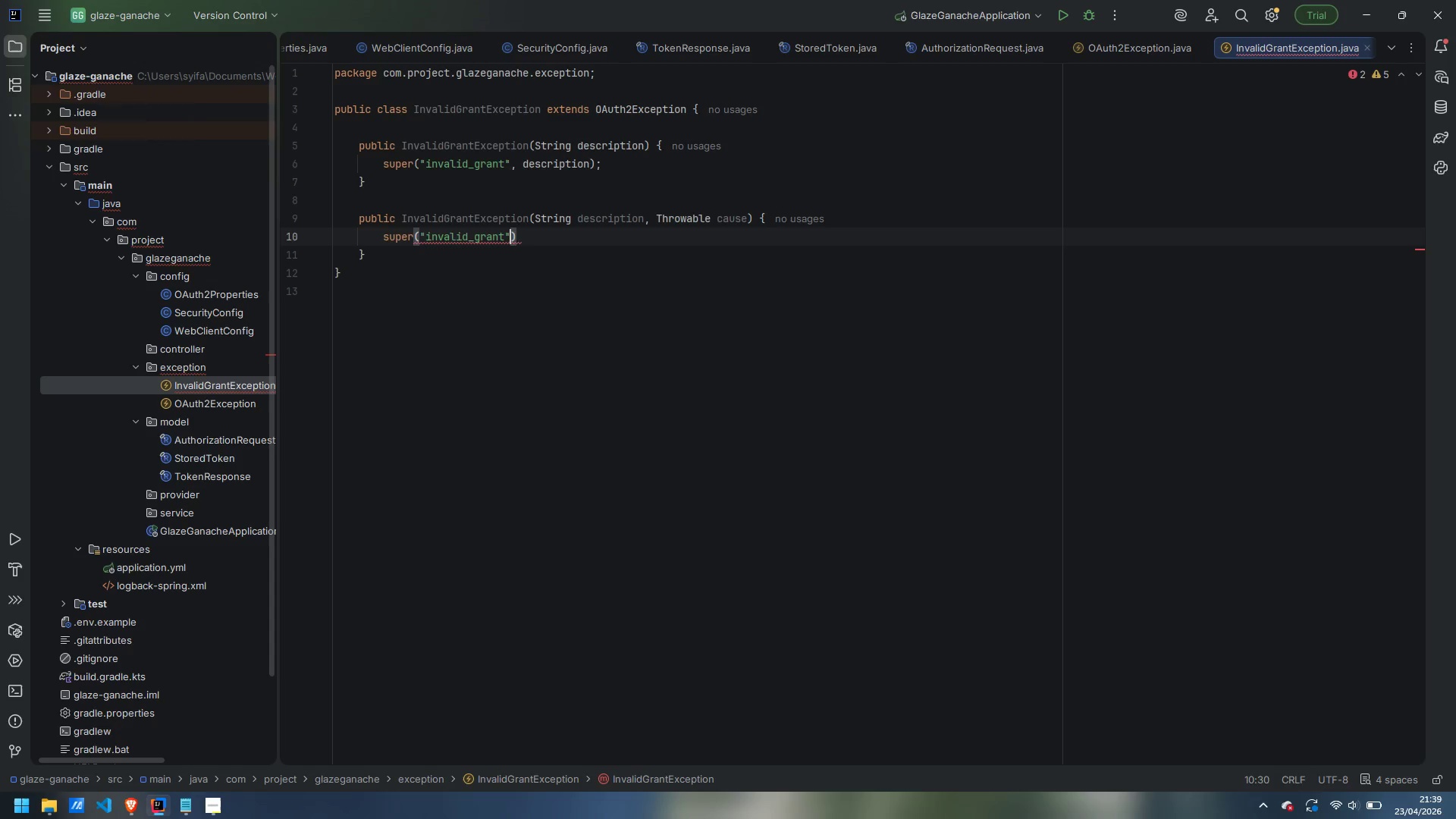 
type(, description, cause)
 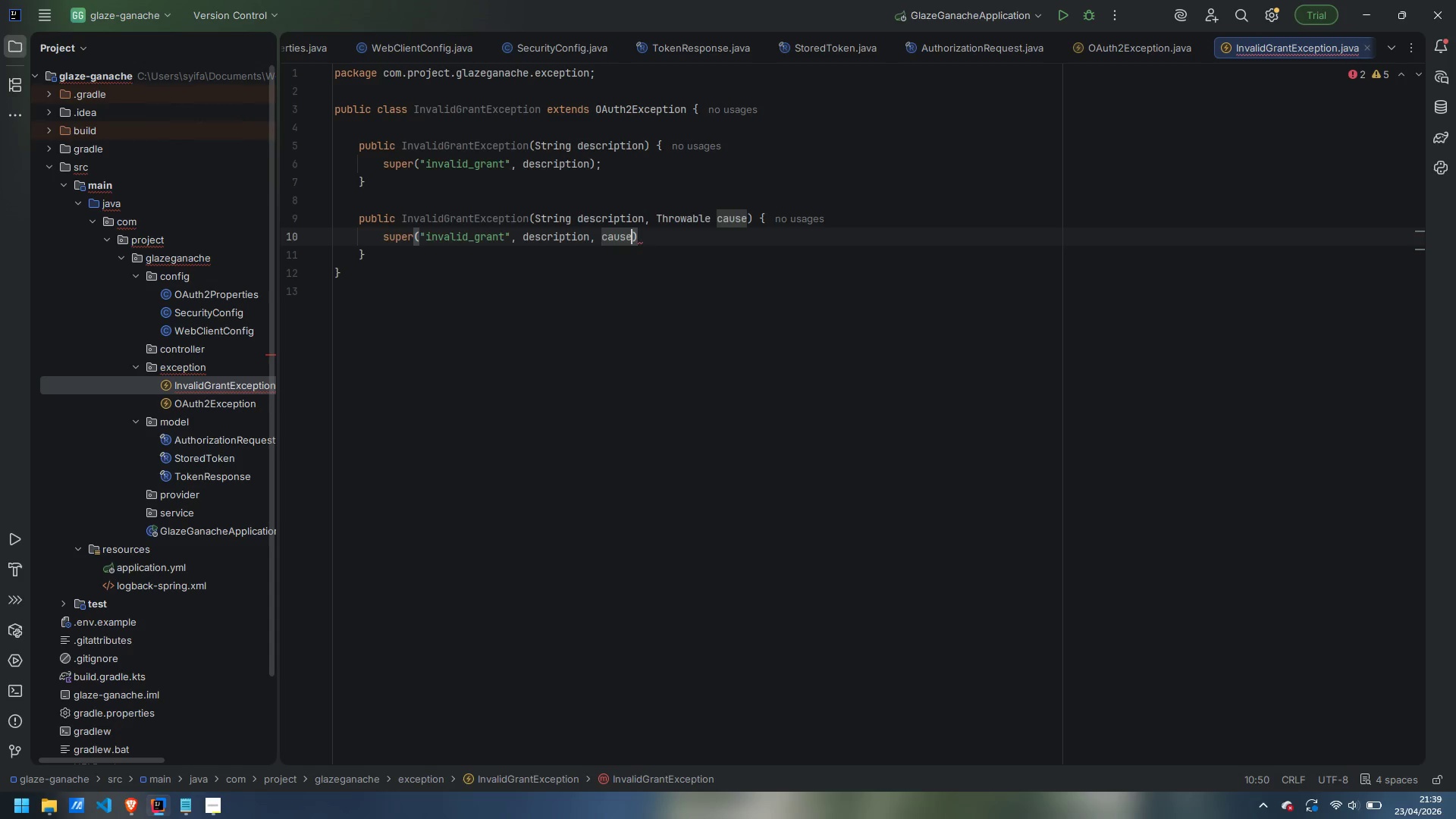 
key(ArrowRight)
 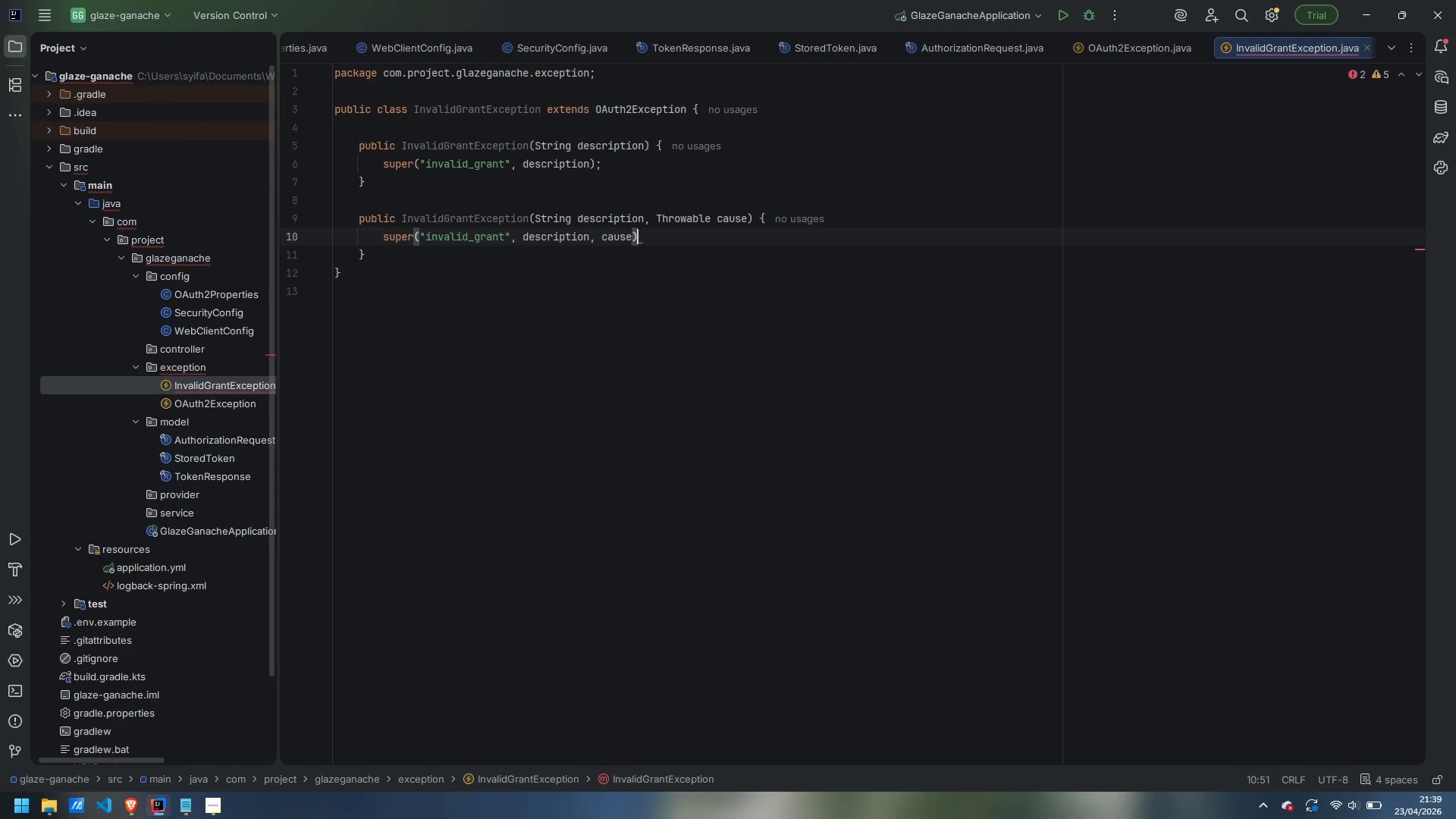 
key(Semicolon)
 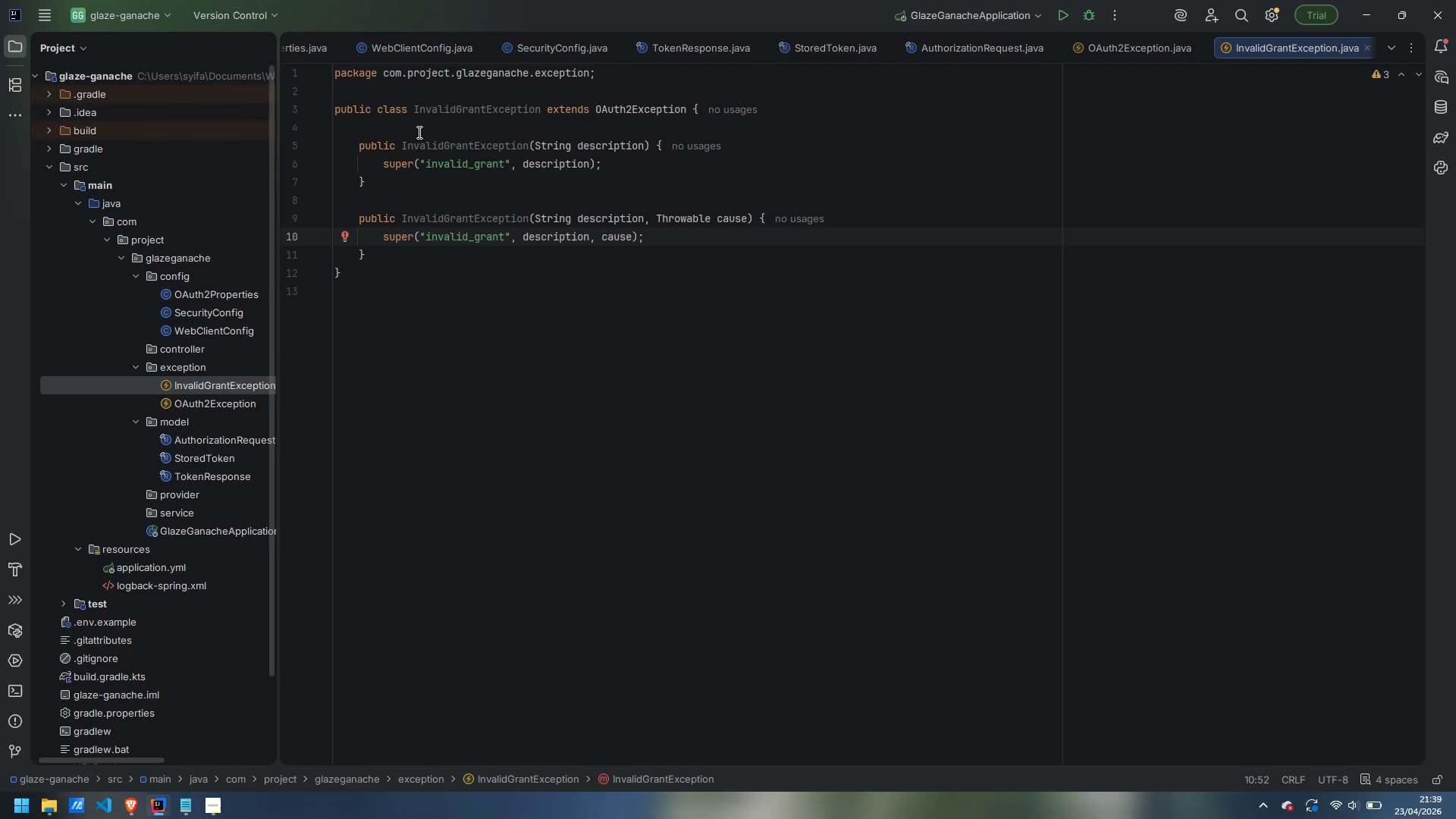 
left_click([394, 93])
 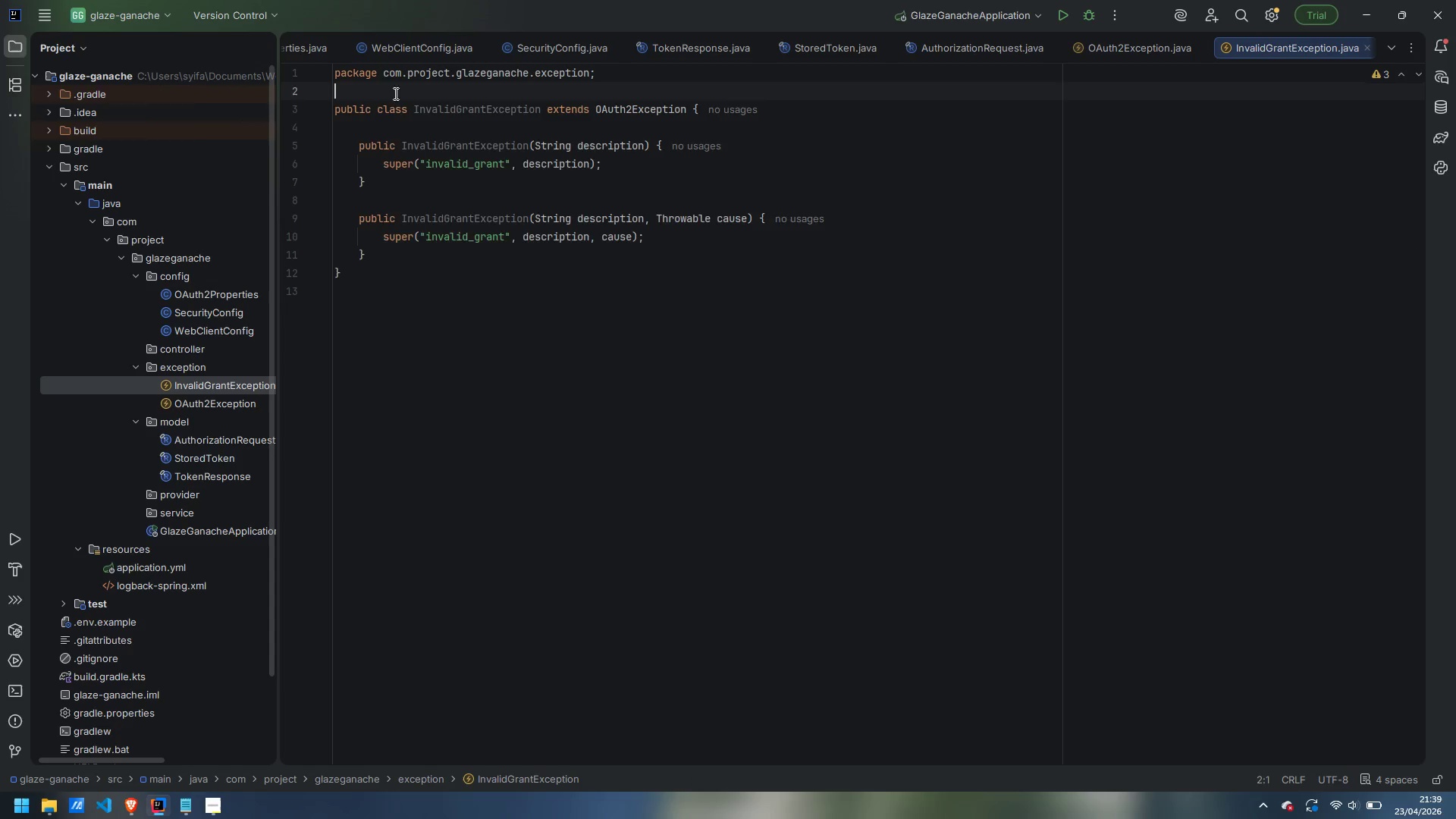 
key(Enter)
 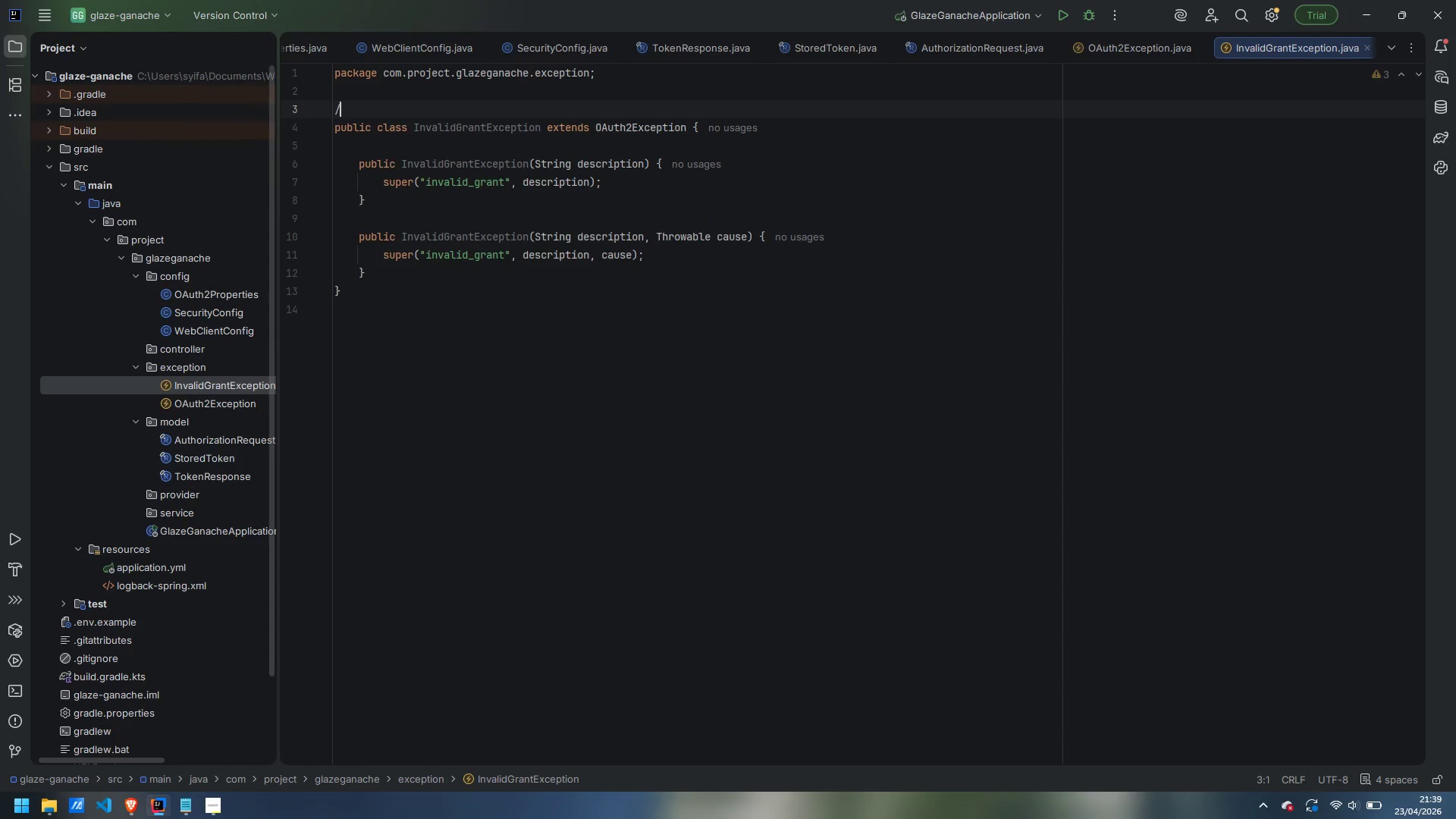 
type(/**)
 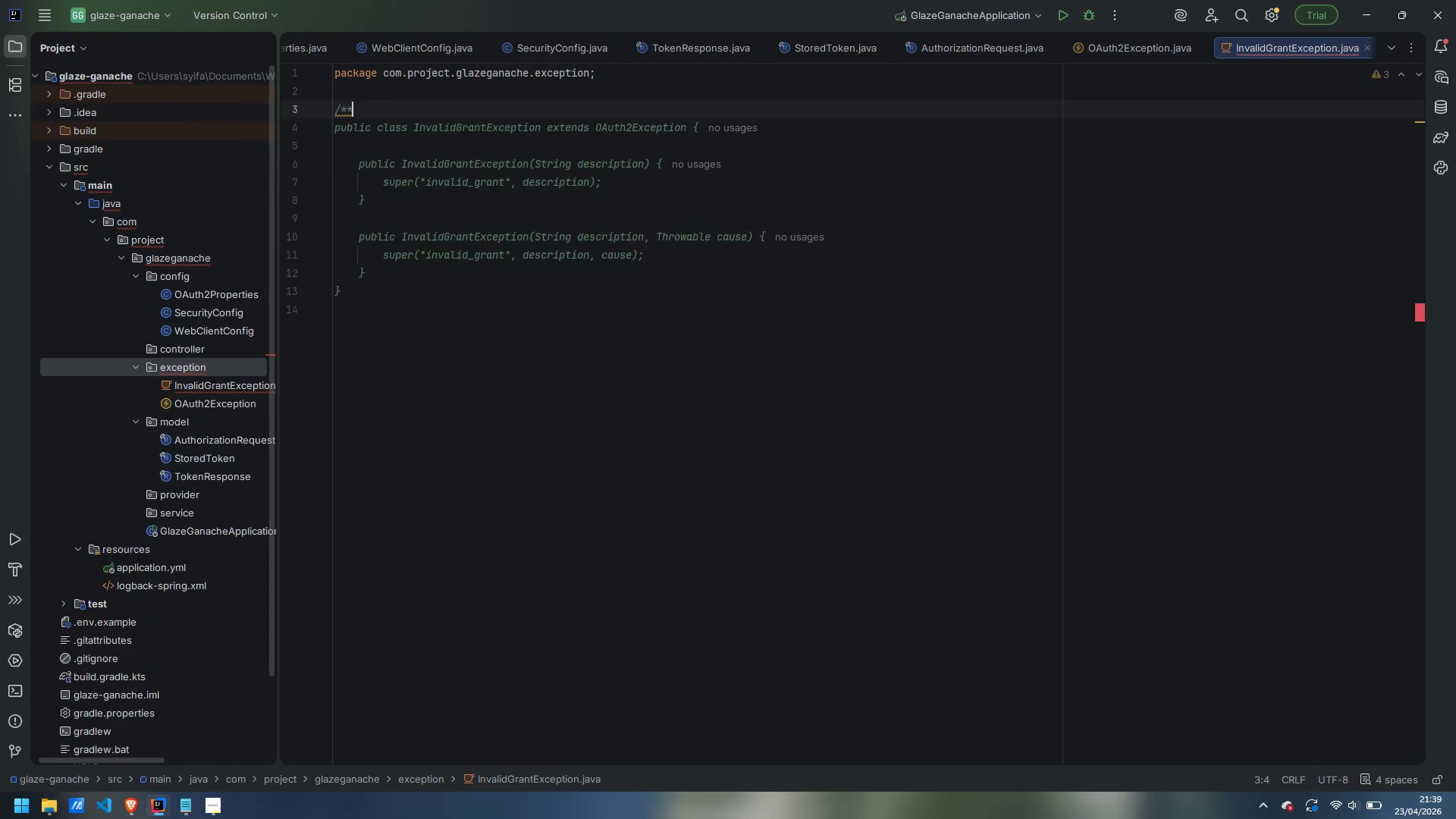 
key(Enter)
 